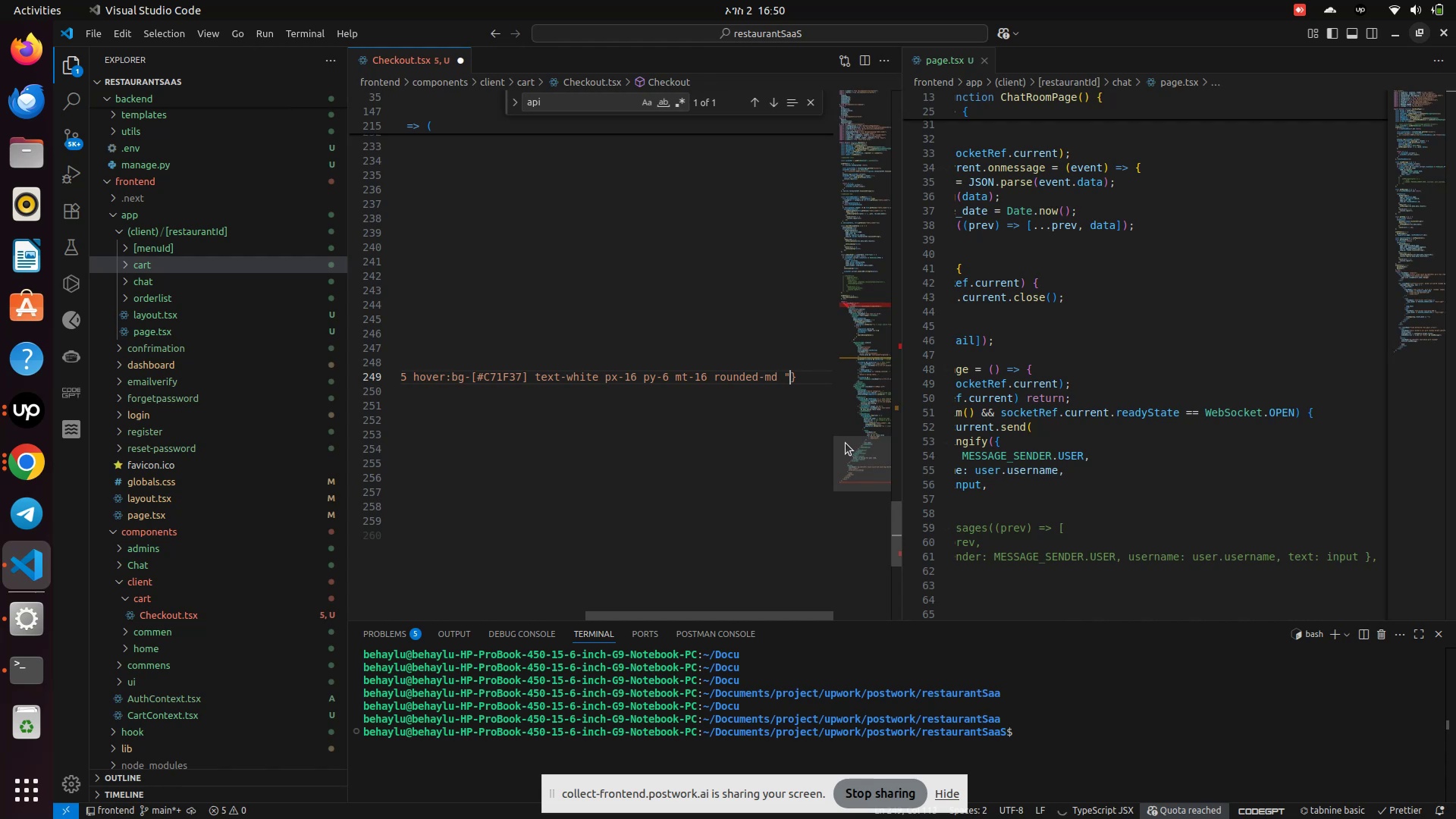 
key(Backspace)
 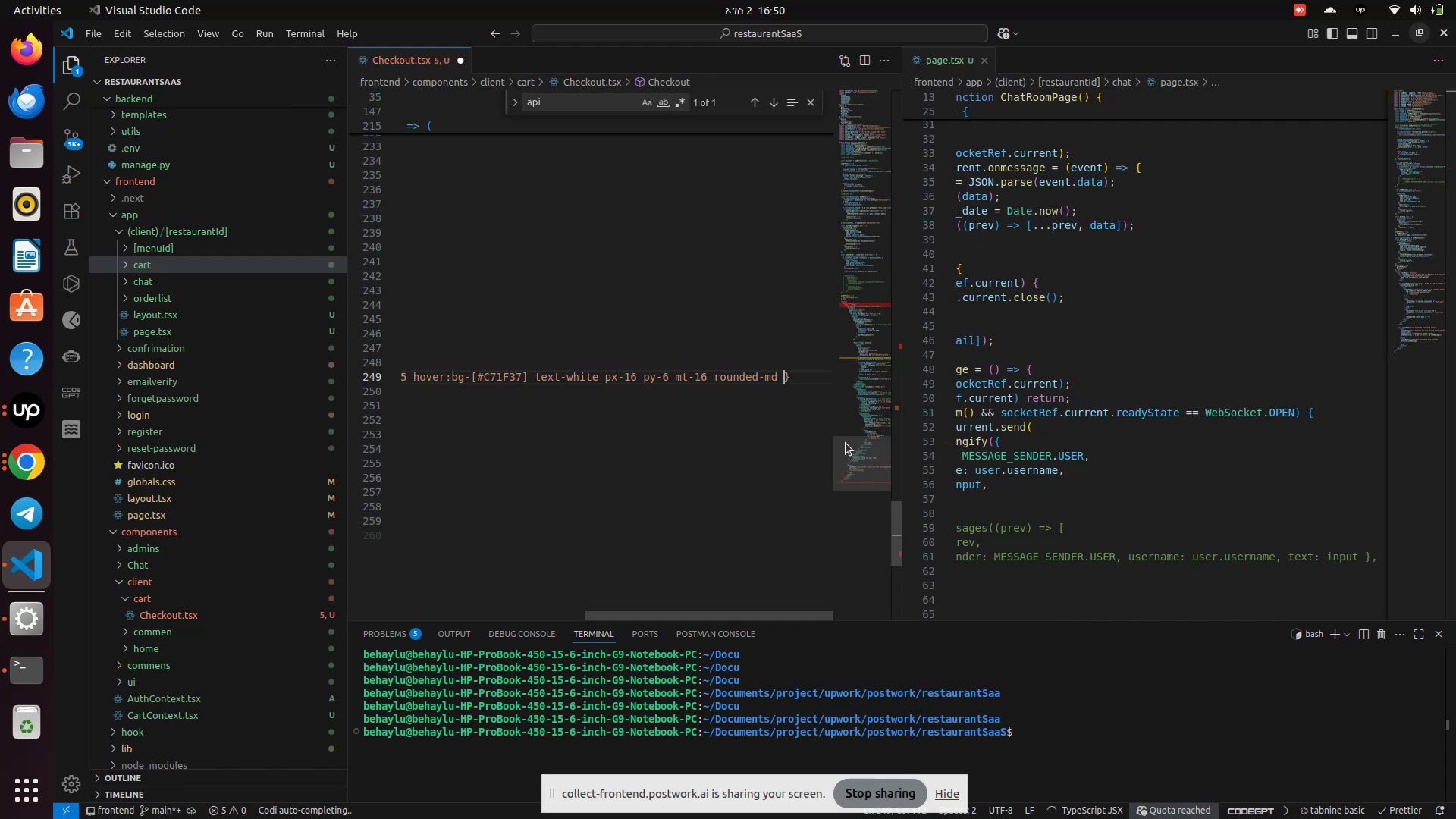 
key(Backquote)
 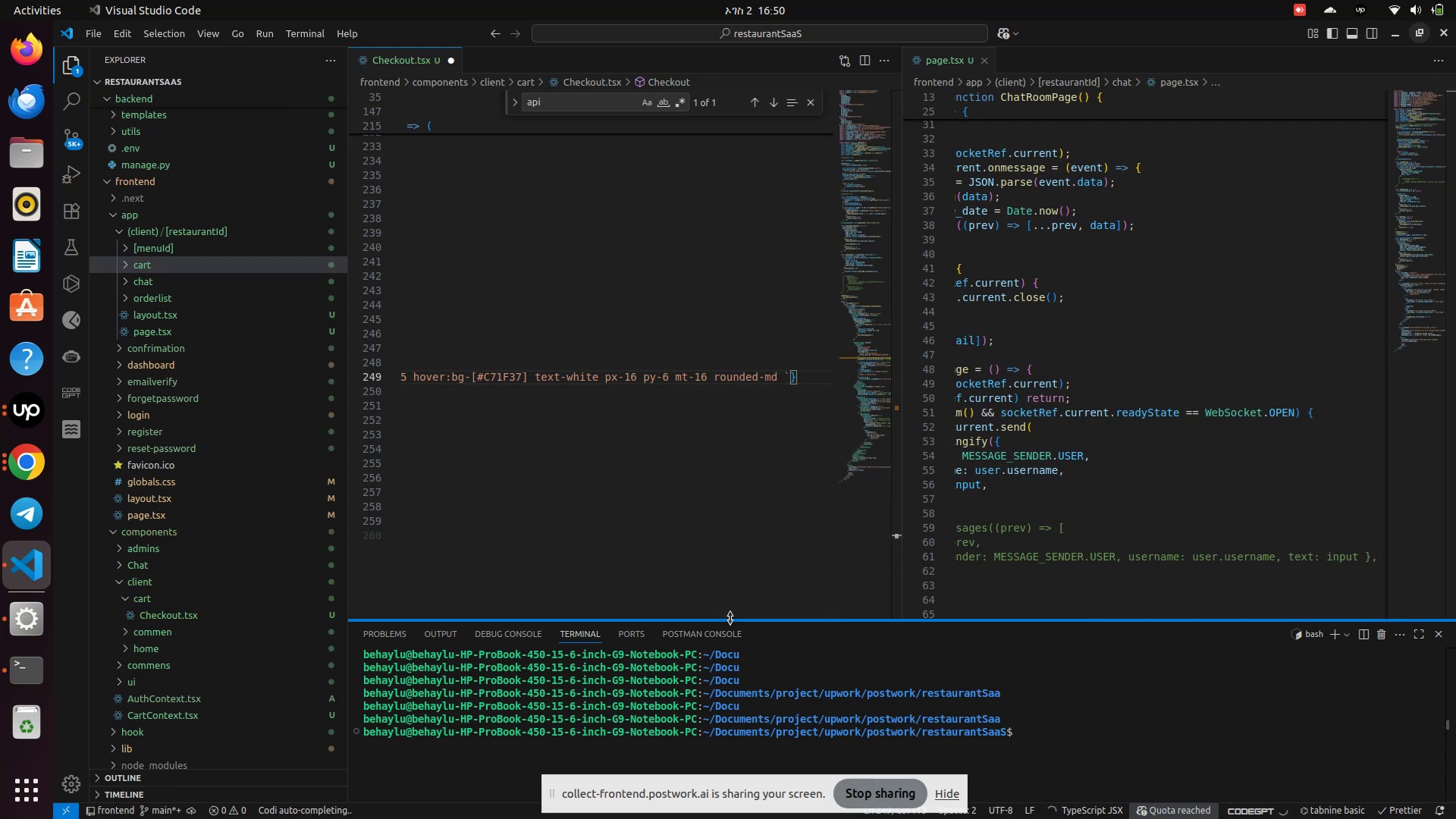 
left_click_drag(start_coordinate=[728, 616], to_coordinate=[425, 620])
 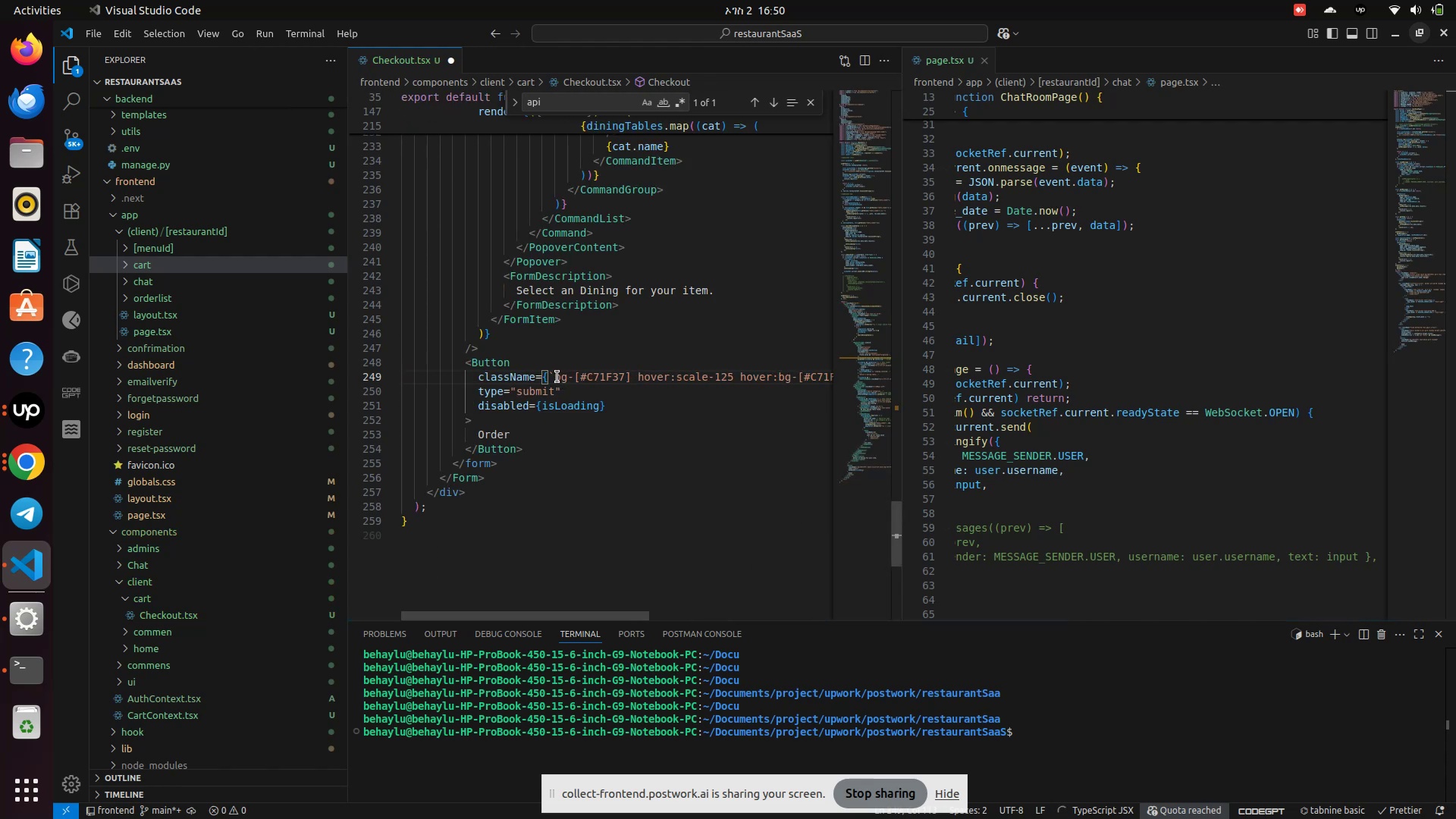 
left_click([556, 377])
 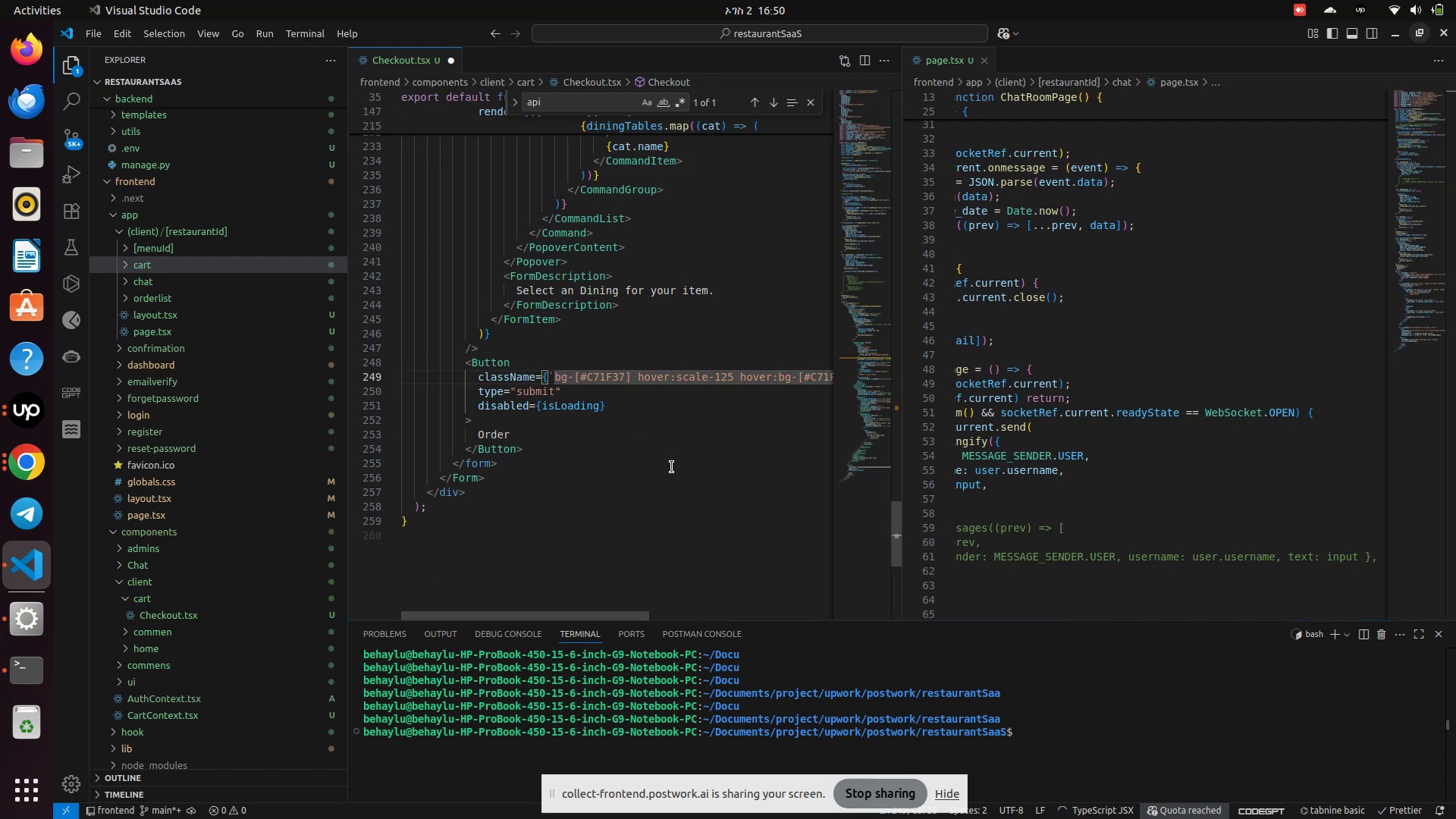 
type(is)
key(Backspace)
key(Backspace)
 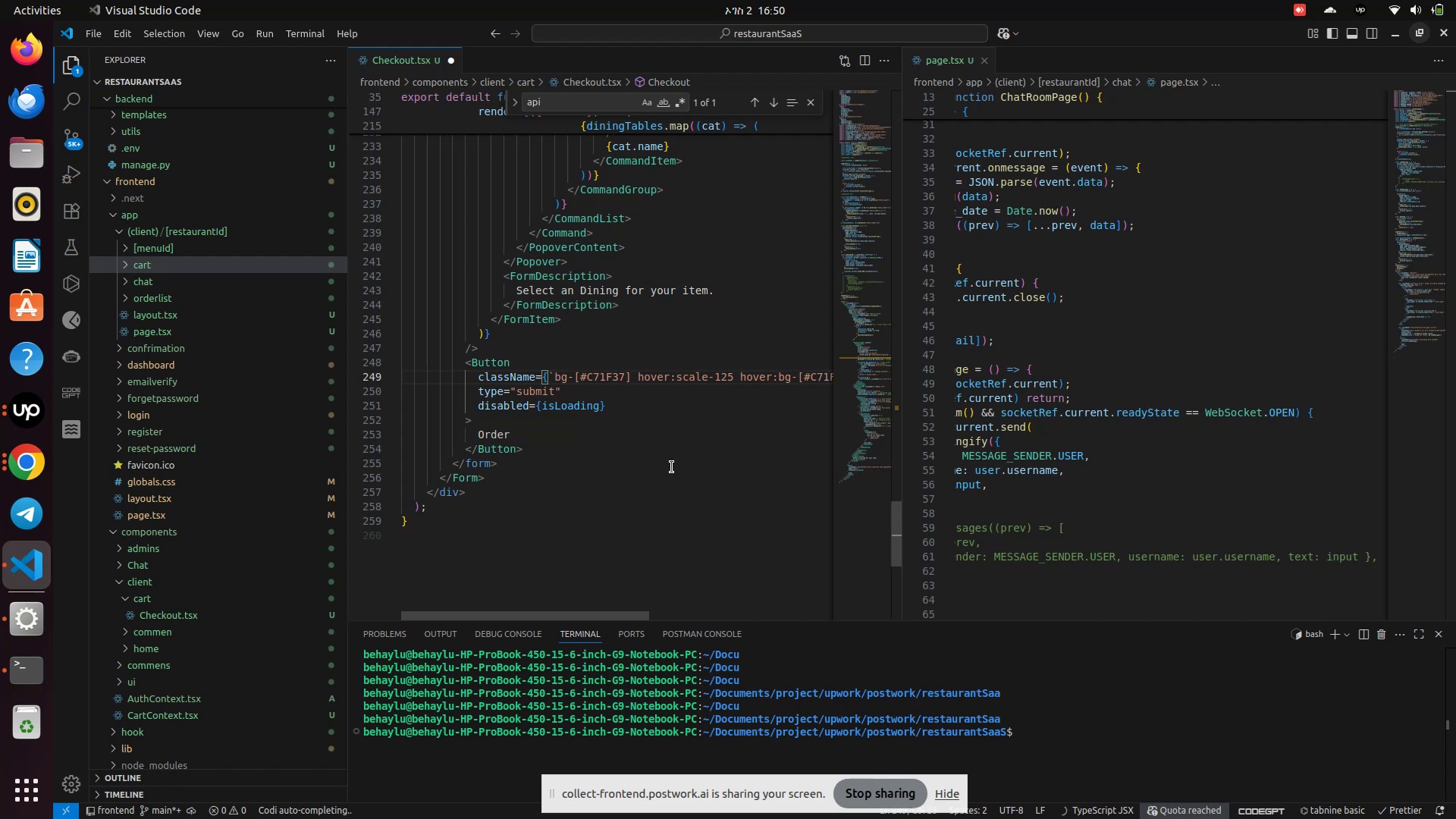 
key(Shift+4)
 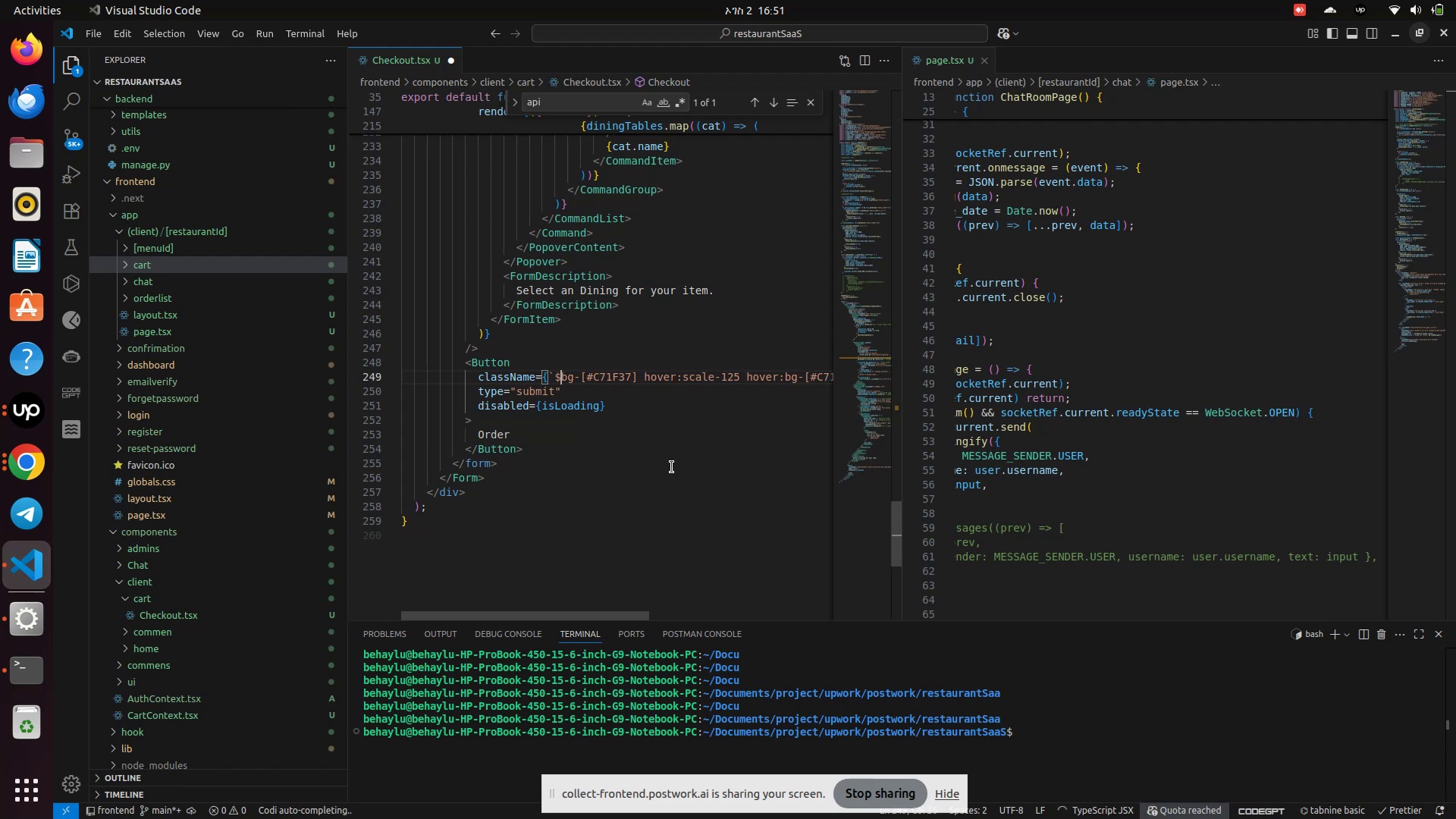 
key(Shift+BracketLeft)
 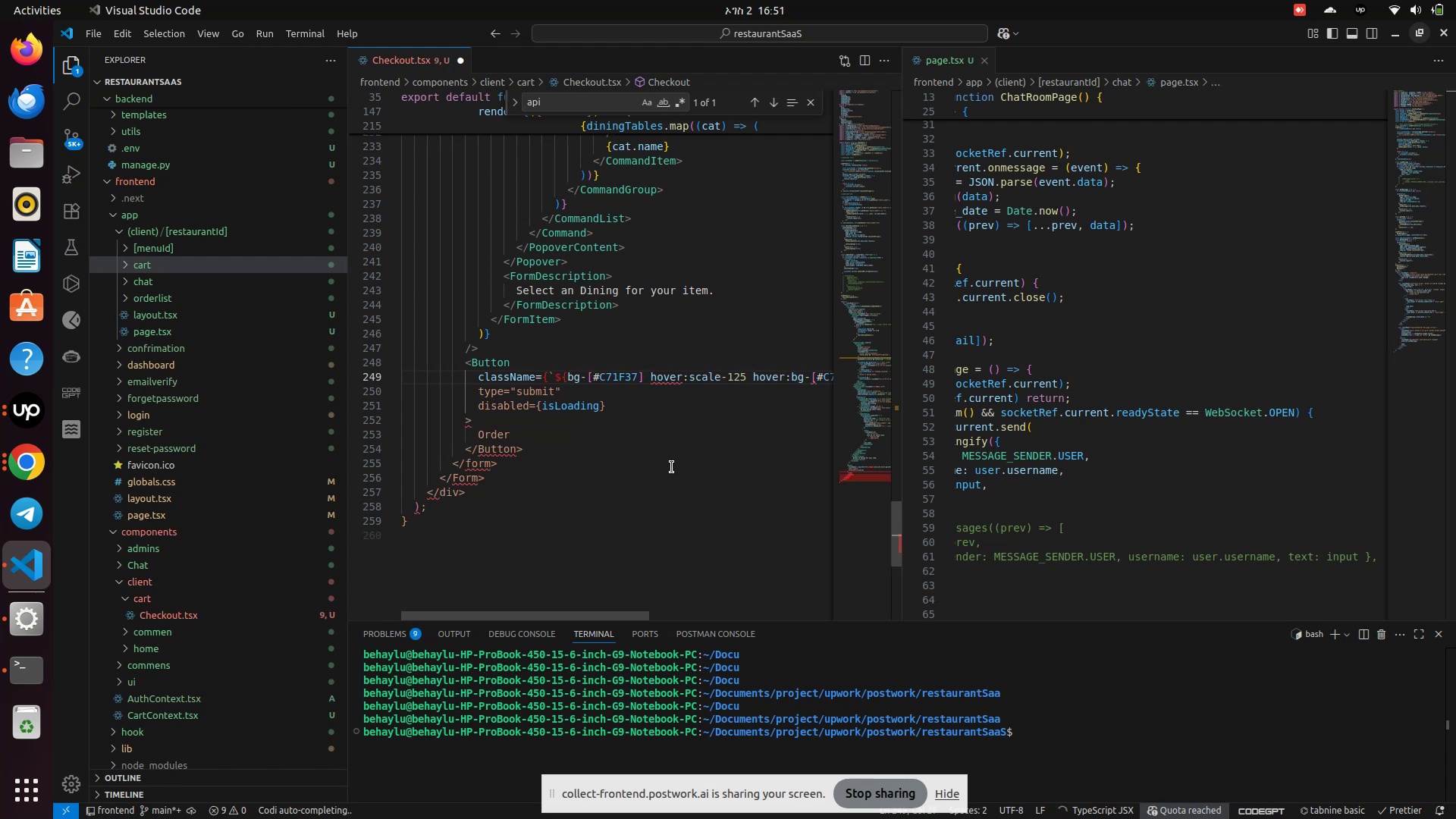 
key(Shift+BracketRight)
 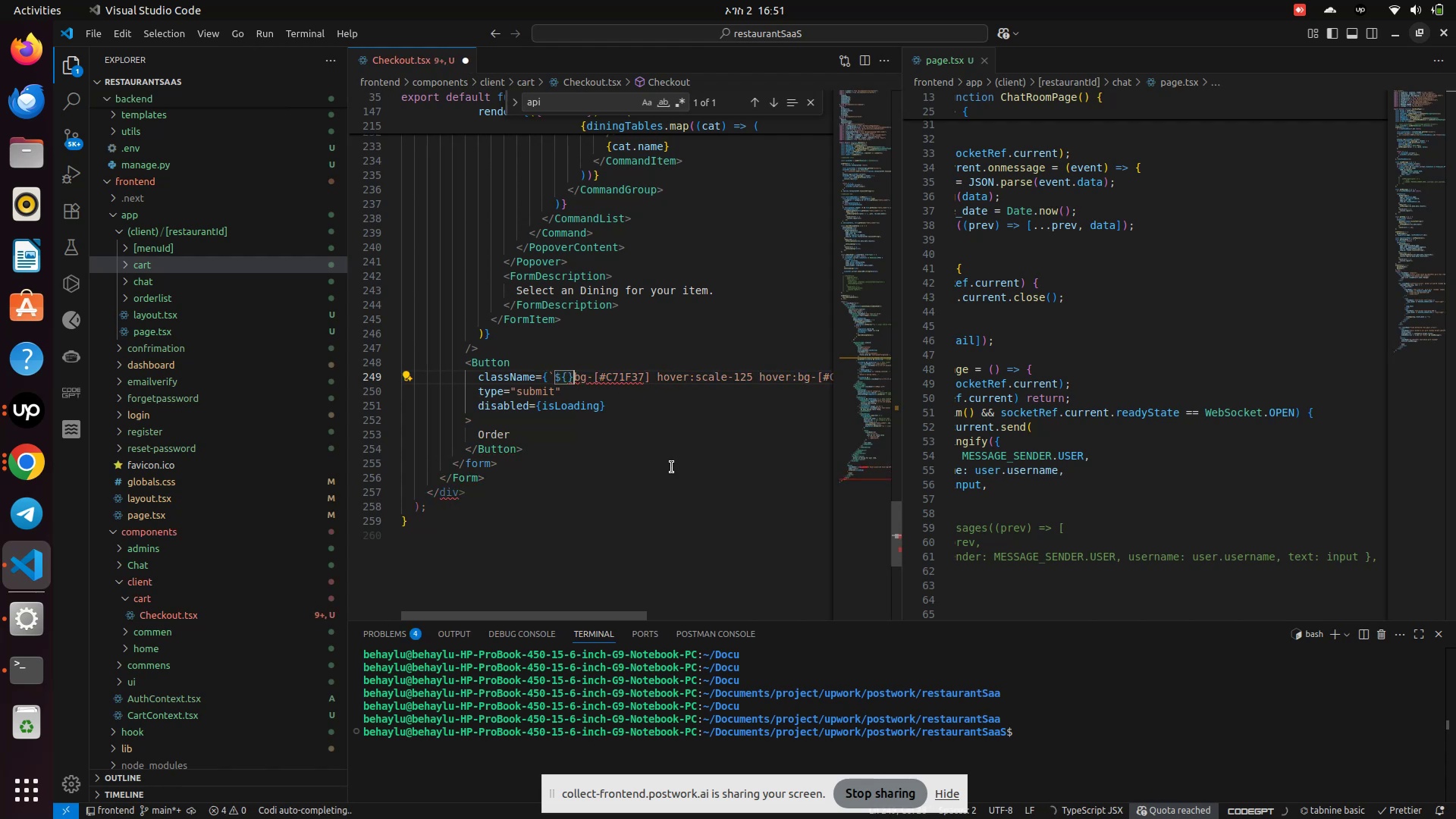 
key(ArrowLeft)
 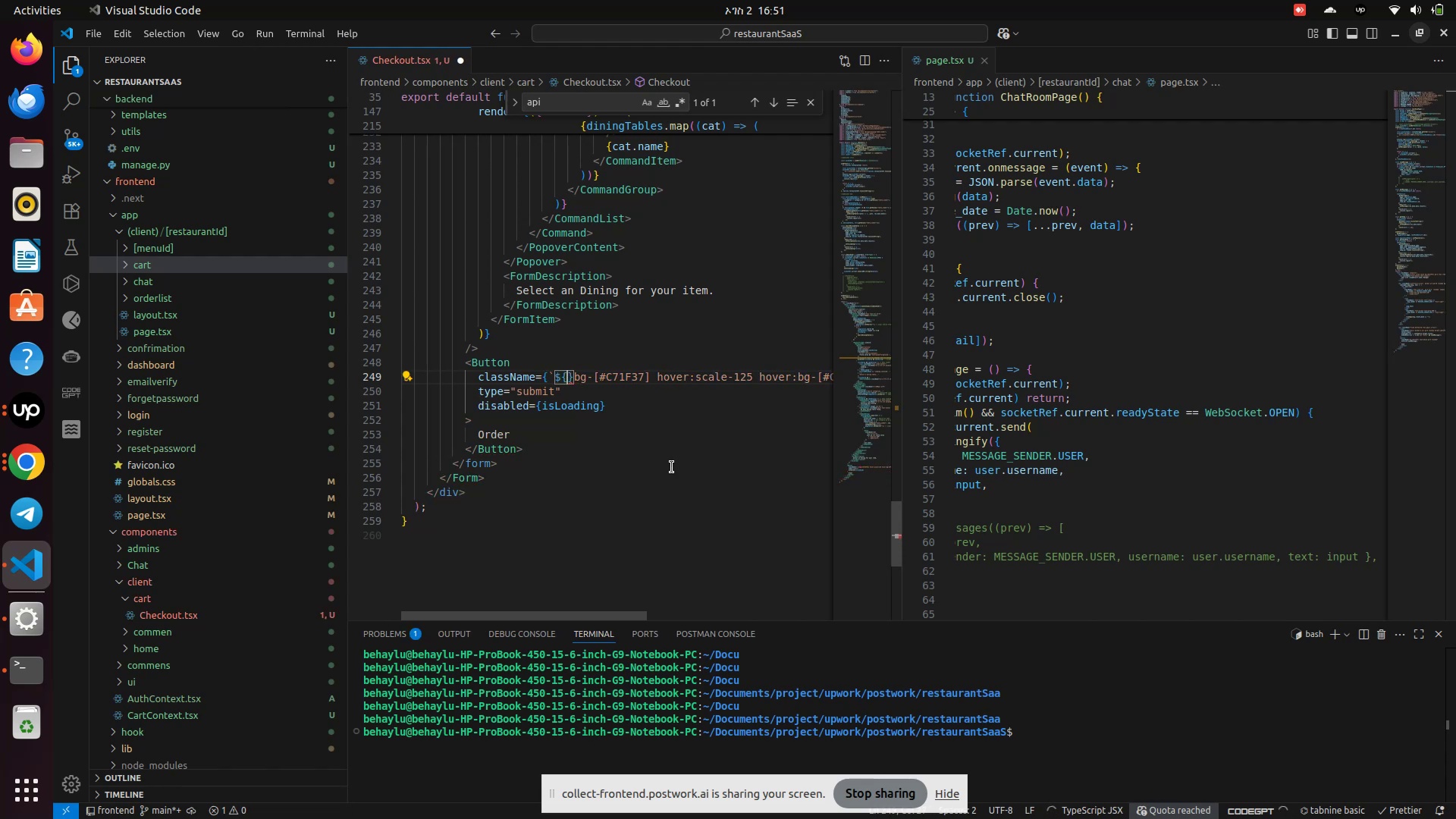 
type(isLo)
 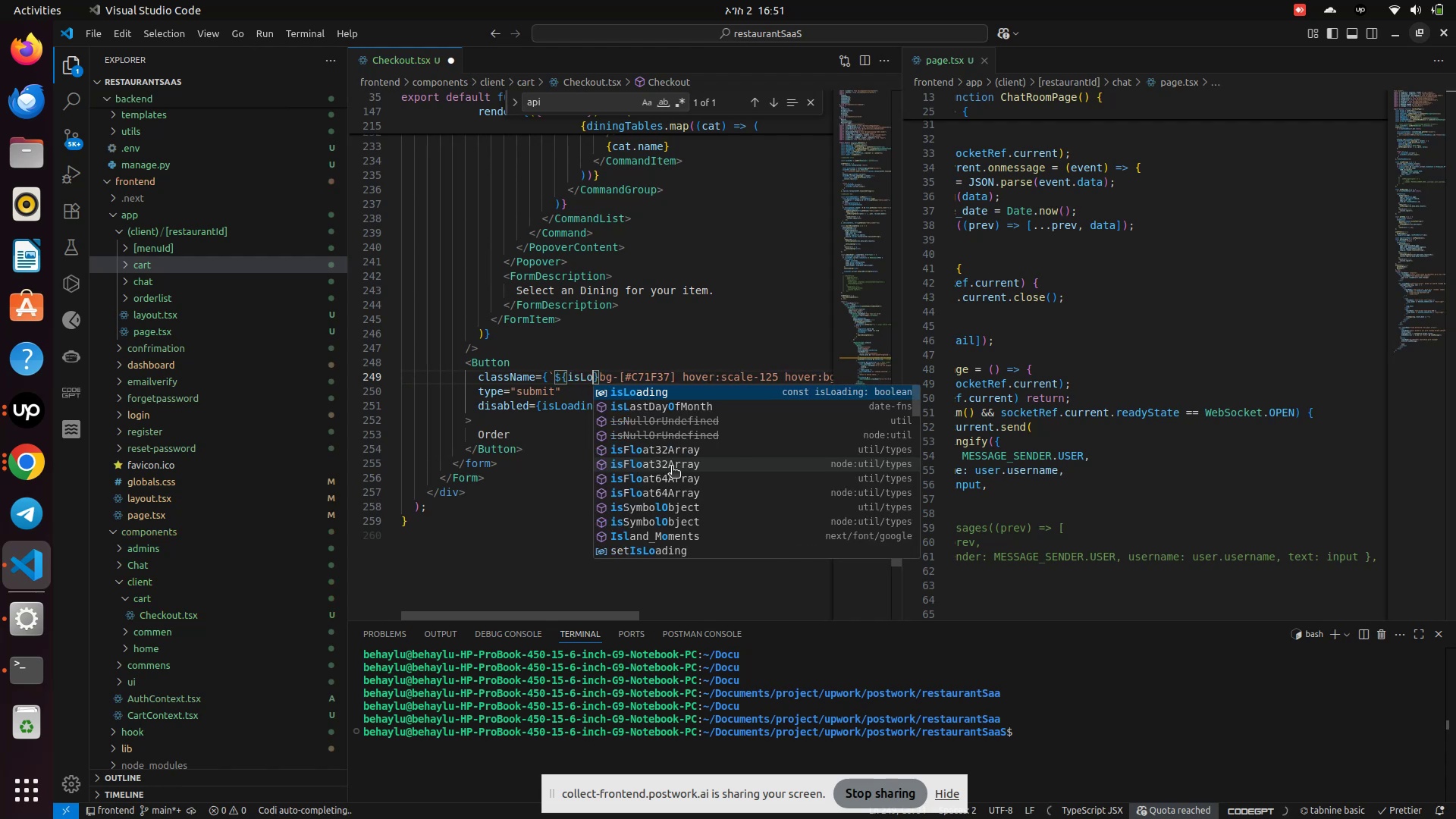 
 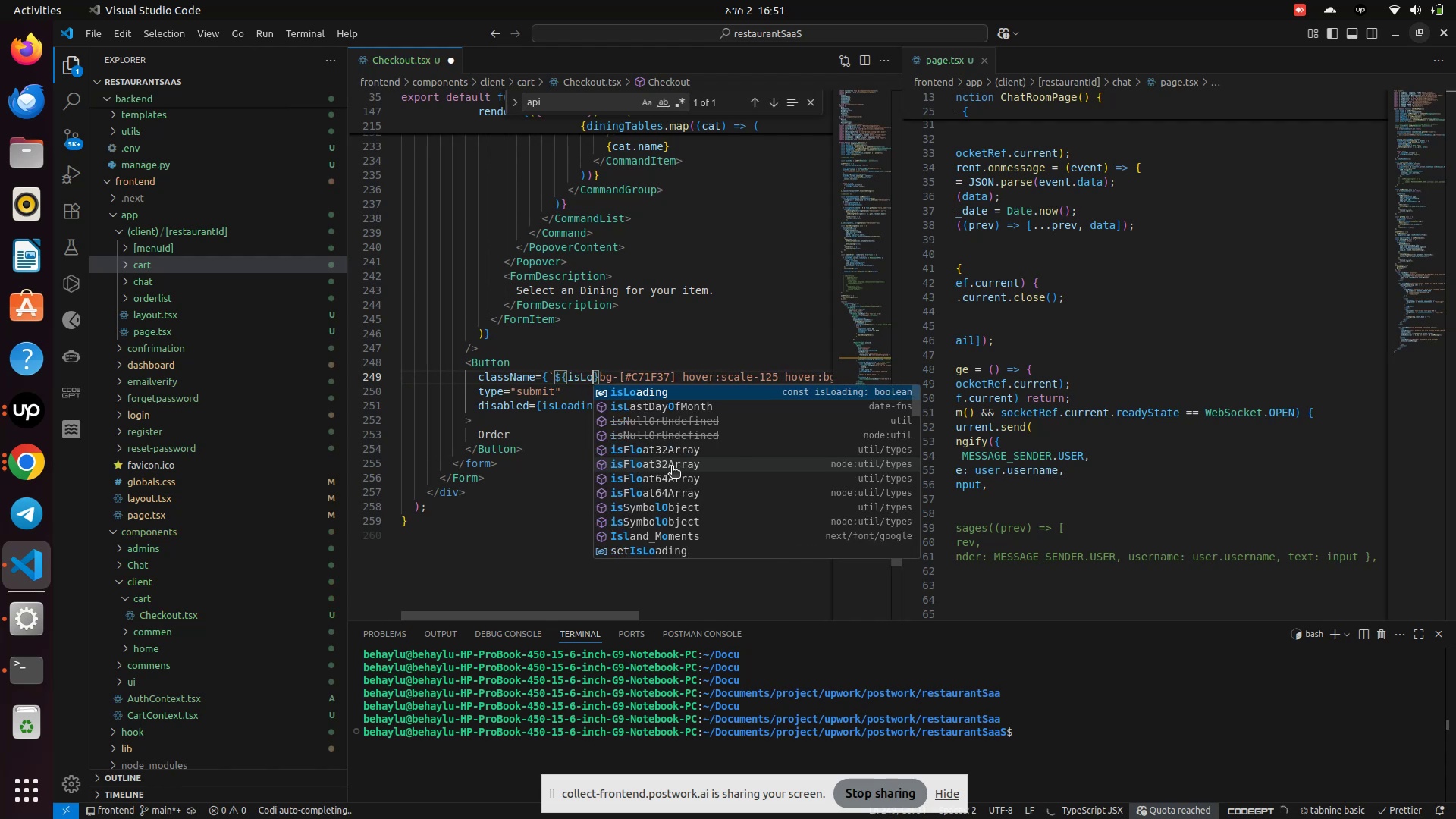 
key(Enter)
 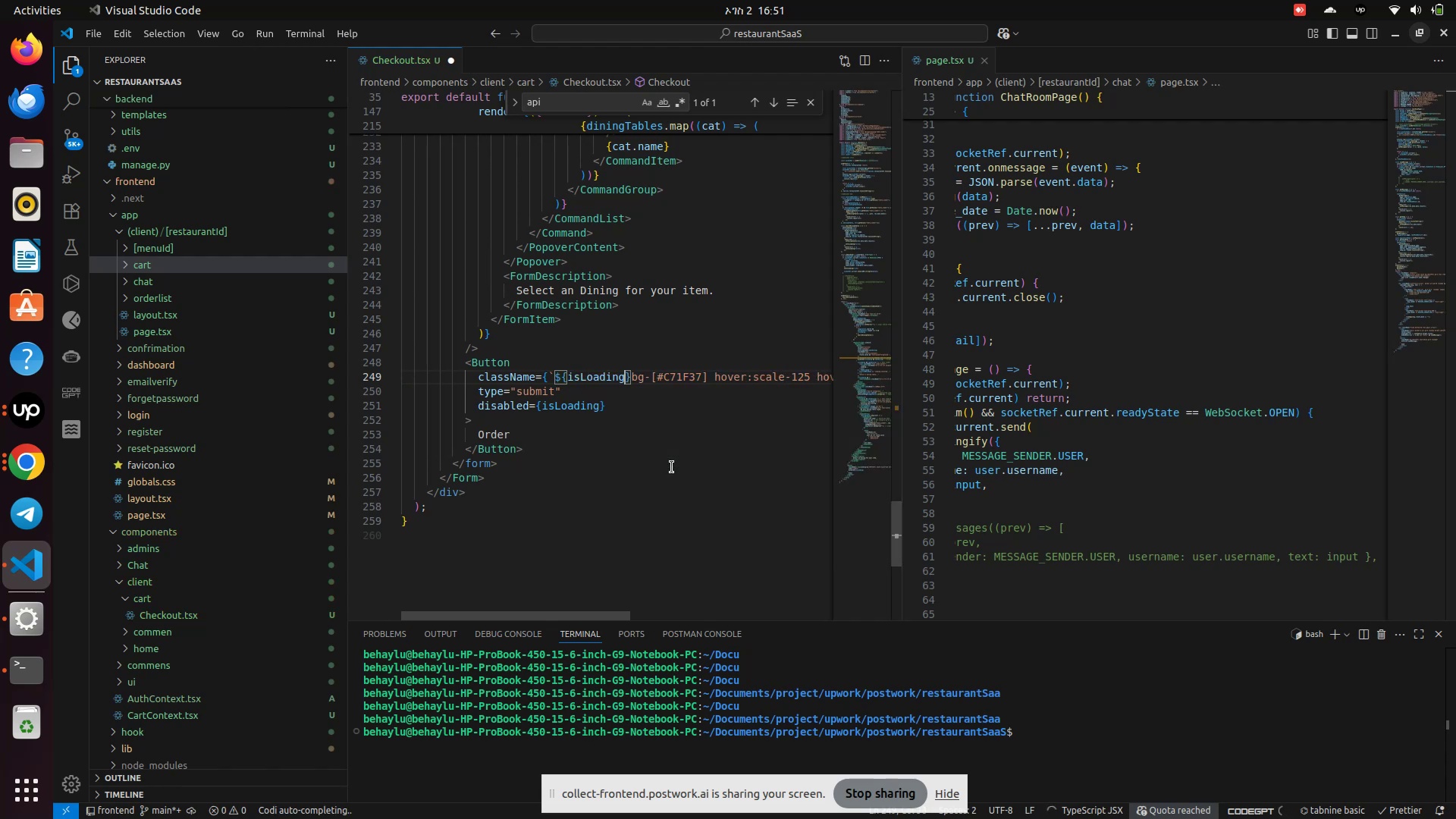 
key(Shift+Slash)
 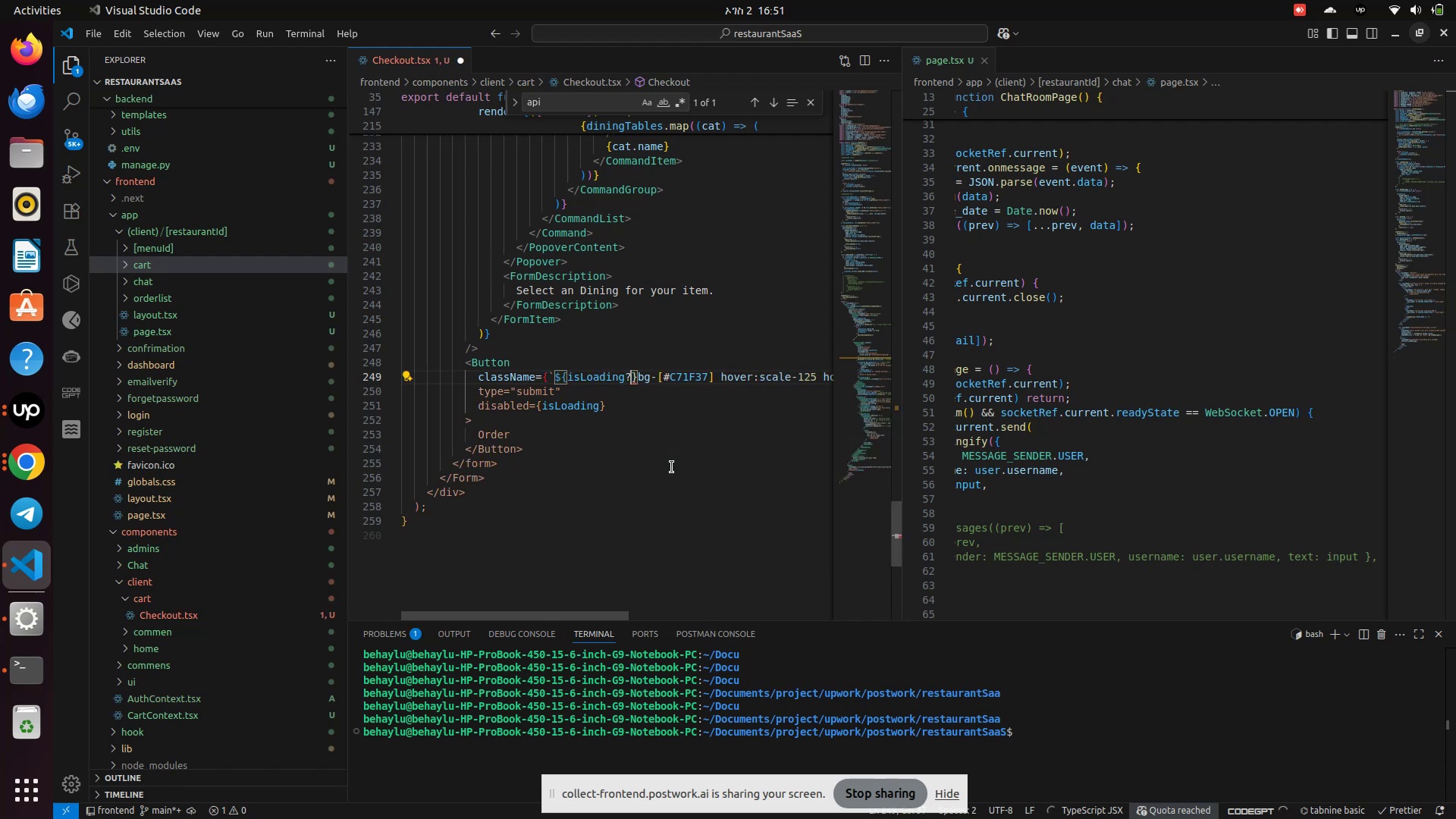 
key(Quote)
 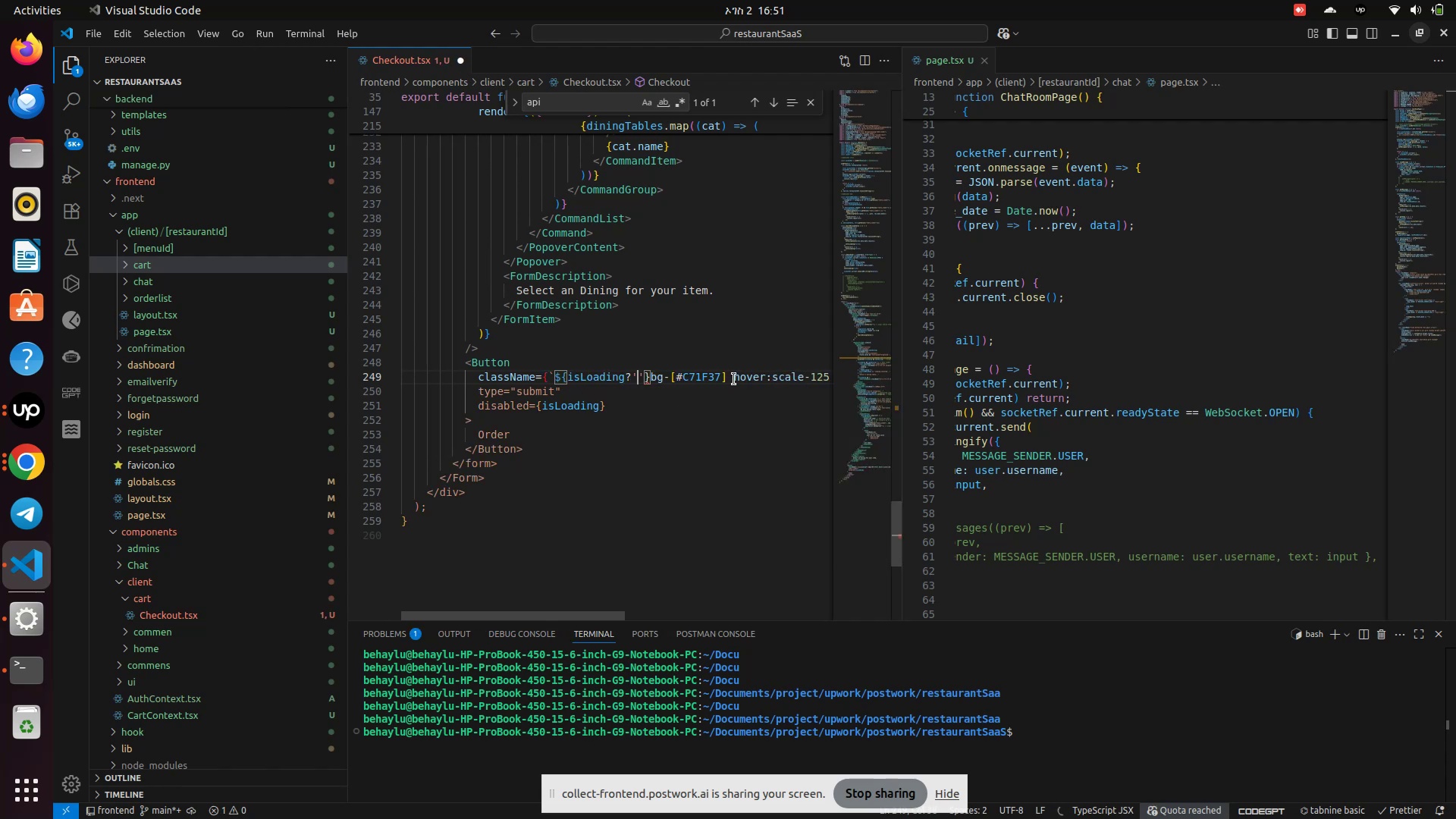 
left_click_drag(start_coordinate=[727, 381], to_coordinate=[651, 378])
 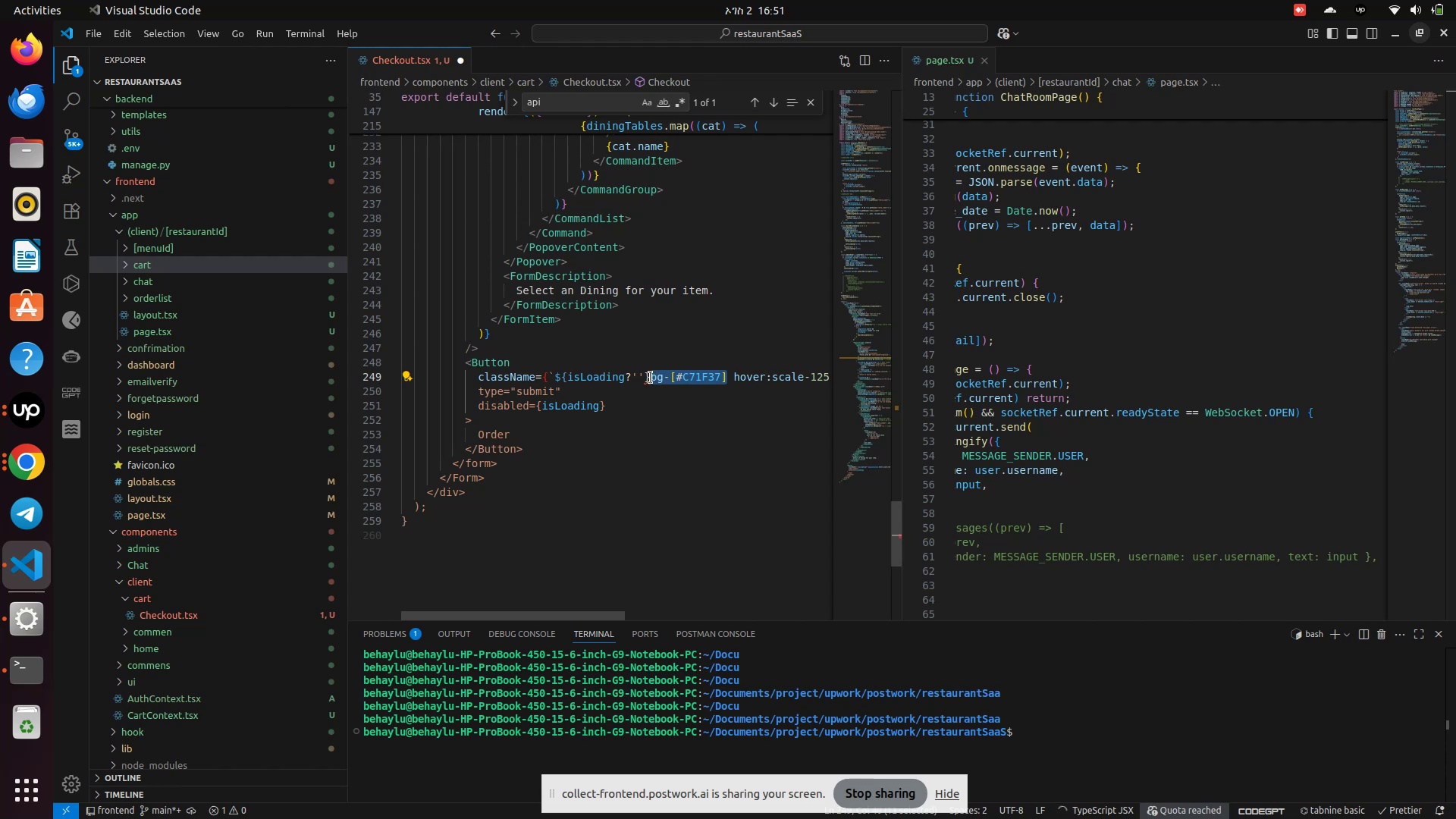 
hold_key(key=ControlLeft, duration=1.13)
 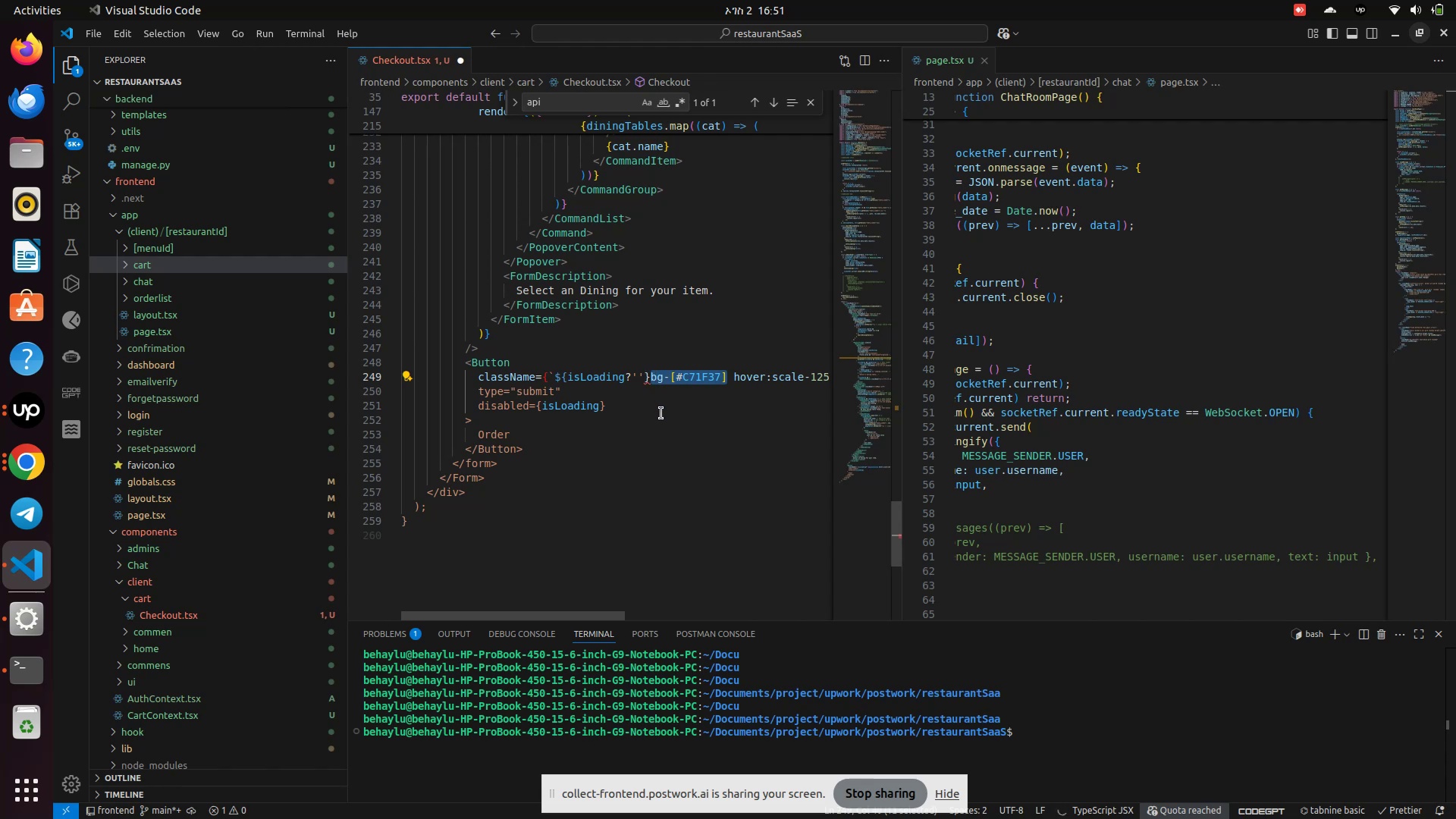 
key(Control+X)
 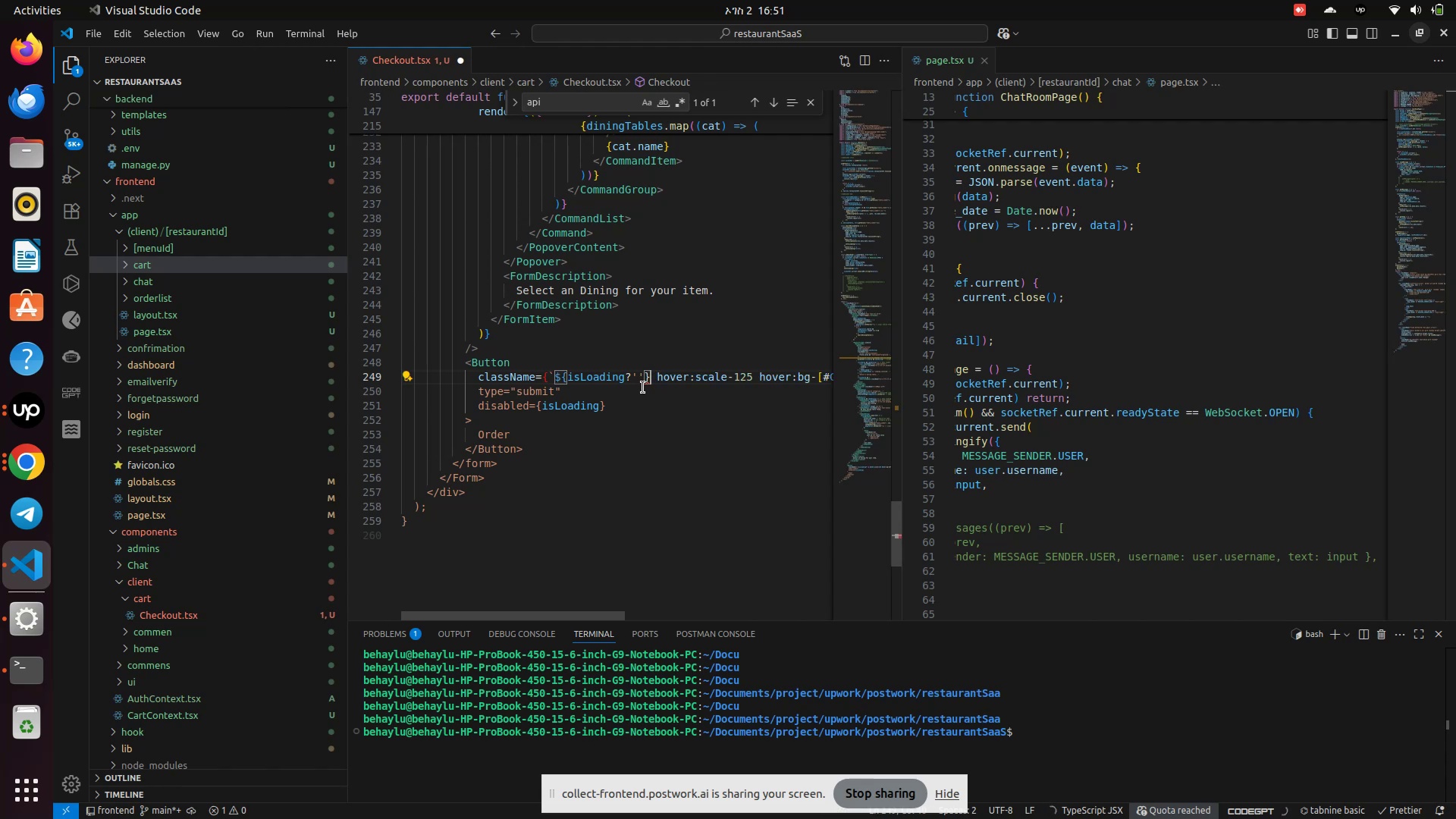 
left_click([638, 375])
 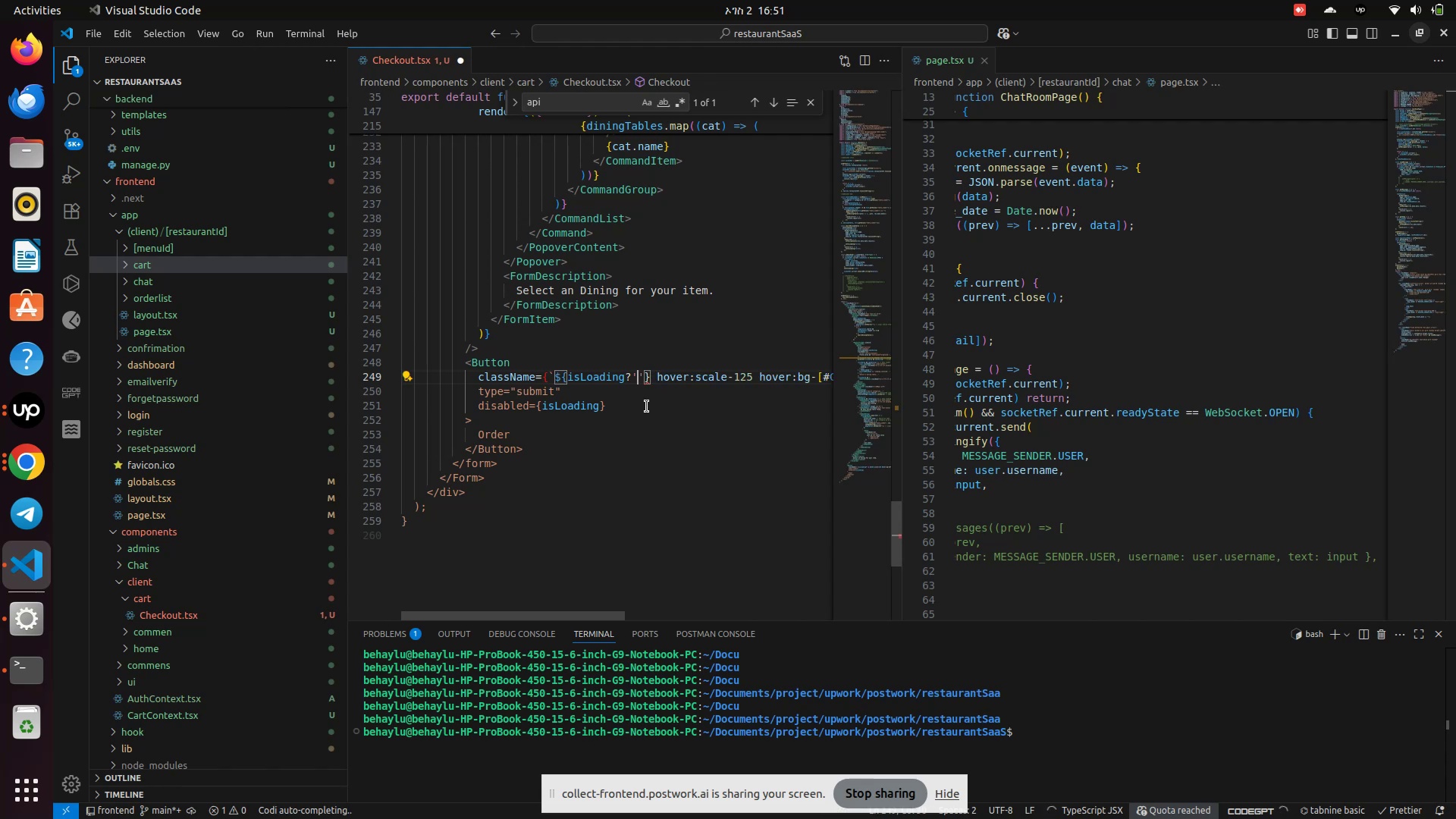 
key(Control+V)
 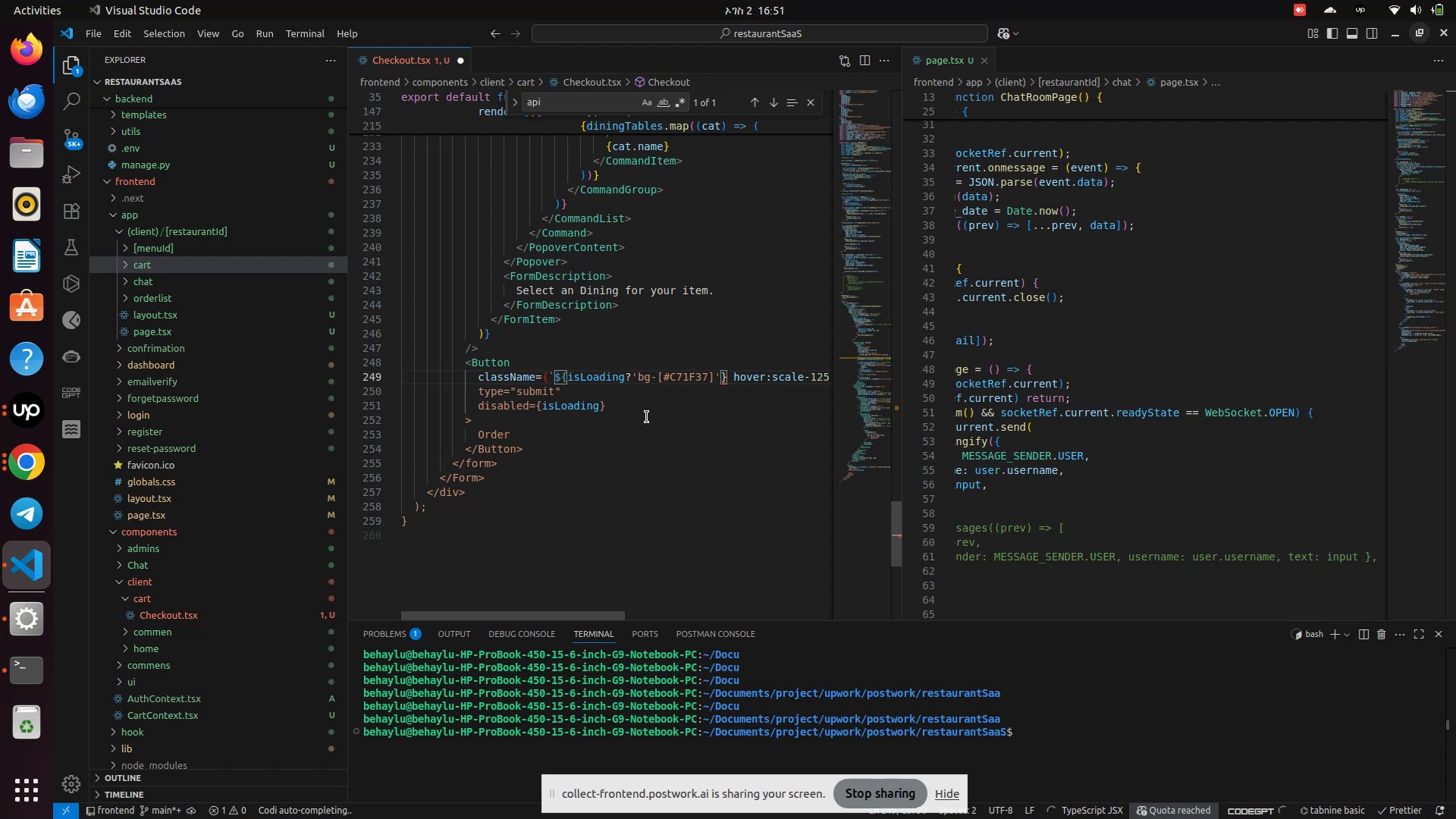 
key(ArrowRight)
 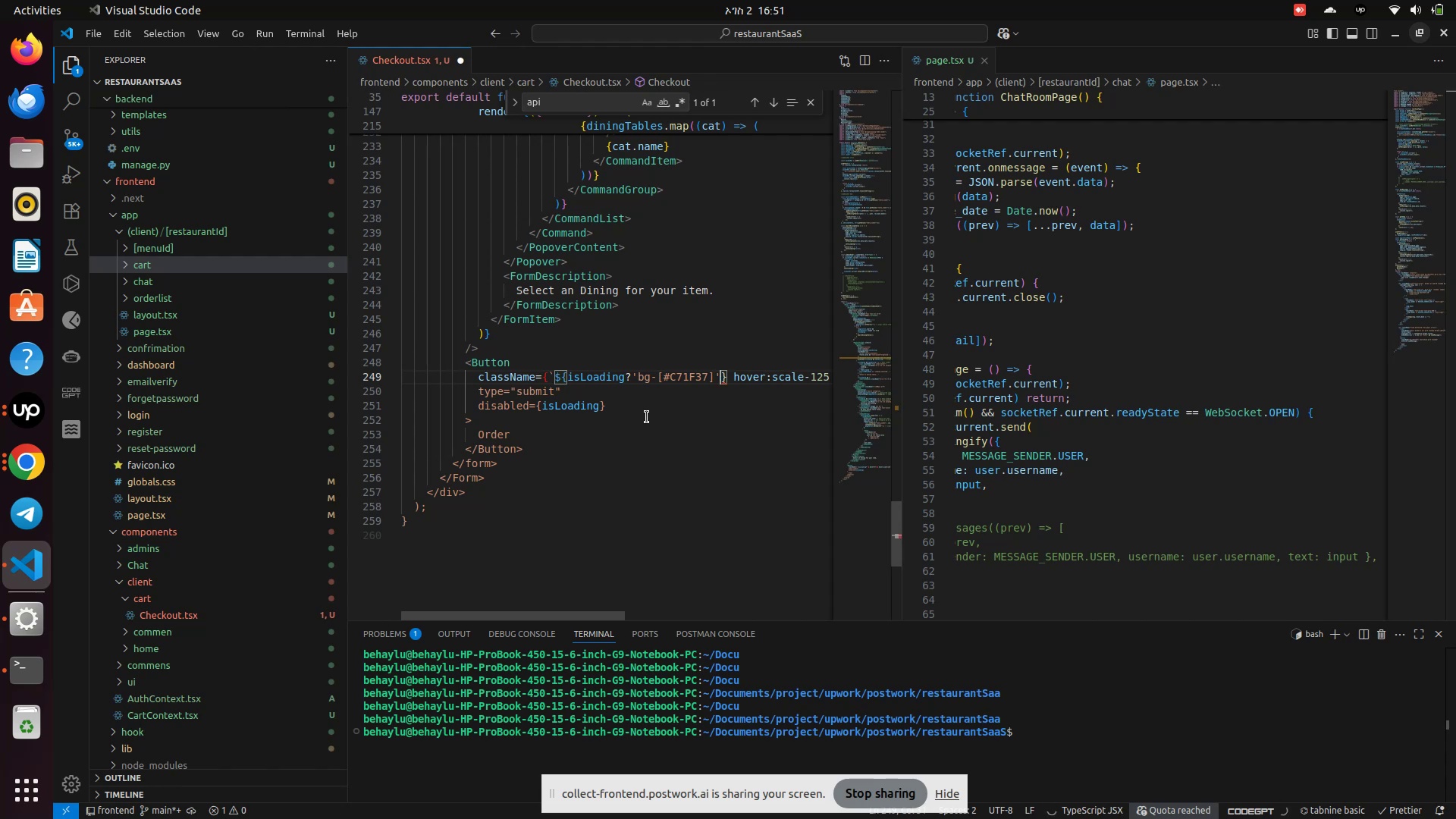 
key(Shift+Semicolon)
 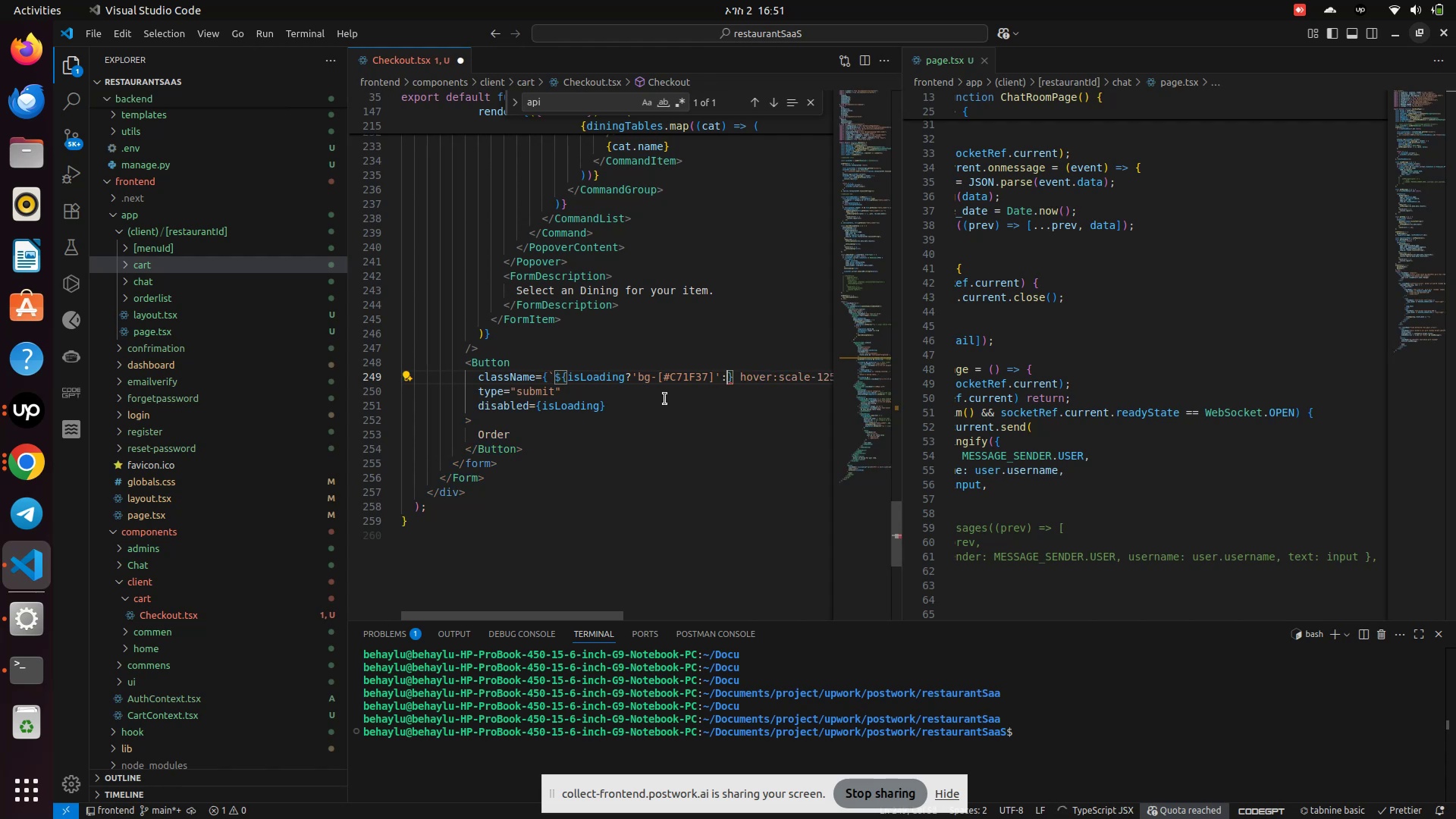 
key(Quote)
 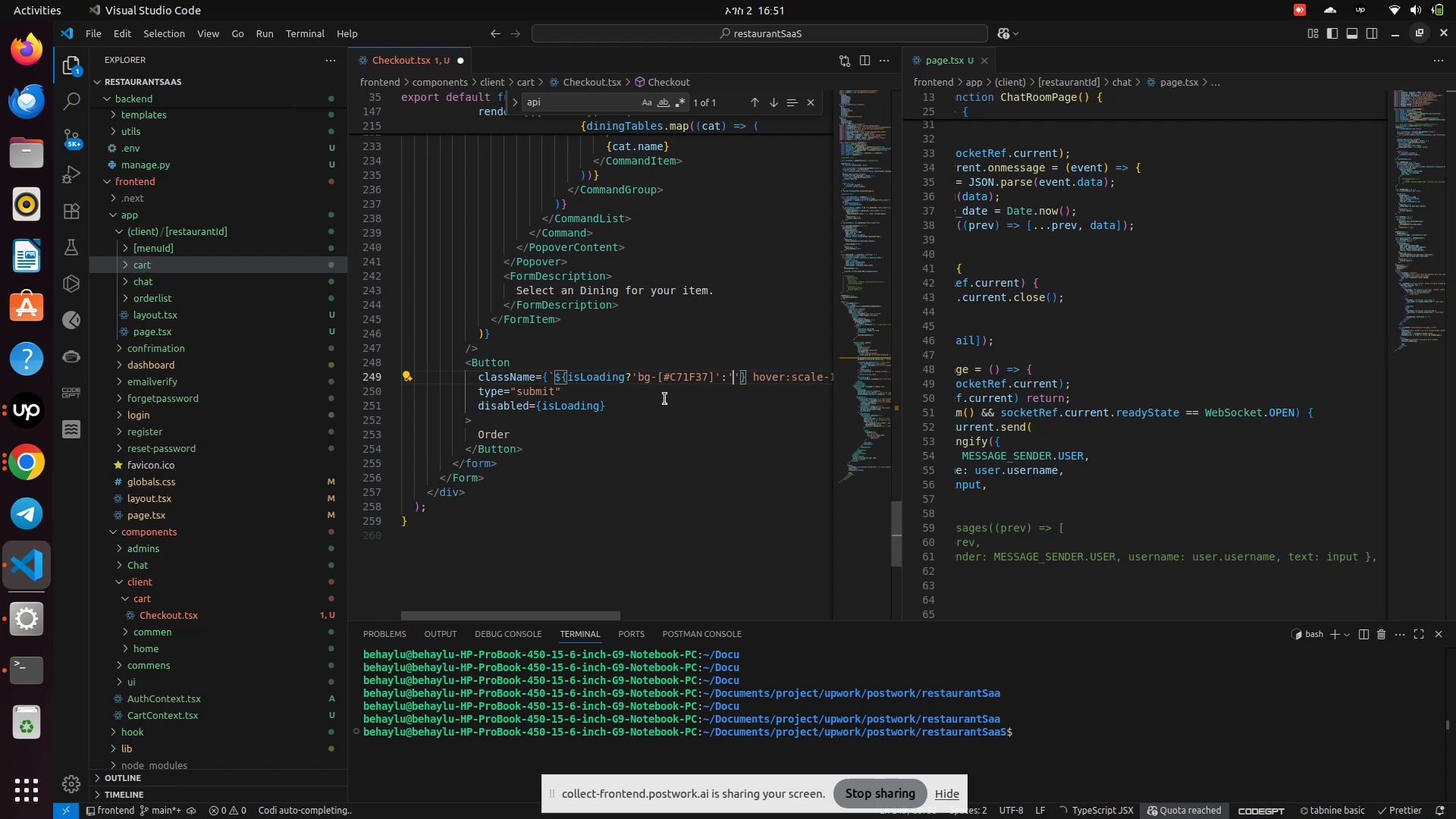 
key(Control+V)
 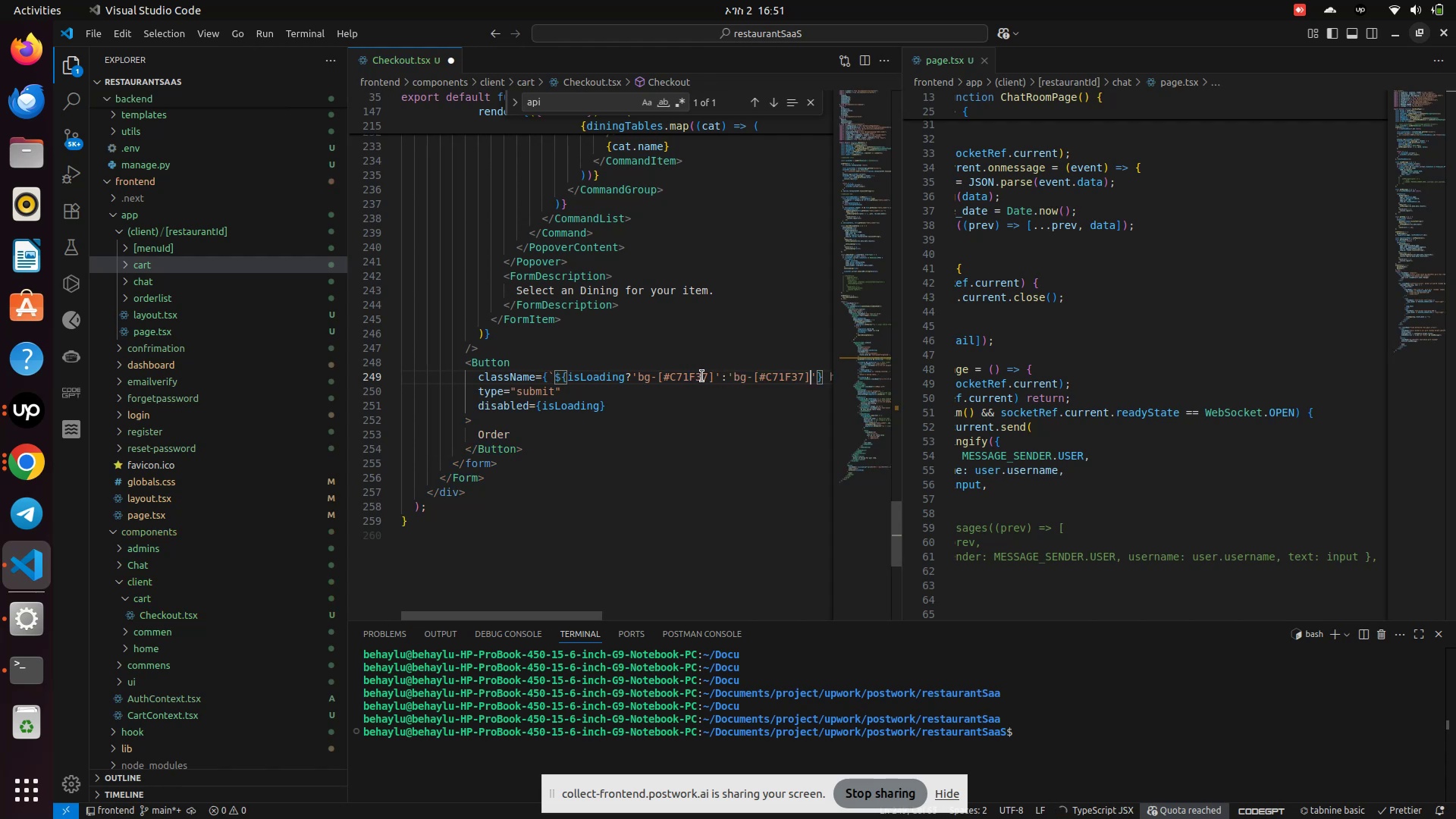 
left_click([715, 372])
 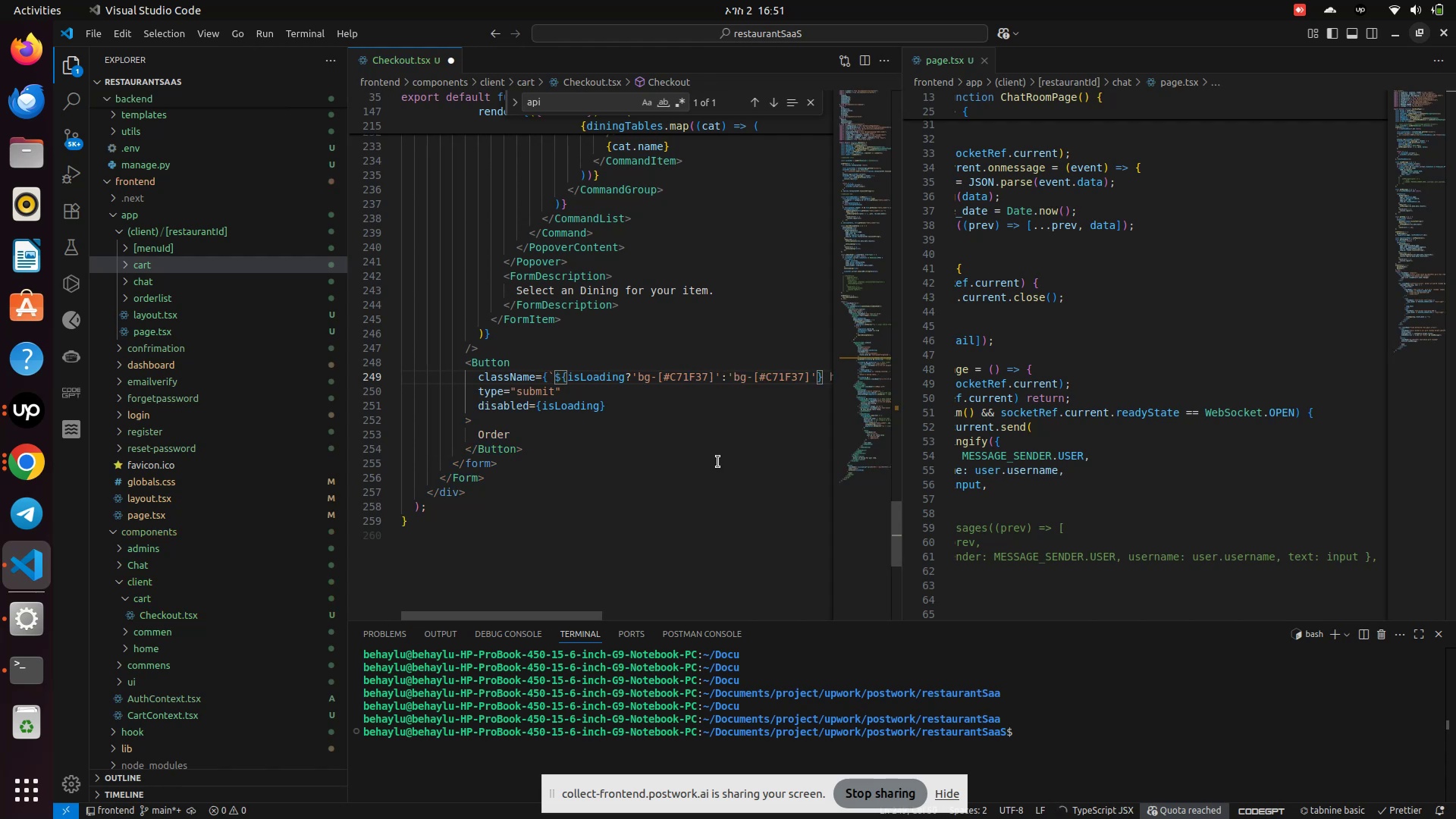 
type(/50)
 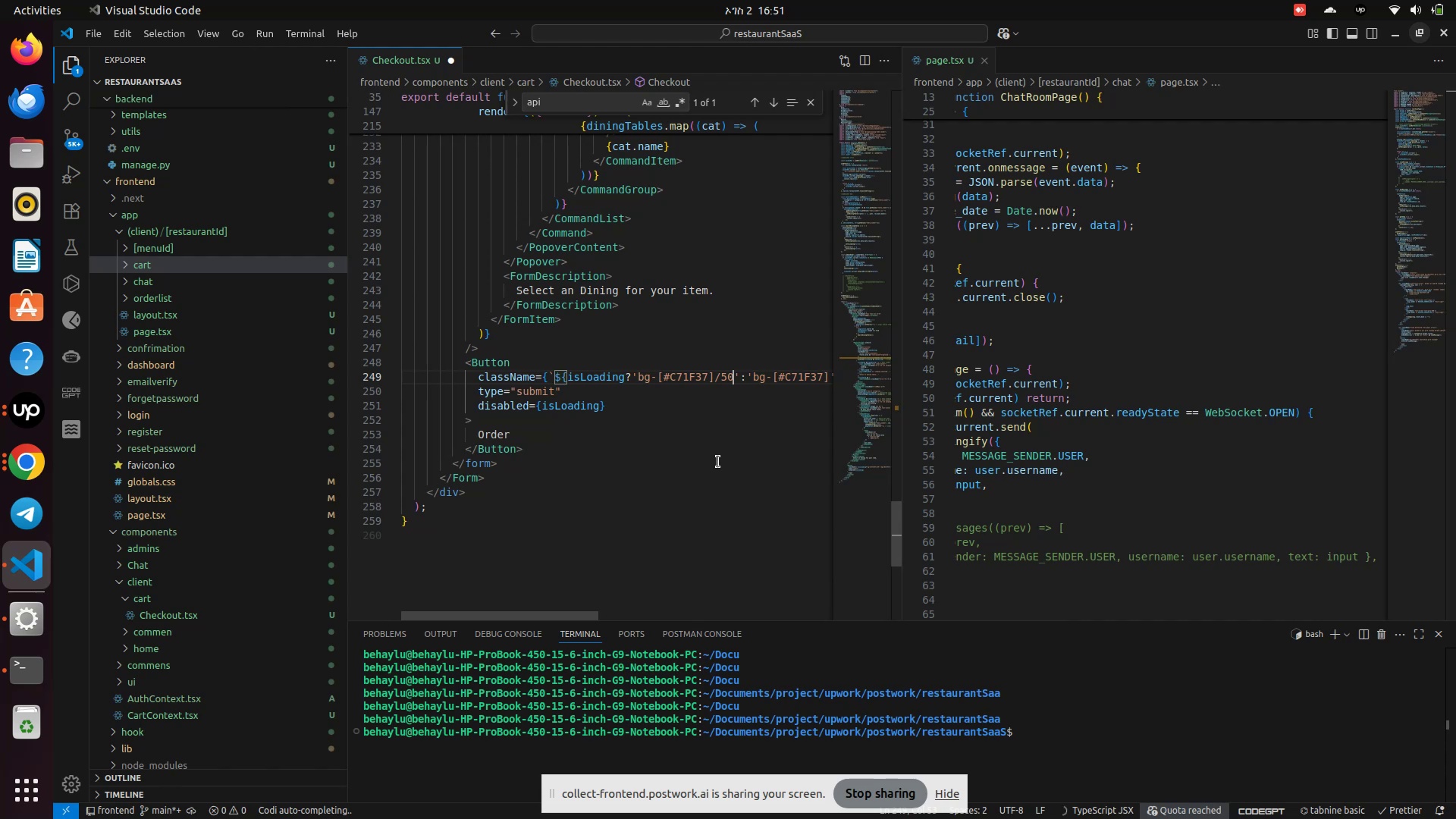 
key(Control+S)
 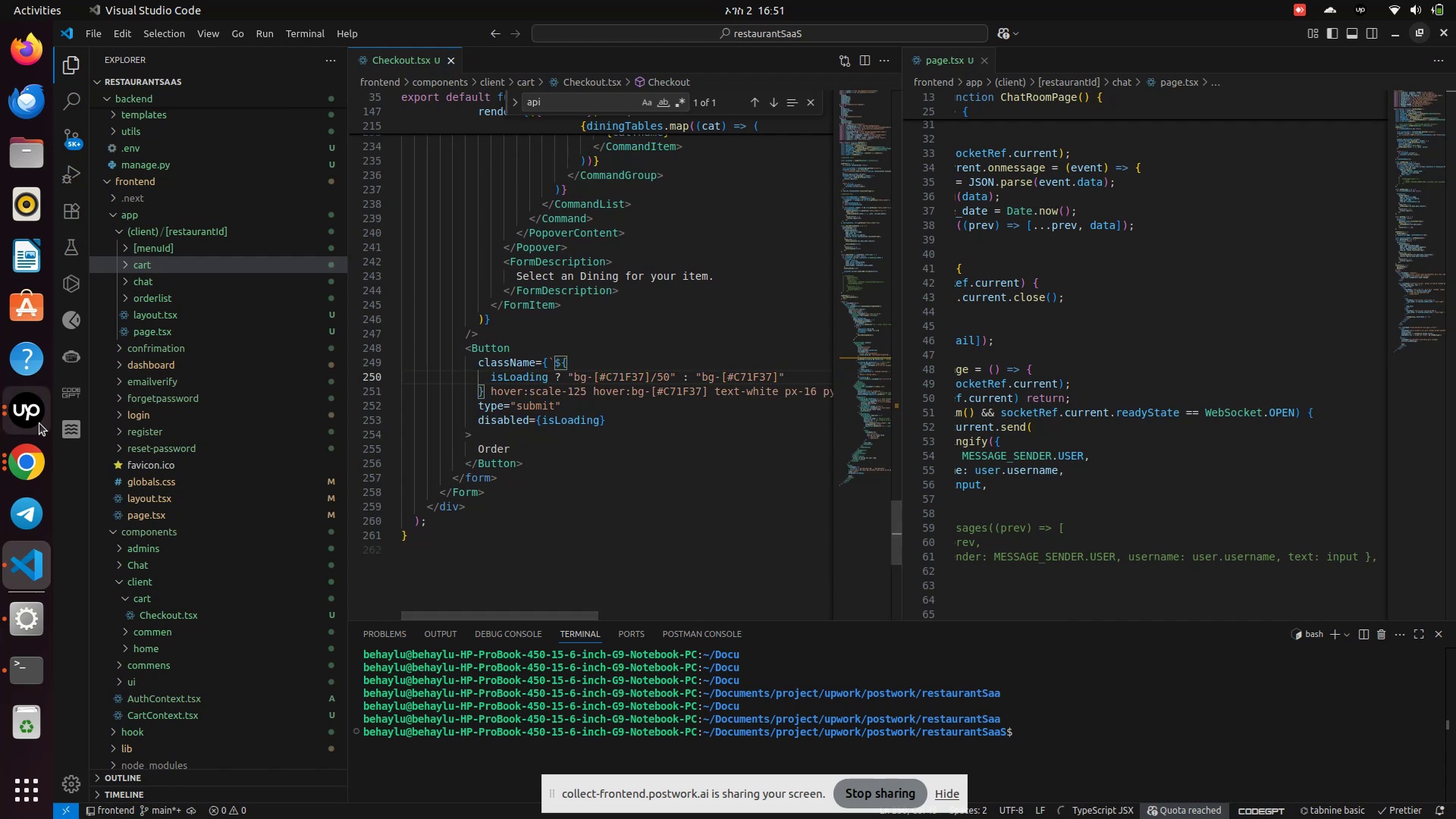 
left_click([25, 475])
 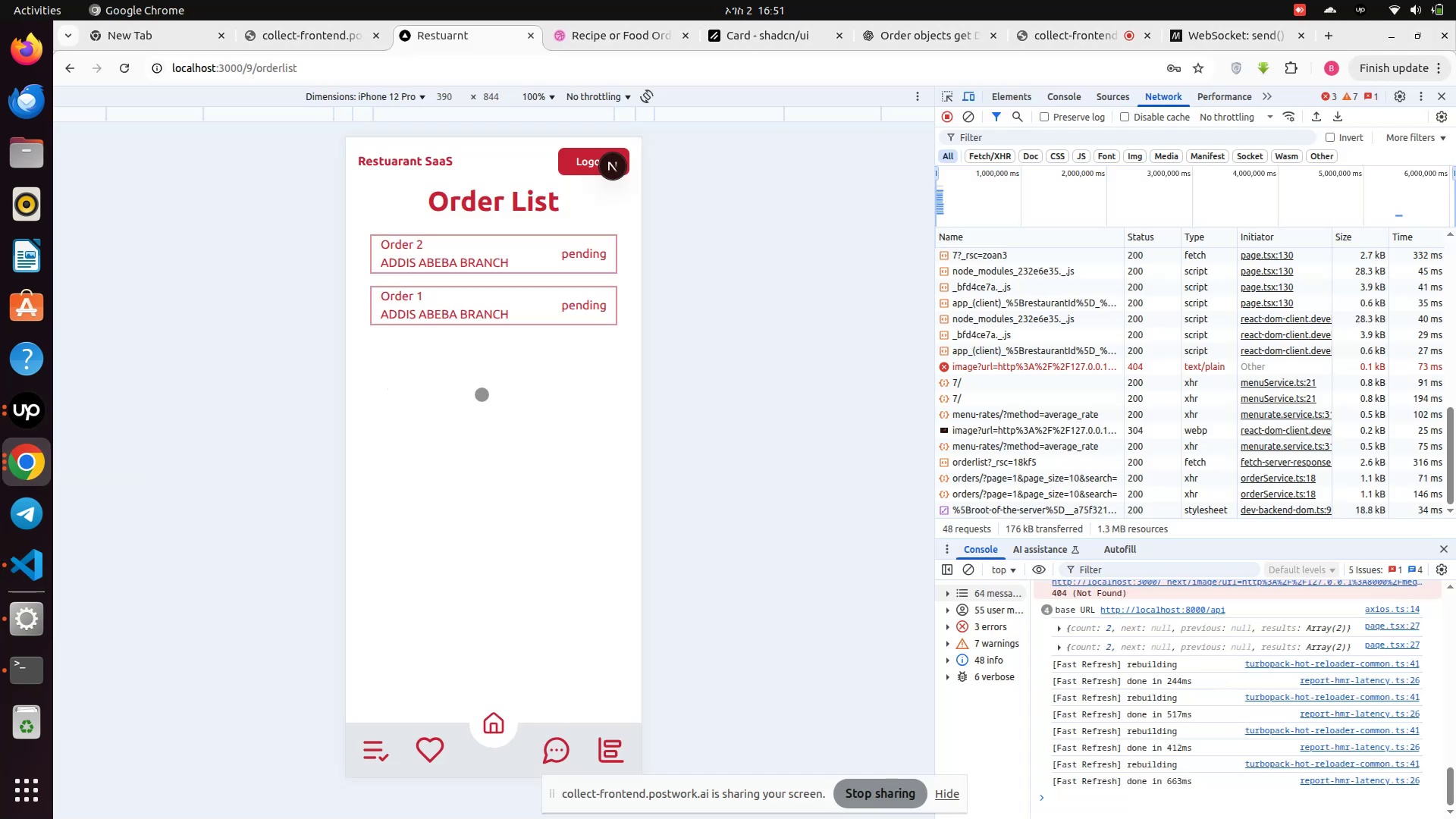 
scroll: coordinate [483, 394], scroll_direction: none, amount: 0.0
 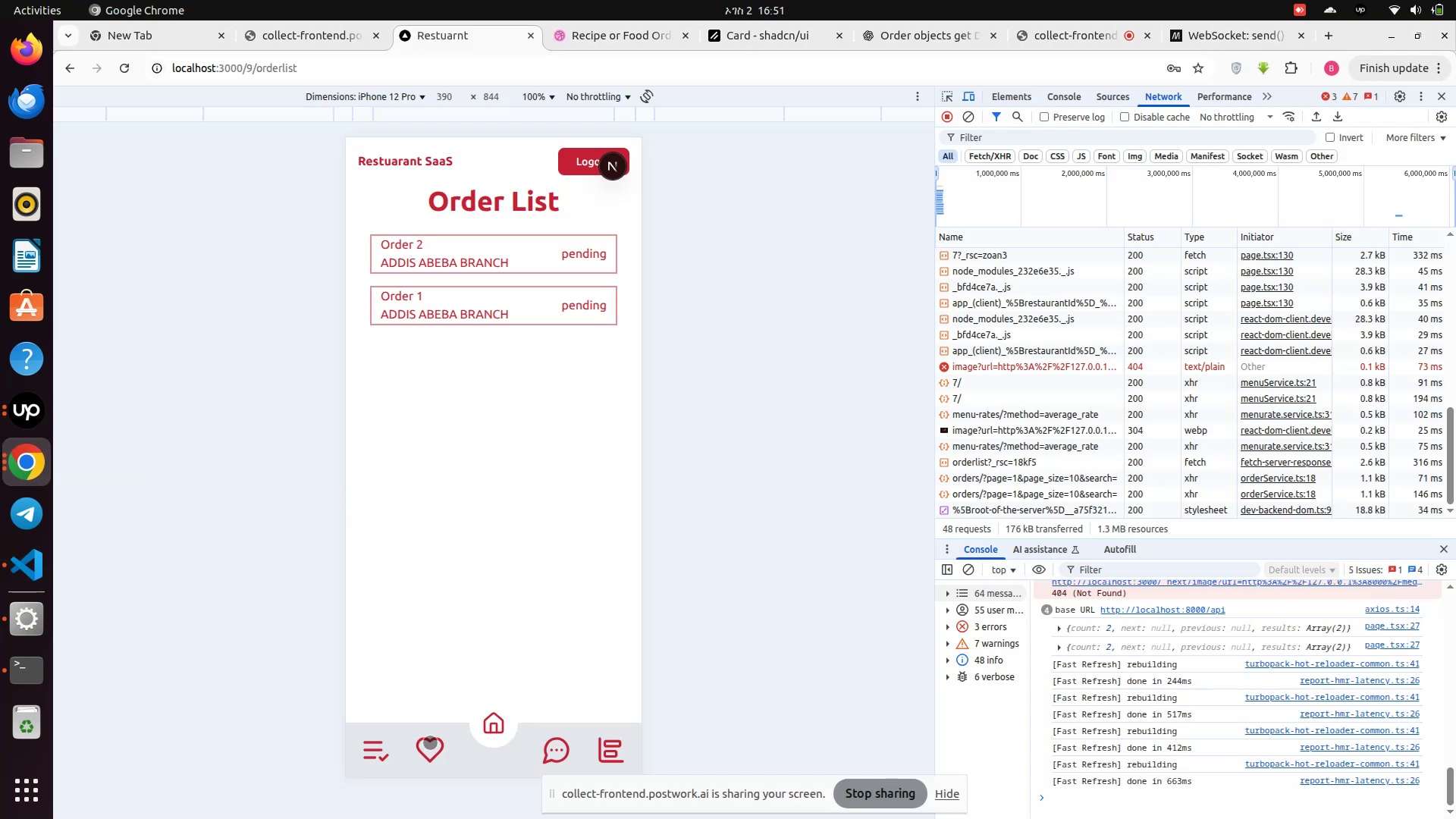 
mouse_move([380, 742])
 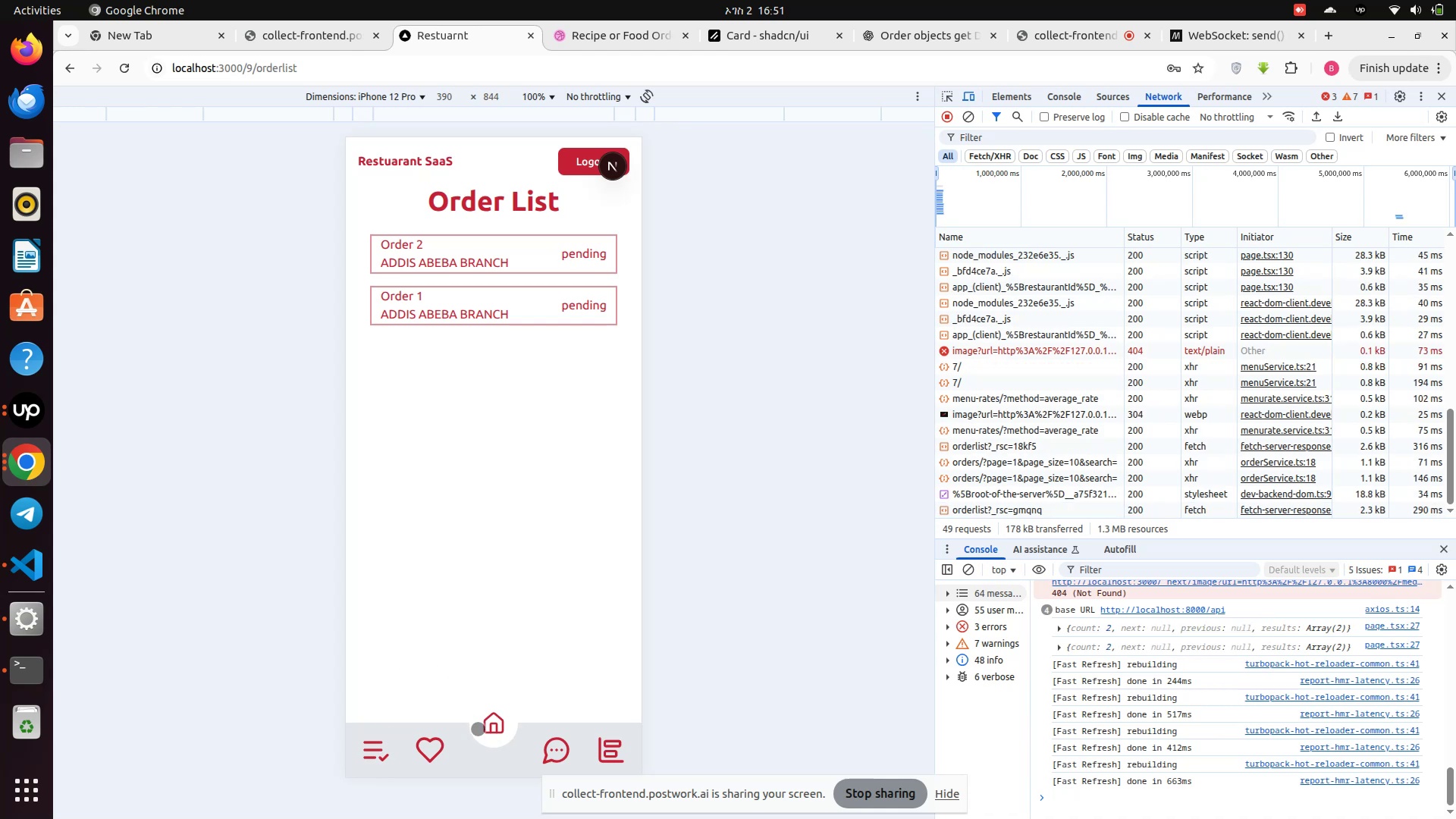 
left_click([493, 730])
 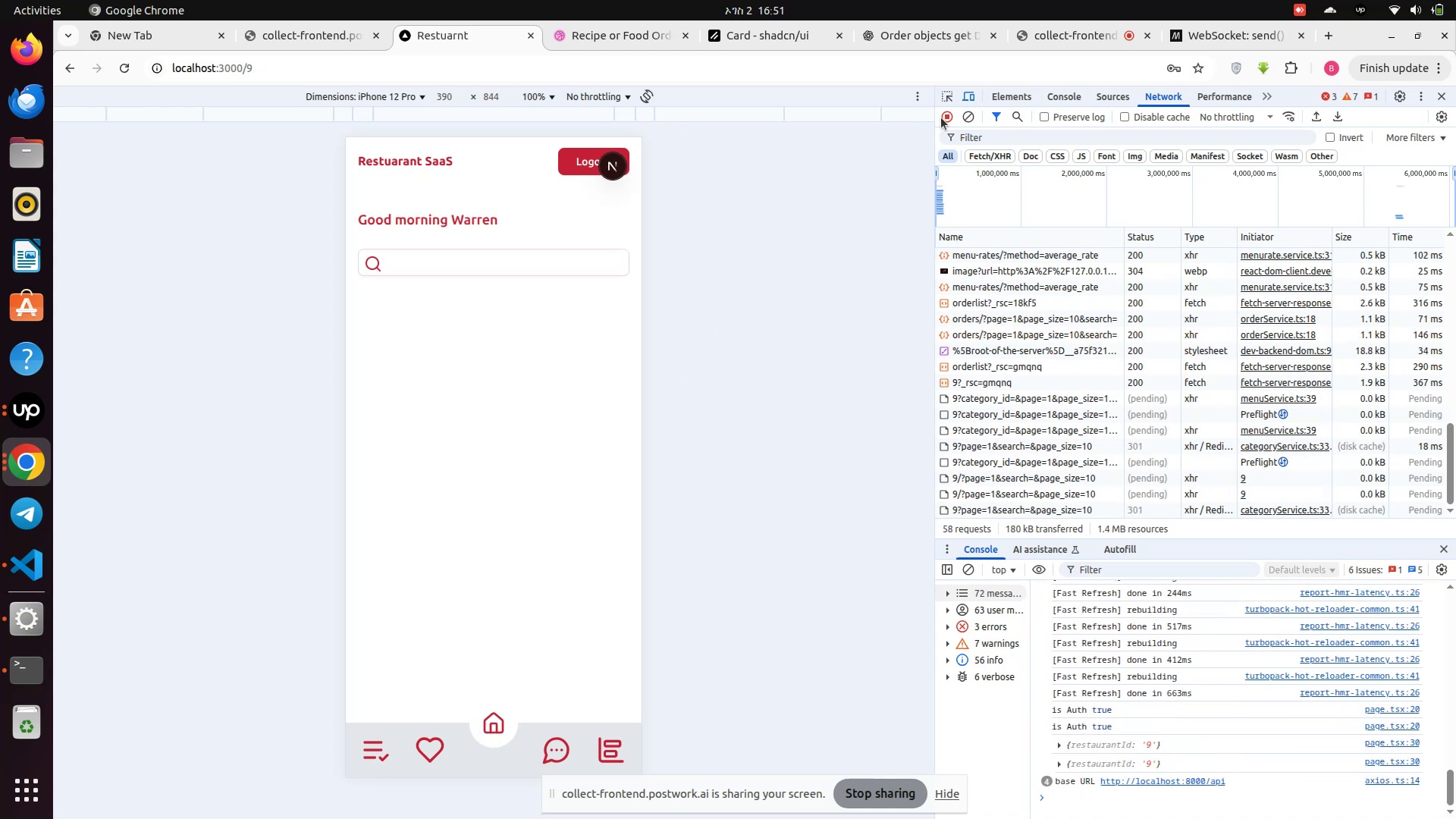 
left_click([967, 124])
 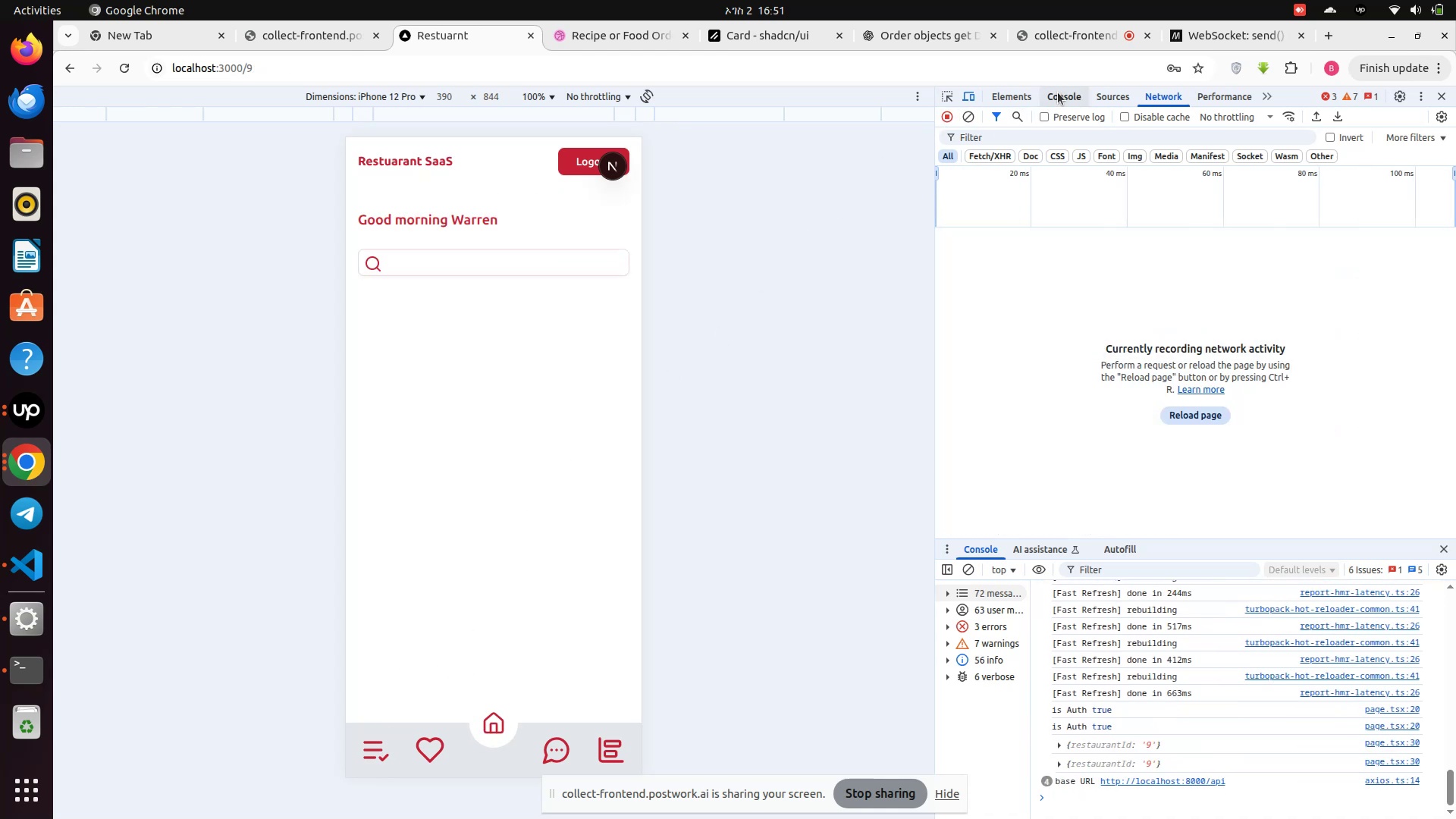 
left_click([1063, 90])
 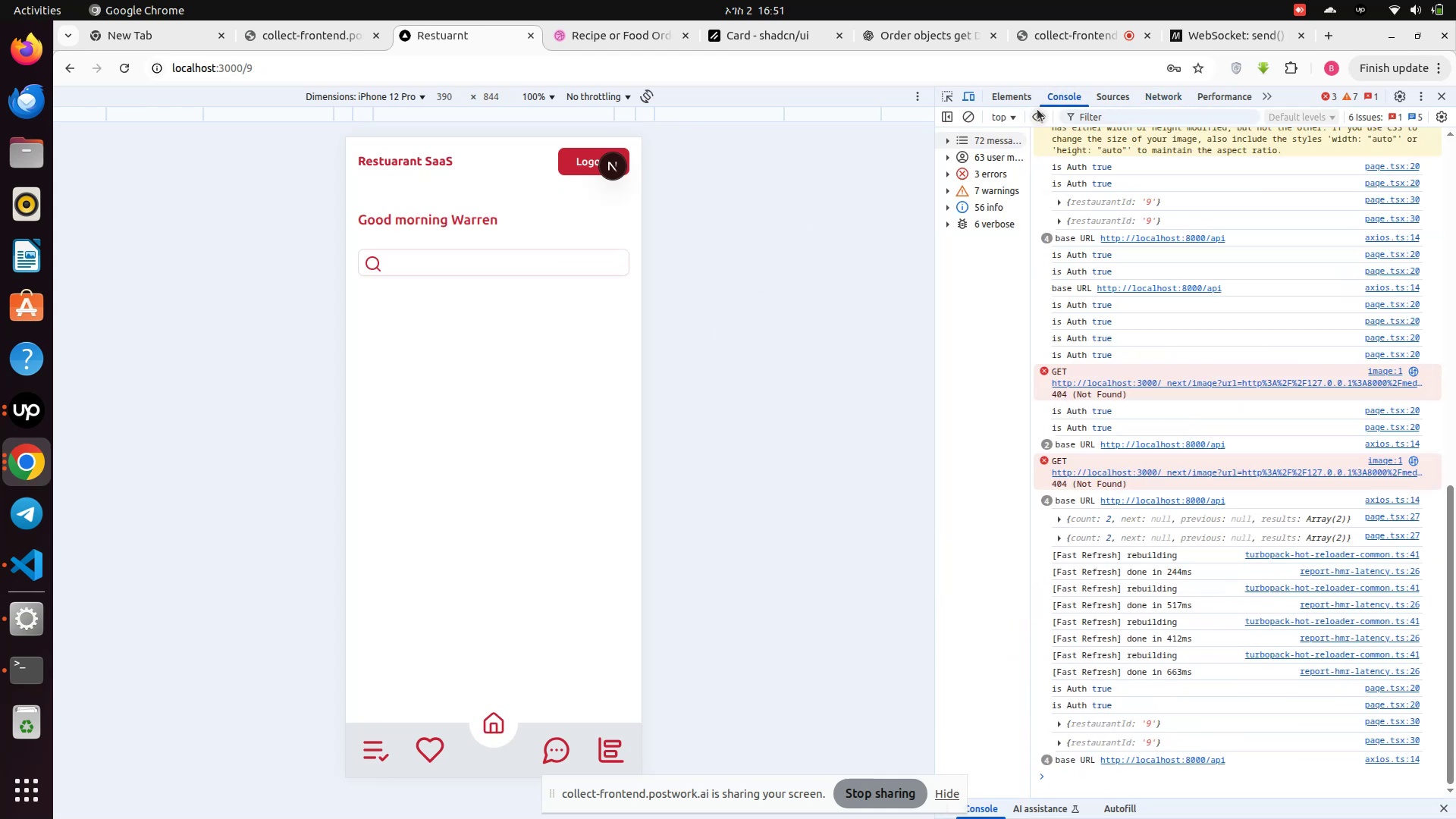 
left_click([971, 120])
 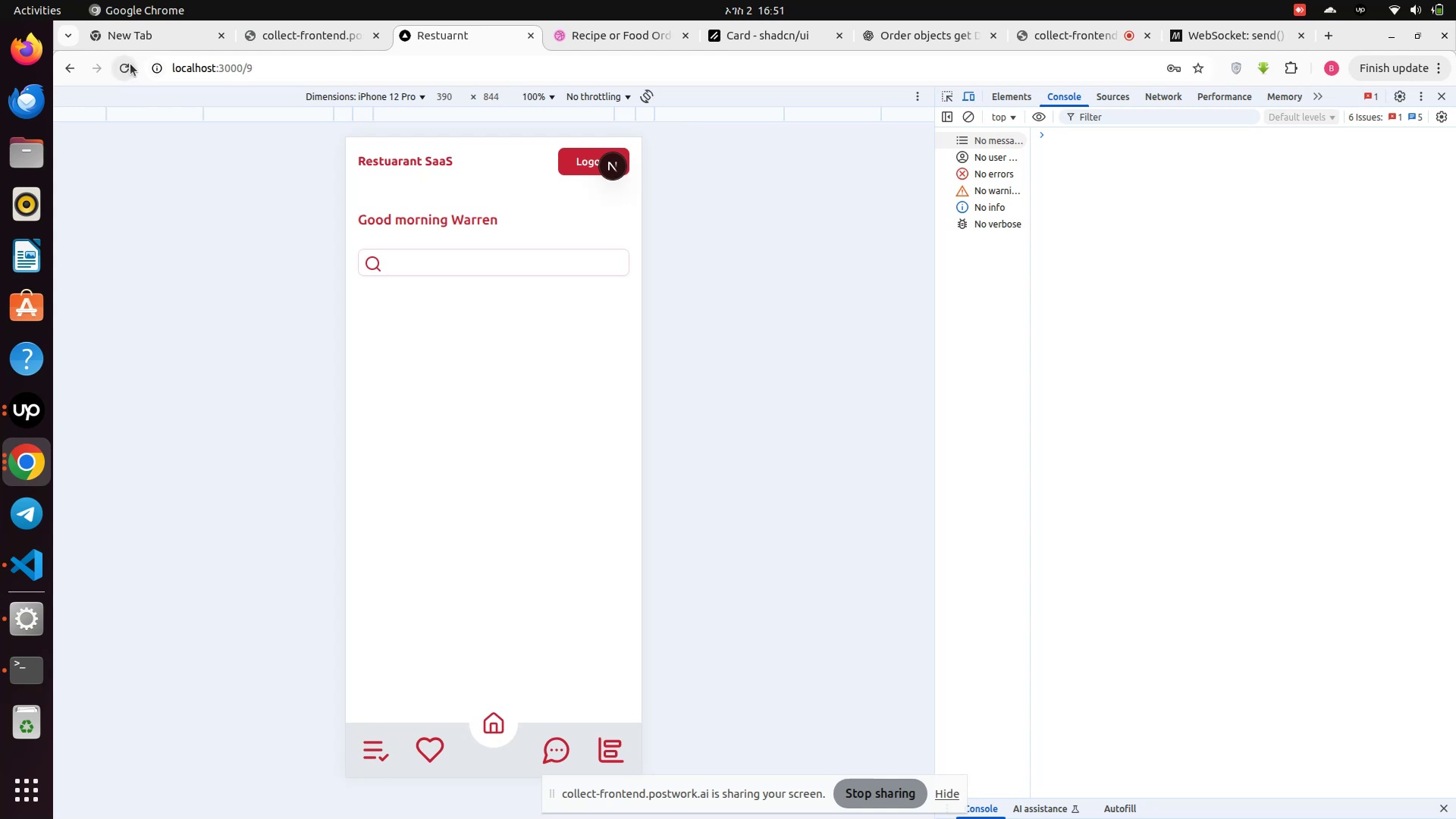 
left_click([130, 64])
 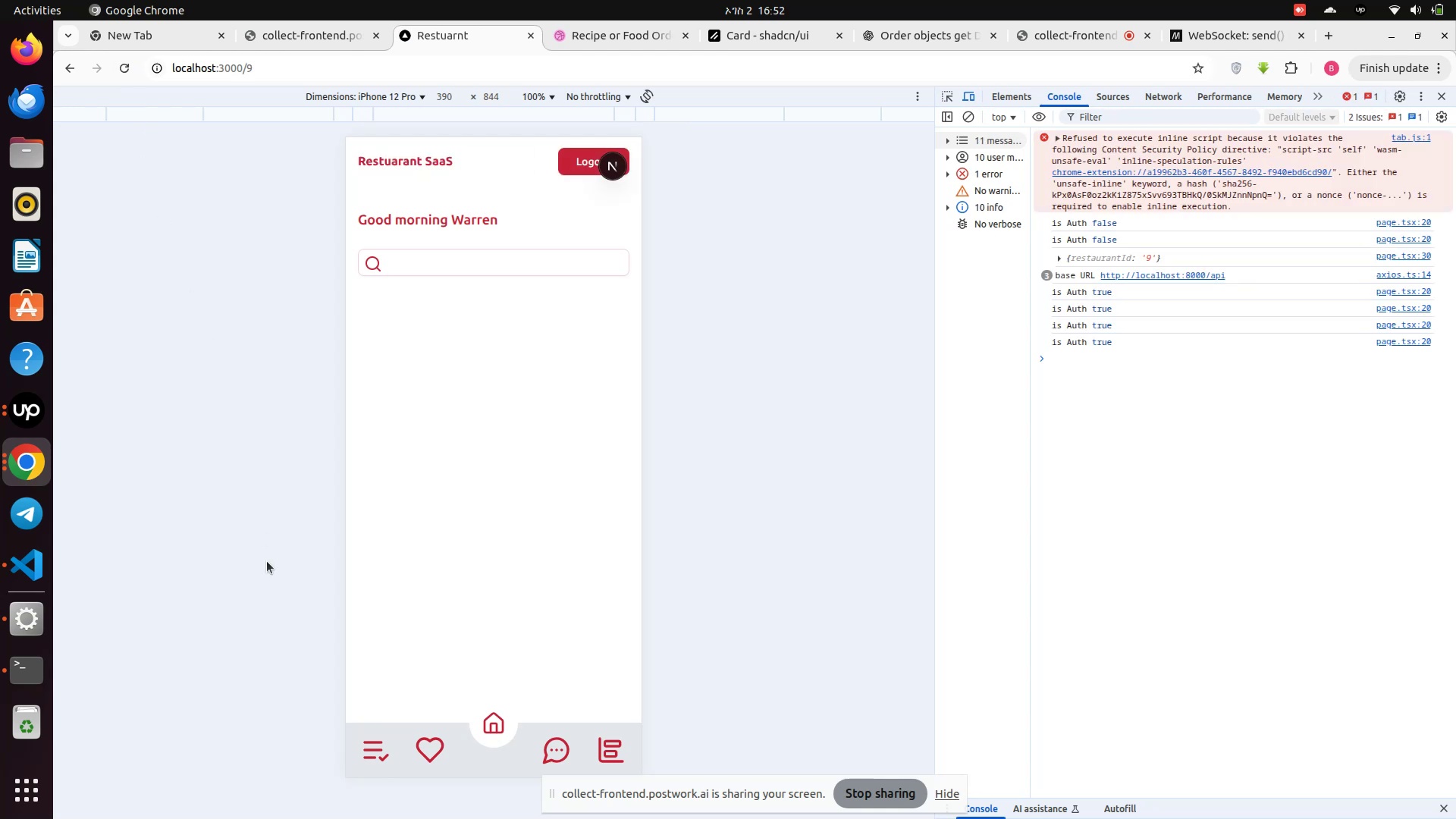 
wait(11.3)
 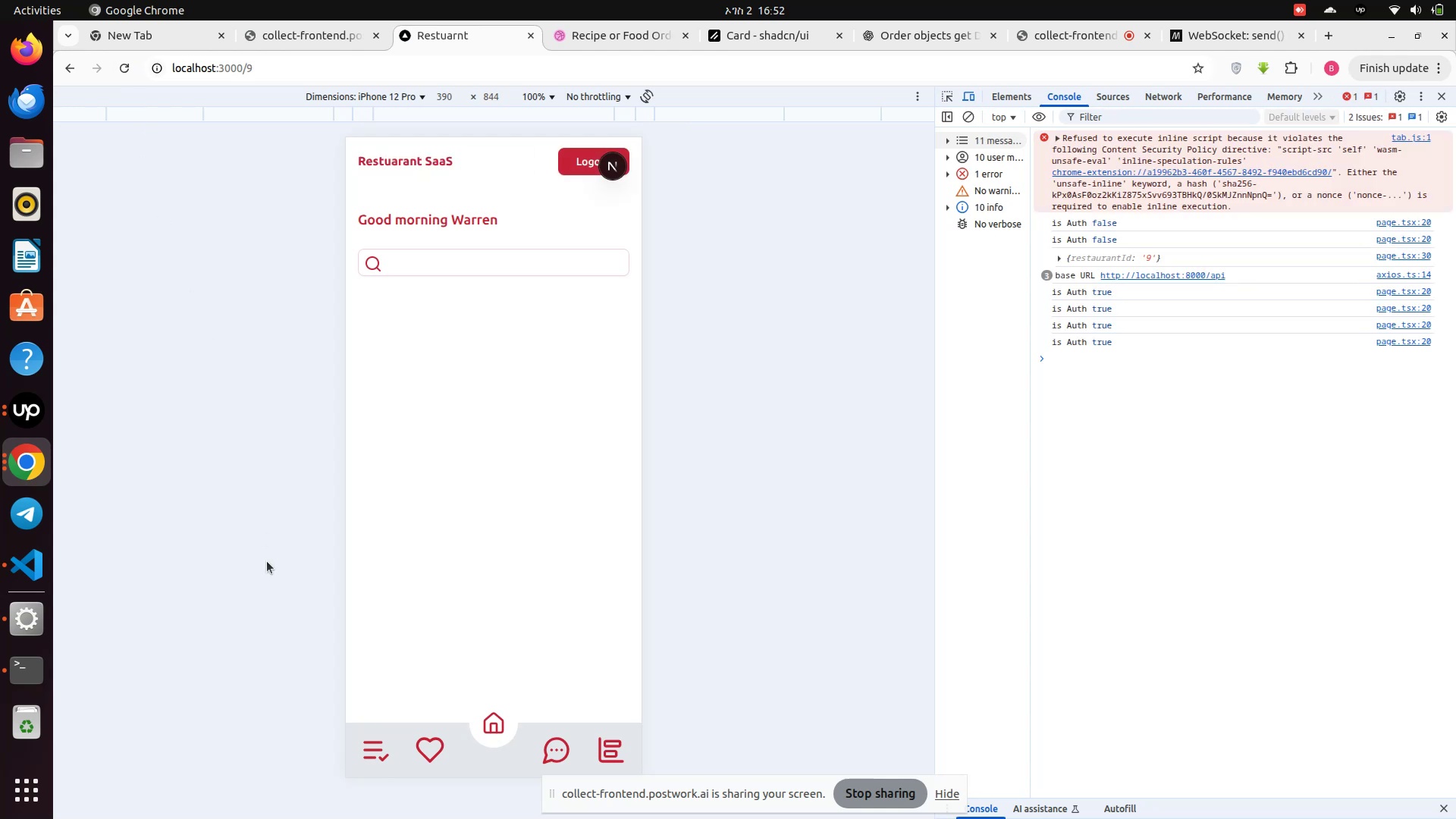 
left_click([20, 674])
 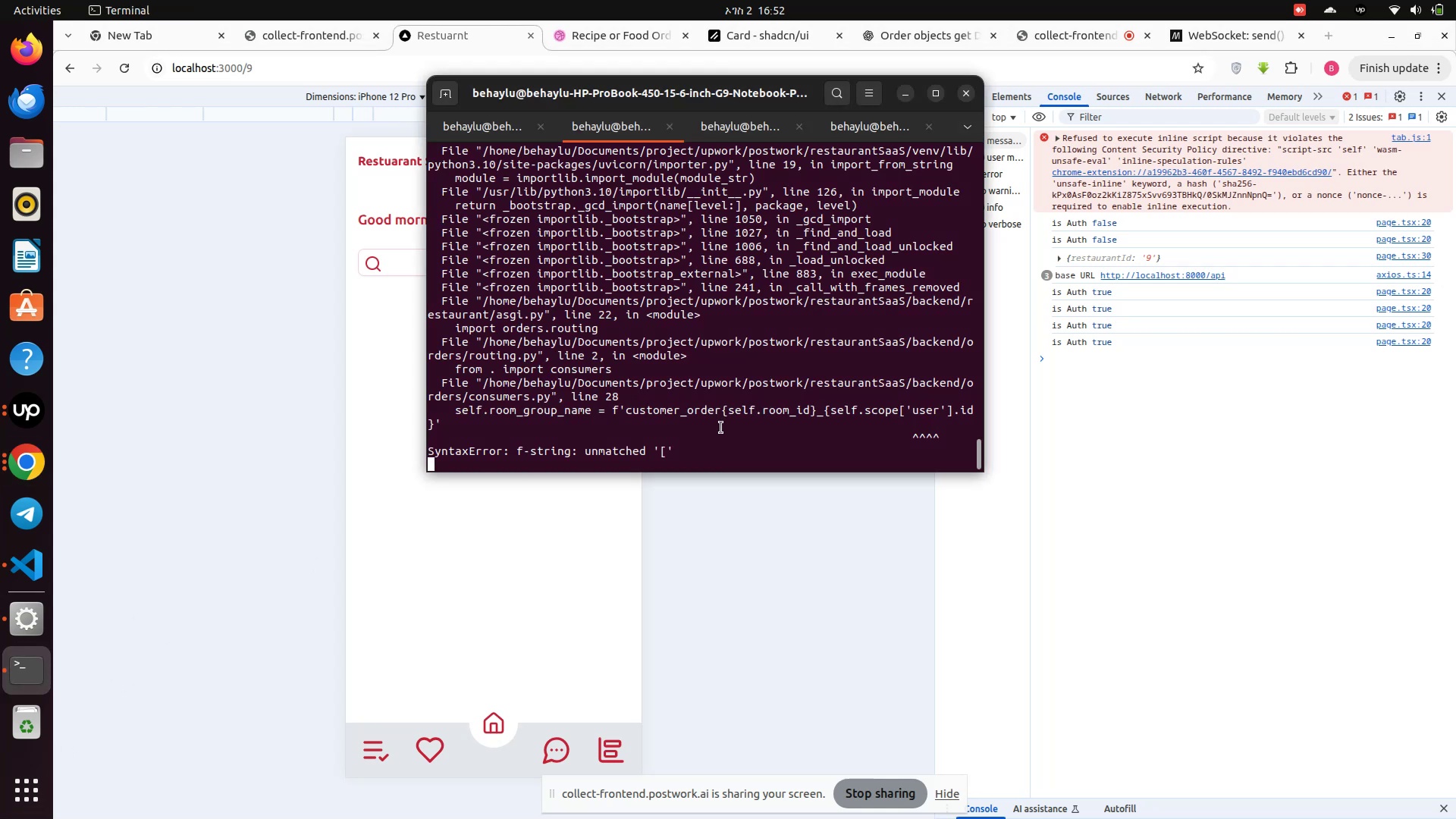 
scroll: coordinate [683, 449], scroll_direction: down, amount: 1.0
 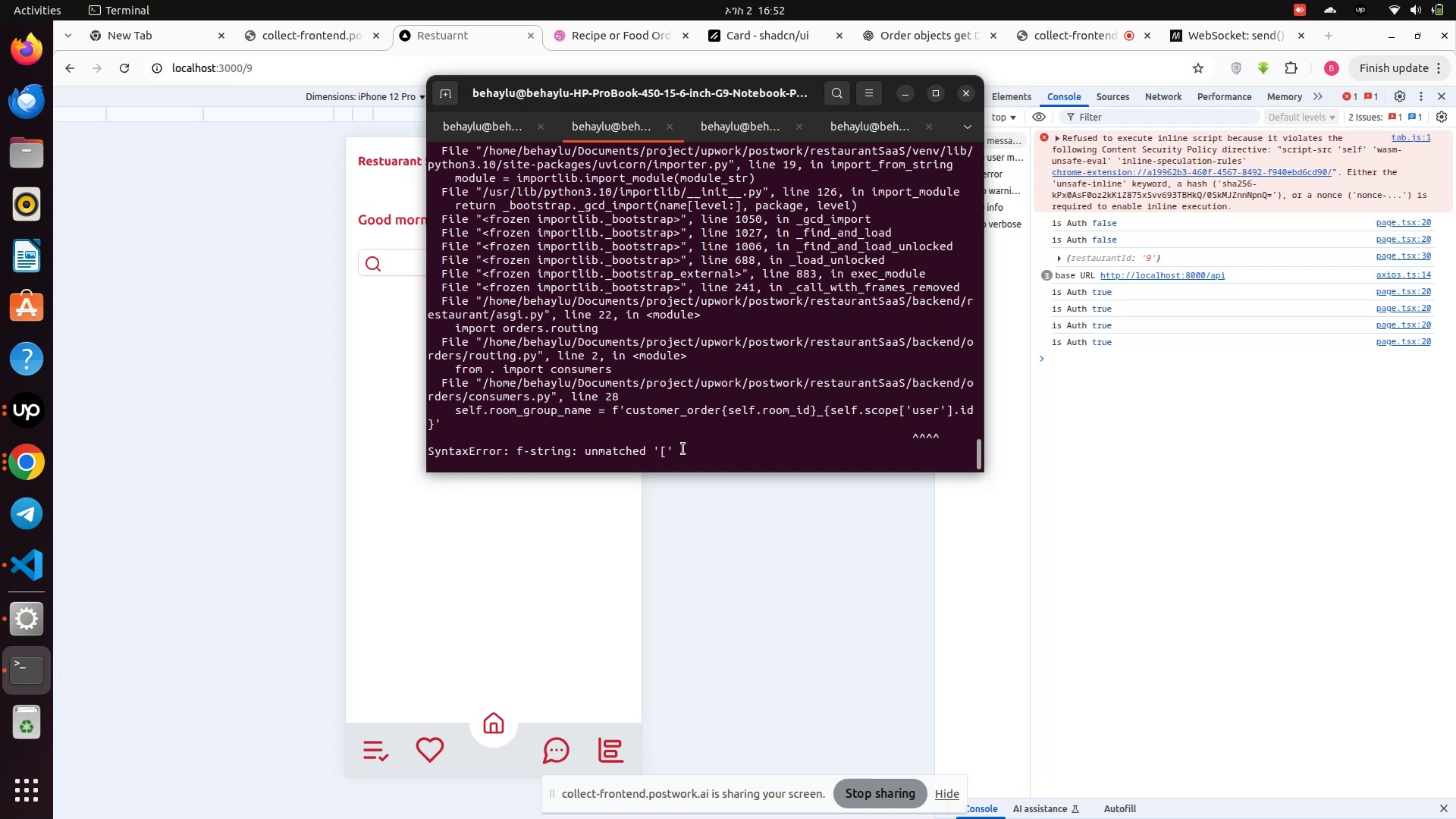 
wait(13.67)
 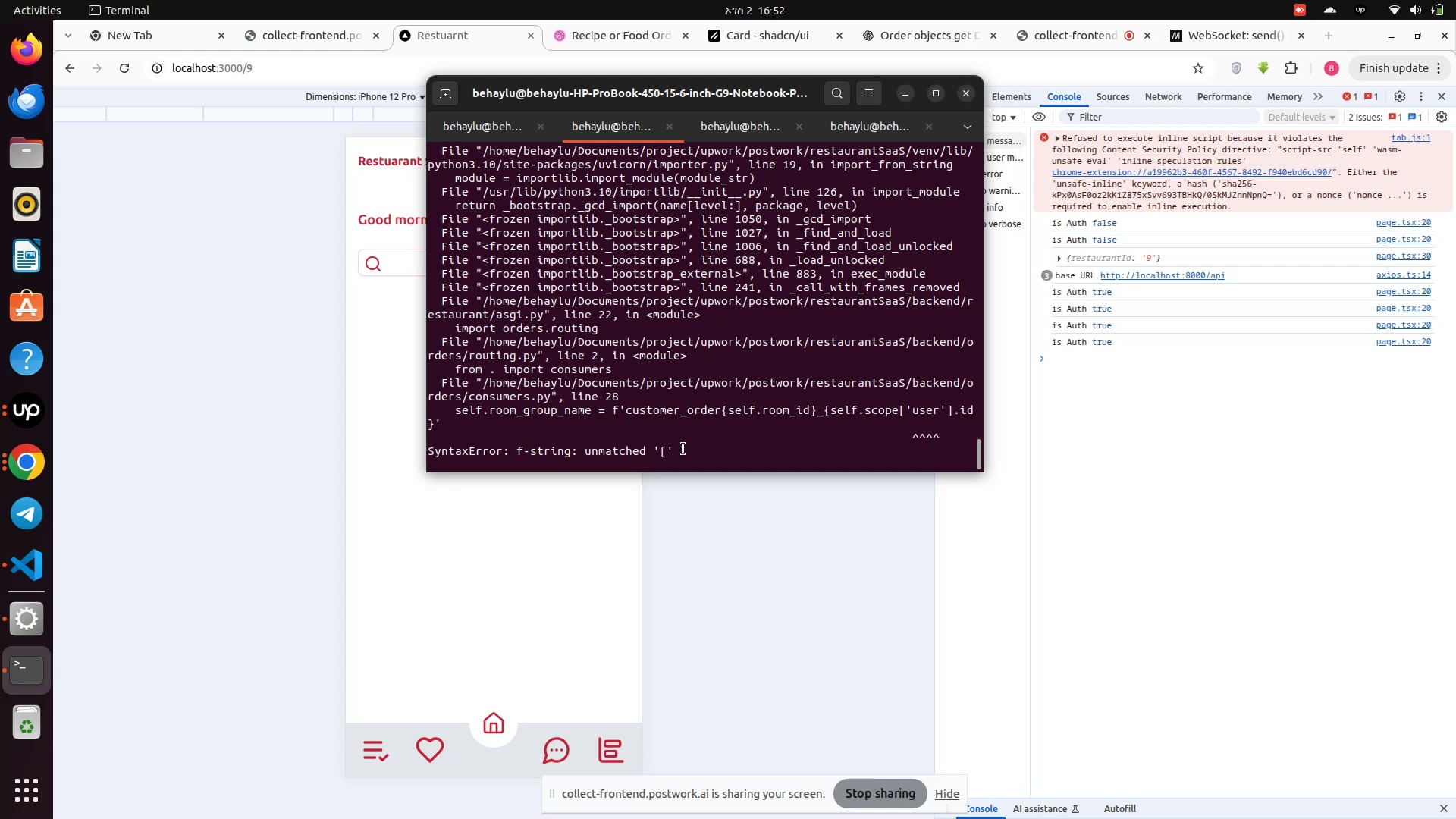 
left_click([25, 577])
 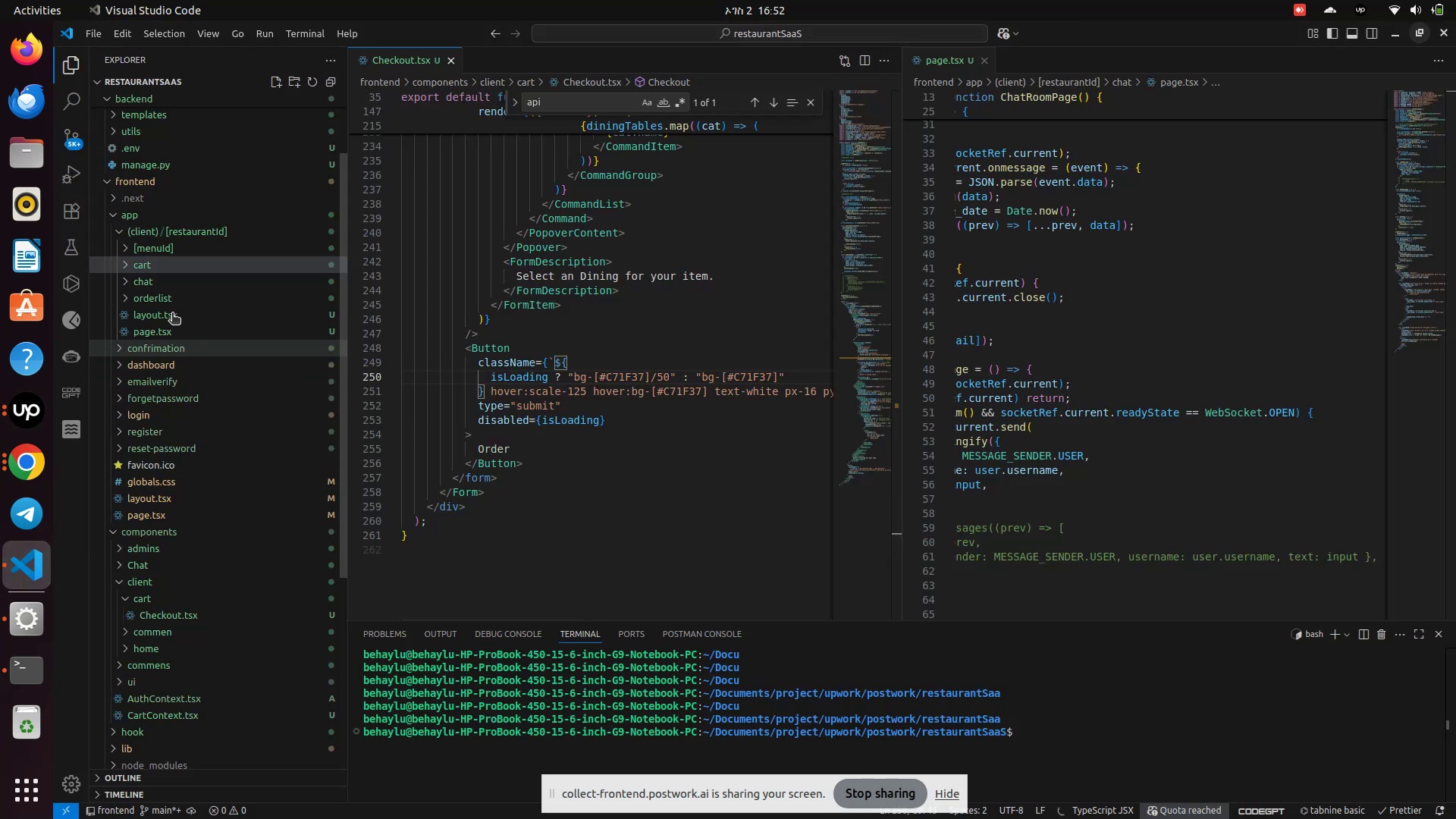 
scroll: coordinate [175, 358], scroll_direction: up, amount: 15.0
 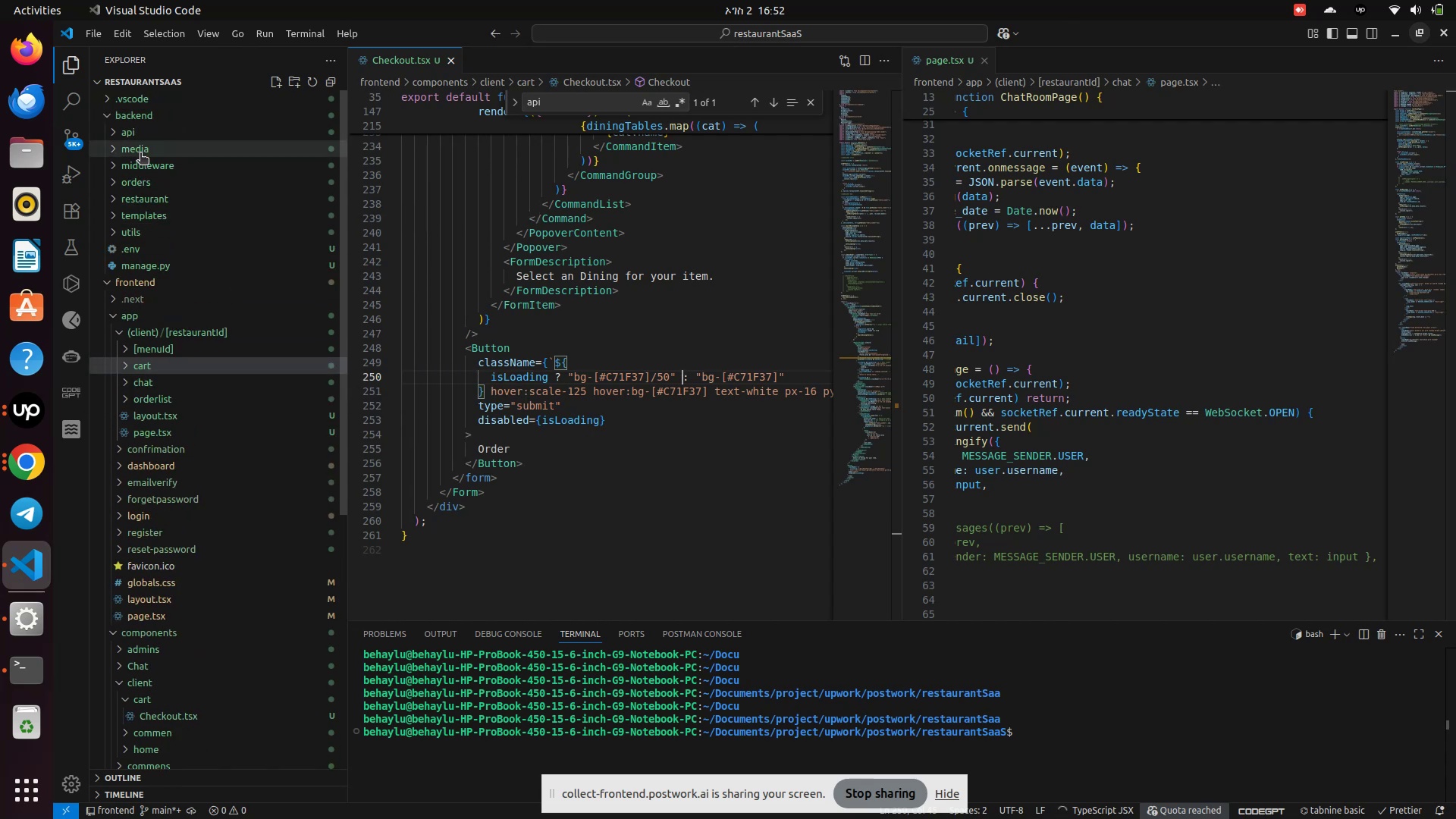 
left_click([138, 188])
 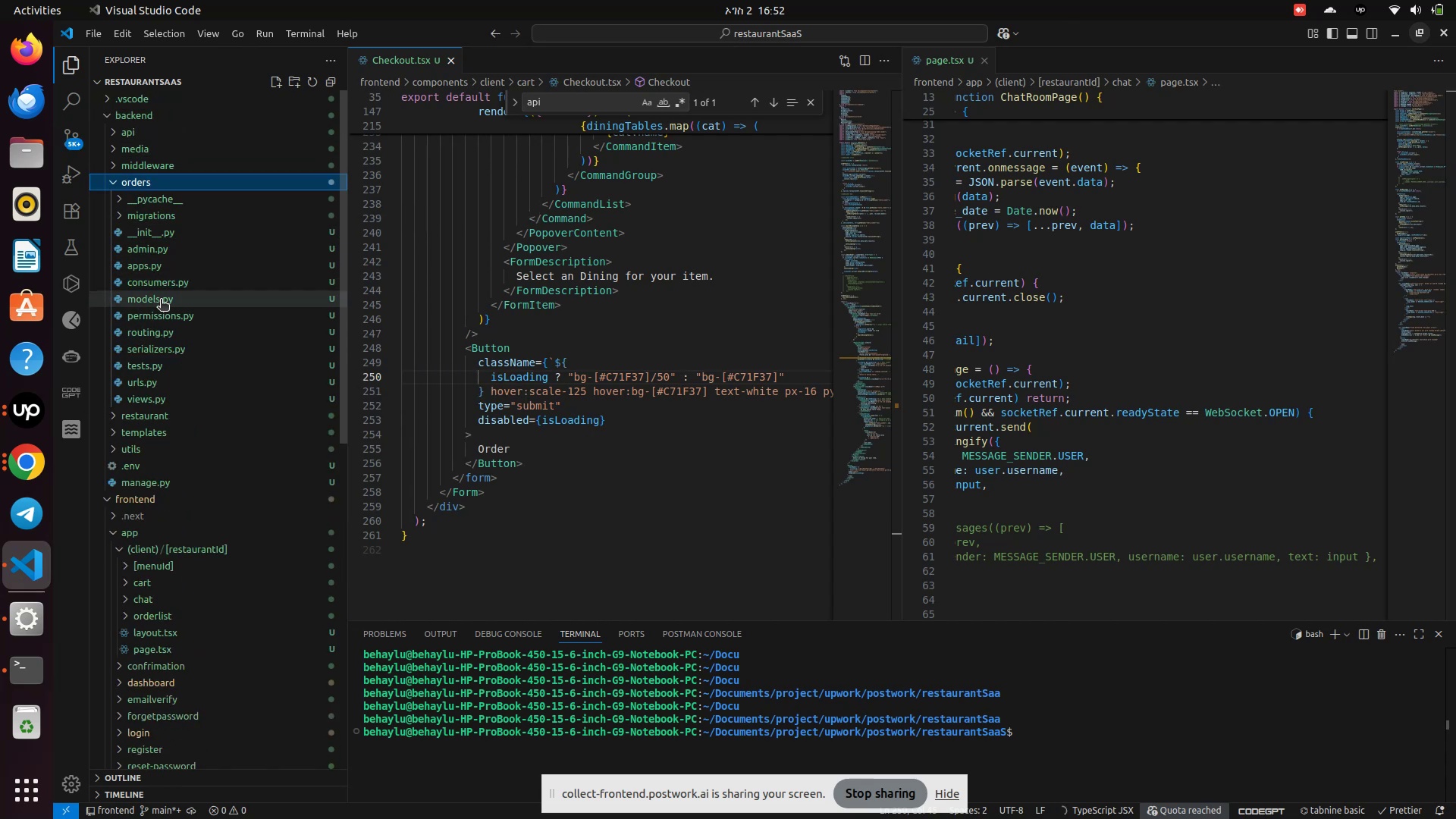 
left_click([157, 289])
 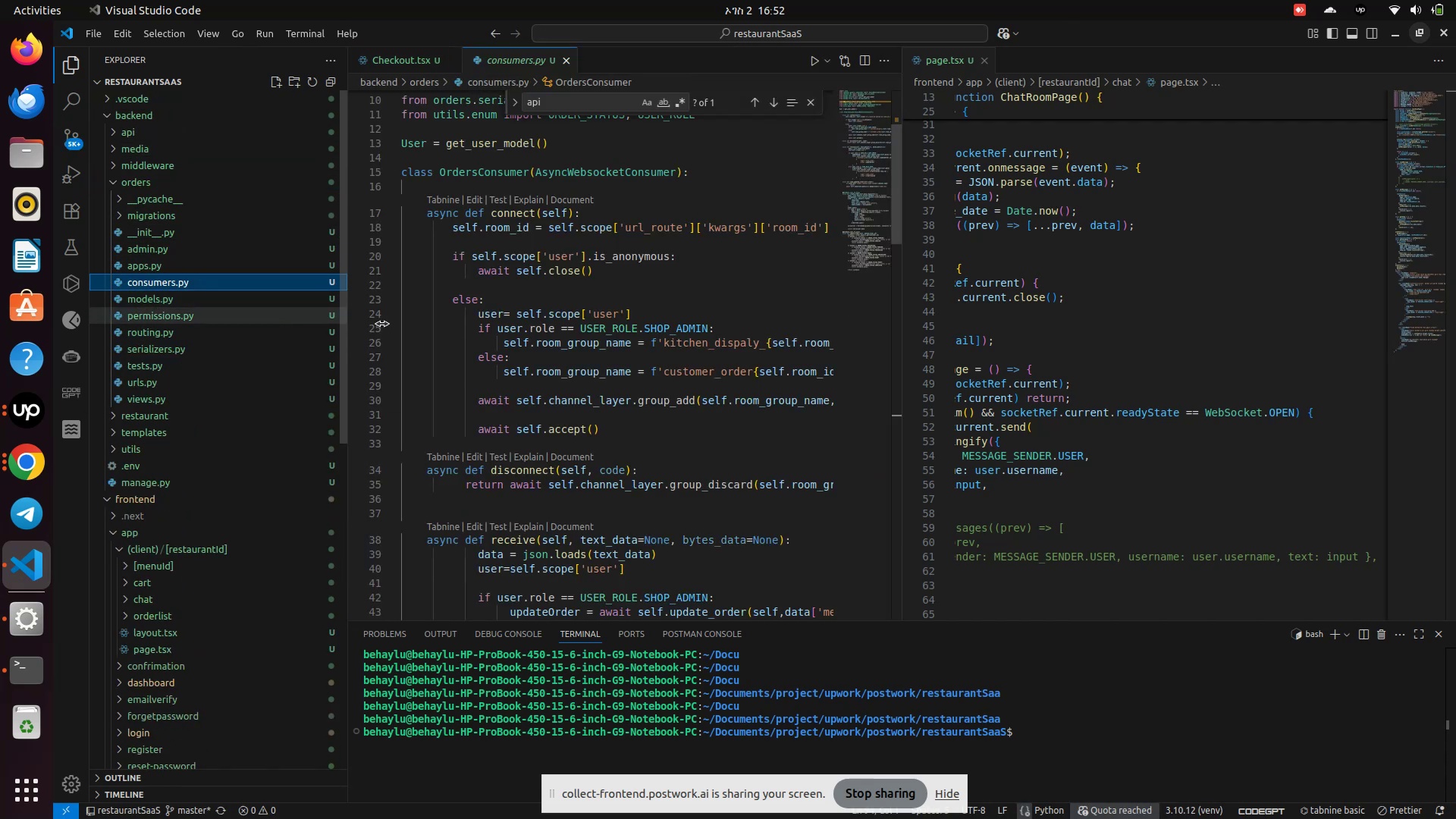 
scroll: coordinate [596, 381], scroll_direction: down, amount: 2.0
 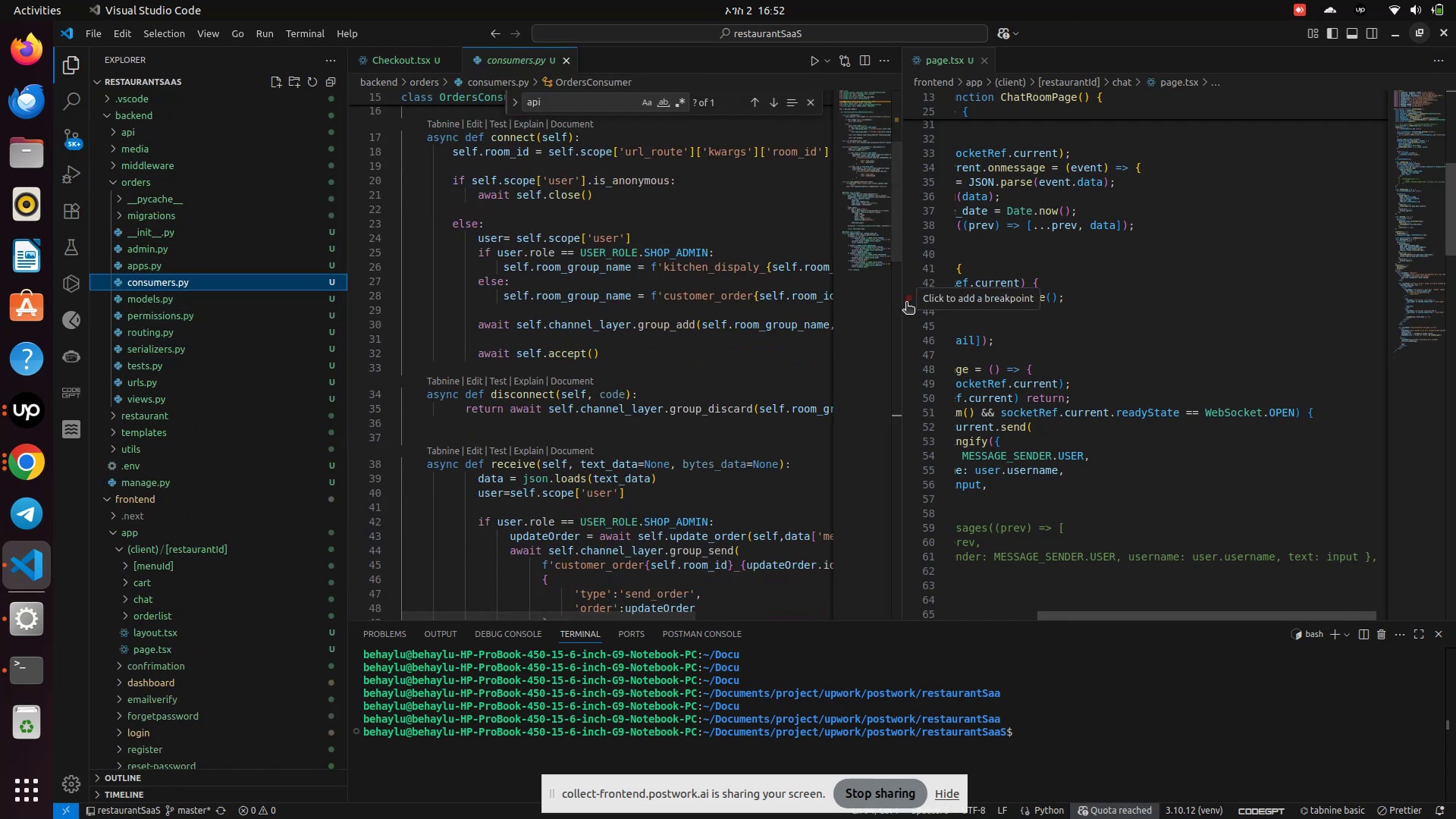 
left_click_drag(start_coordinate=[901, 306], to_coordinate=[1298, 322])
 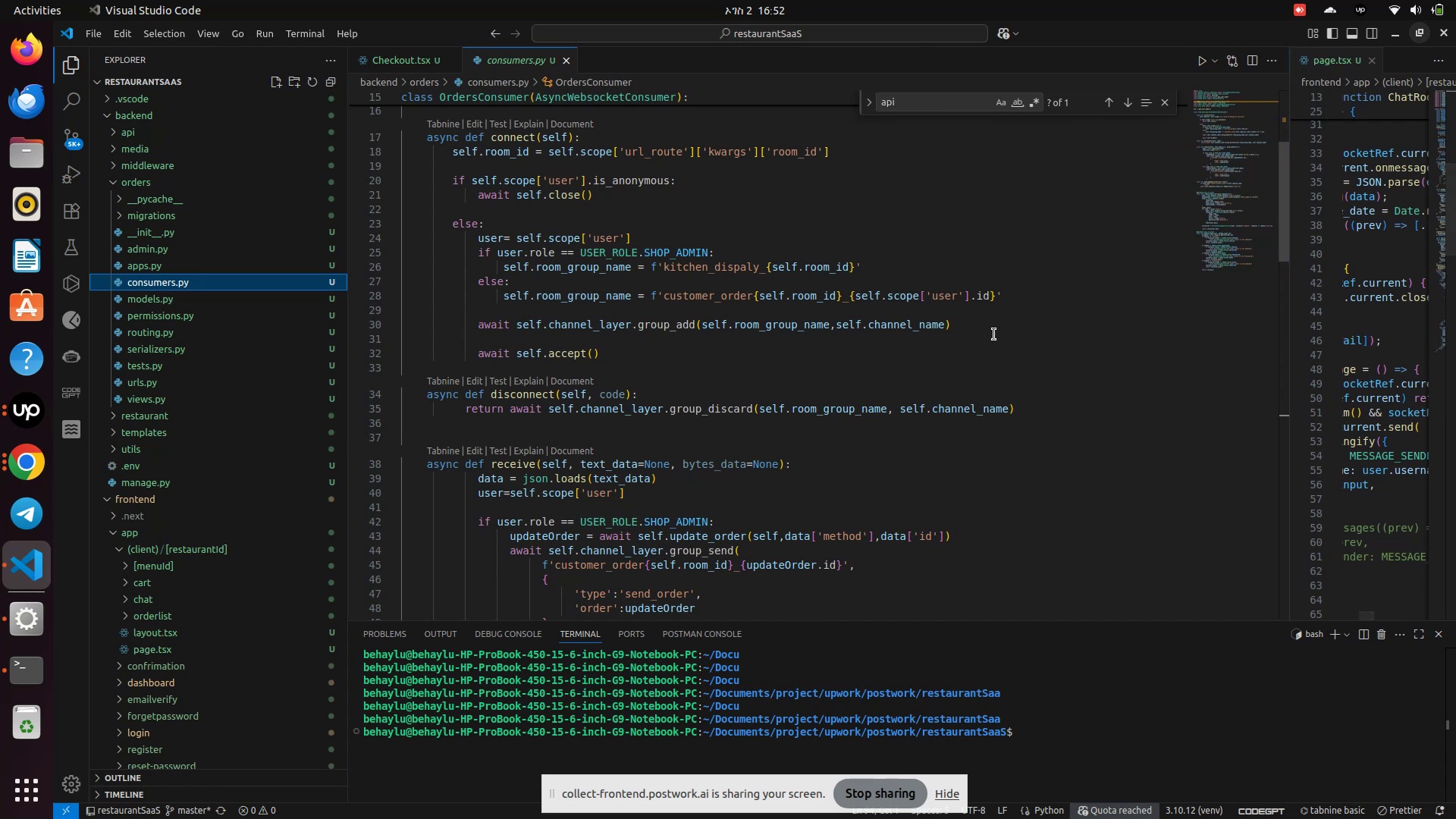 
left_click([994, 334])
 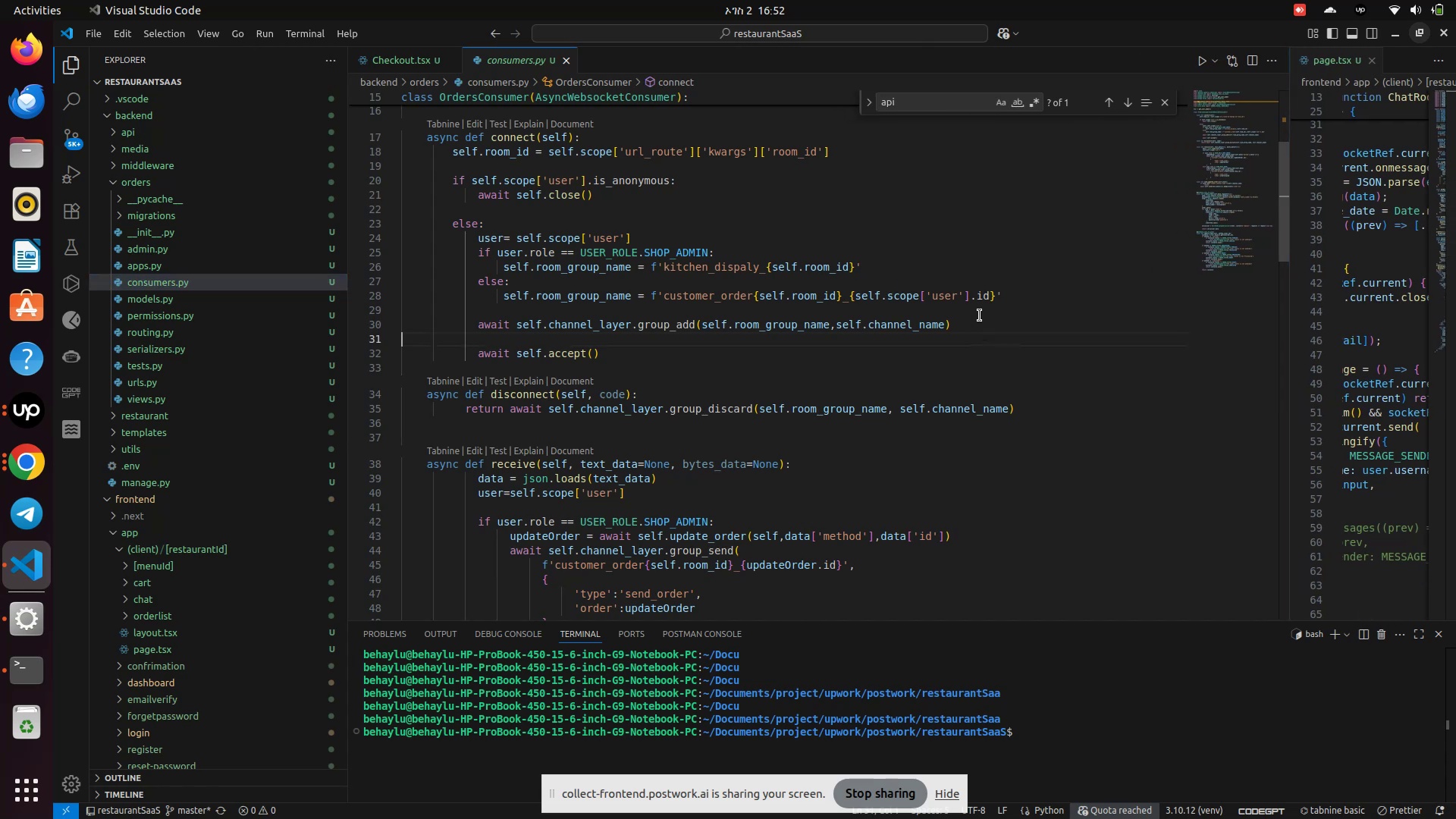 
left_click([990, 295])
 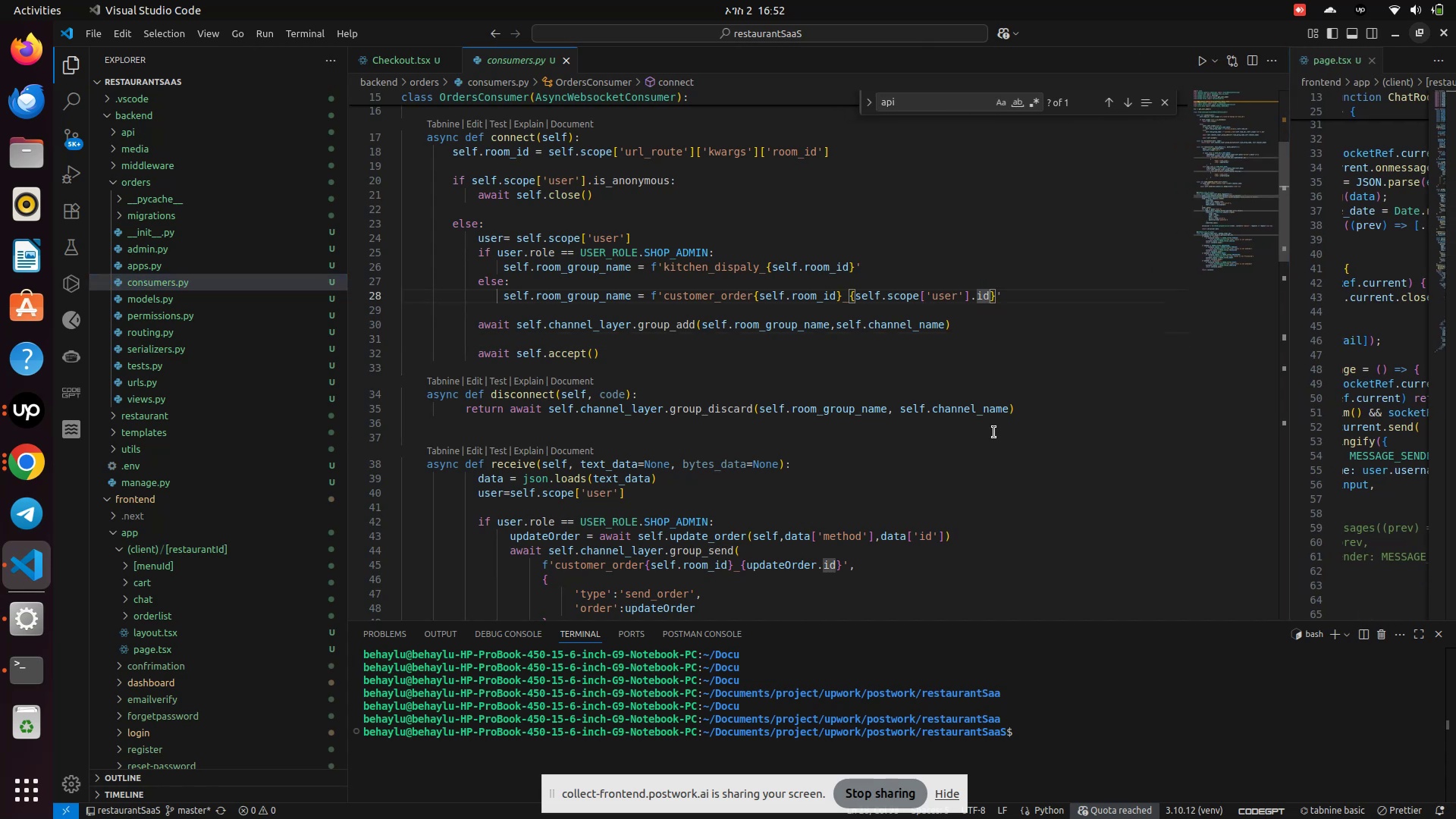 
hold_key(key=Backspace, duration=0.88)
 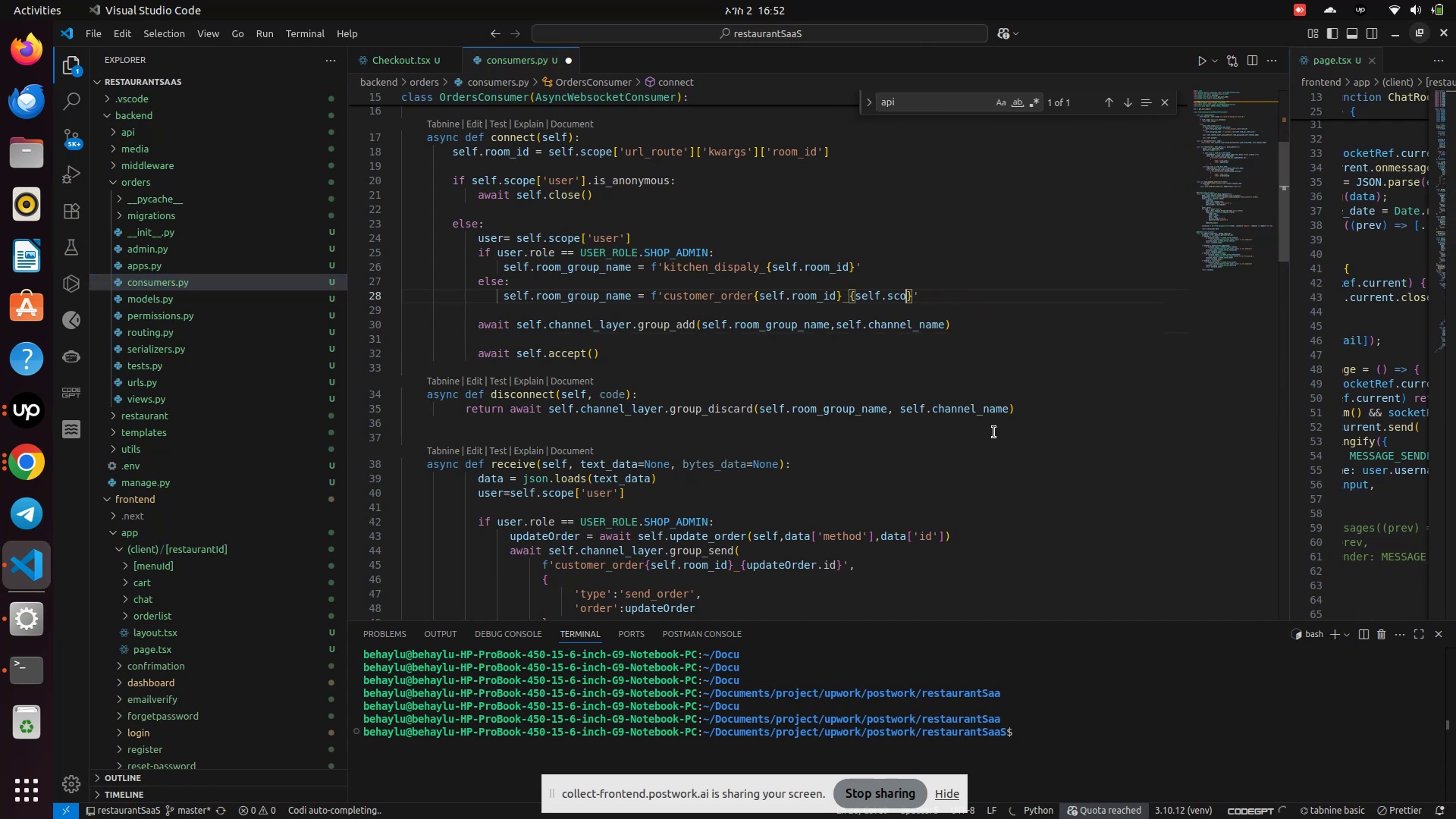 
key(Backspace)
key(Backspace)
key(Backspace)
key(Backspace)
key(Backspace)
key(Backspace)
key(Backspace)
key(Backspace)
type(user.id)
 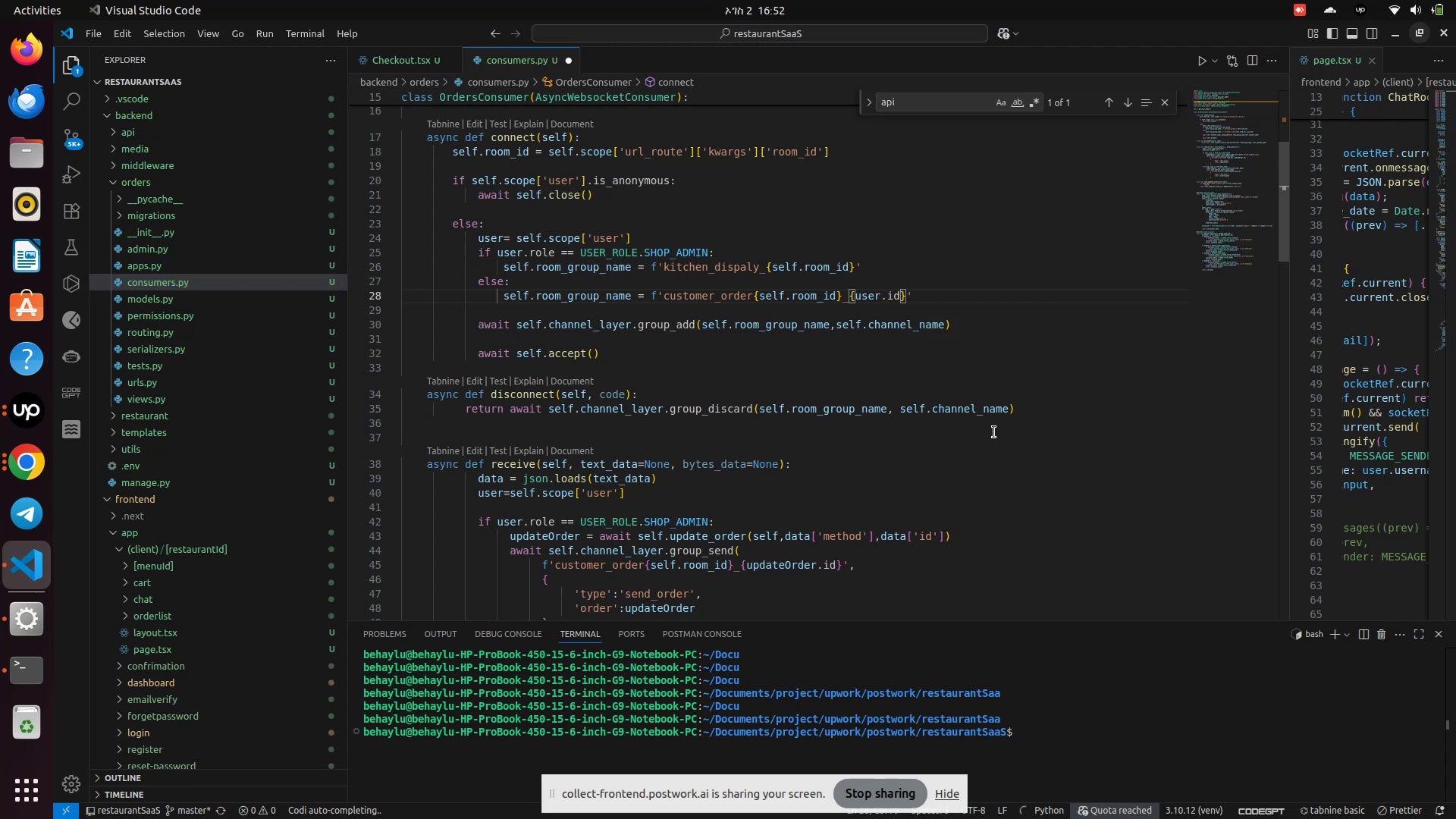 
key(Control+S)
 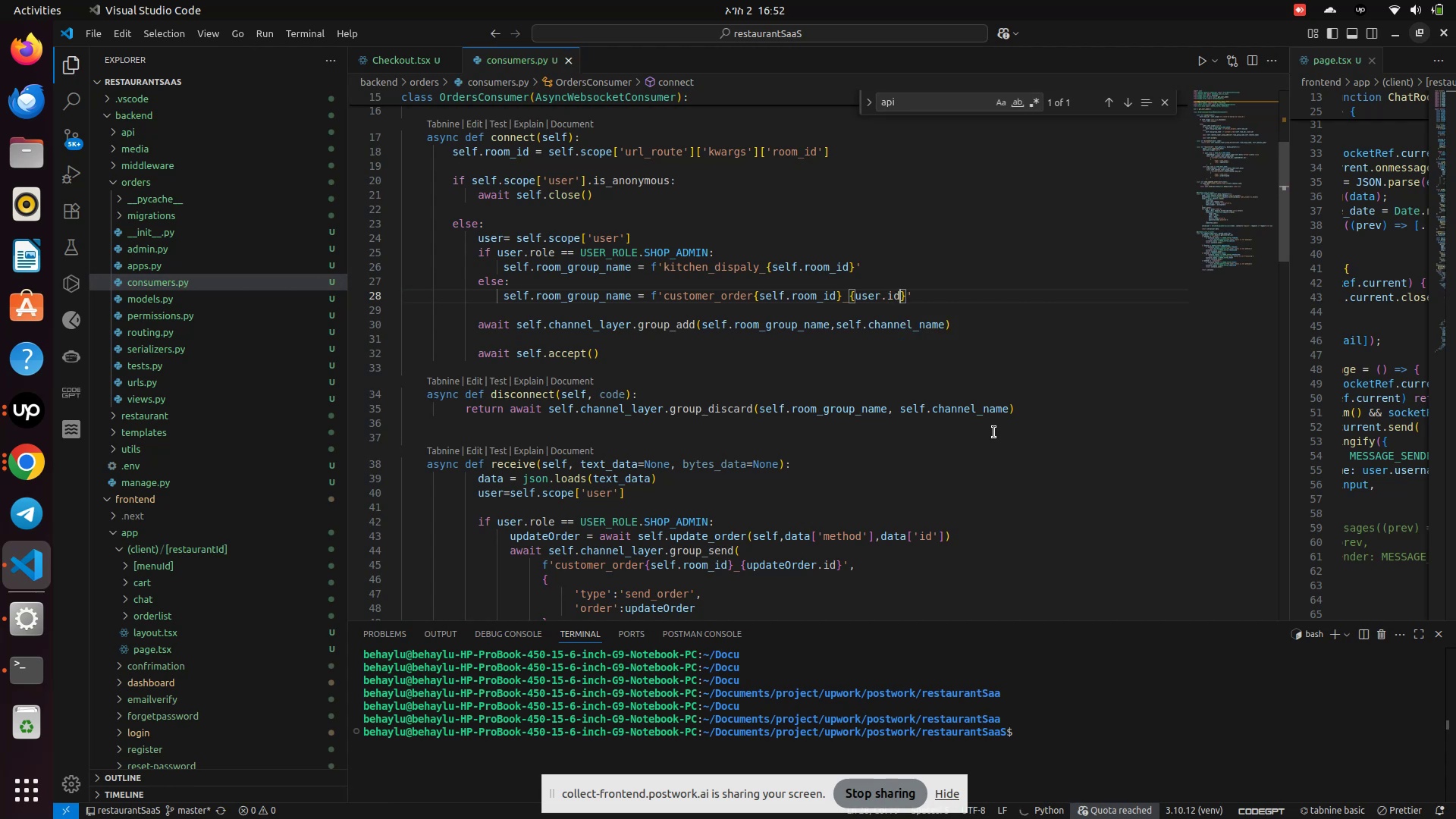 
key(Control+S)
 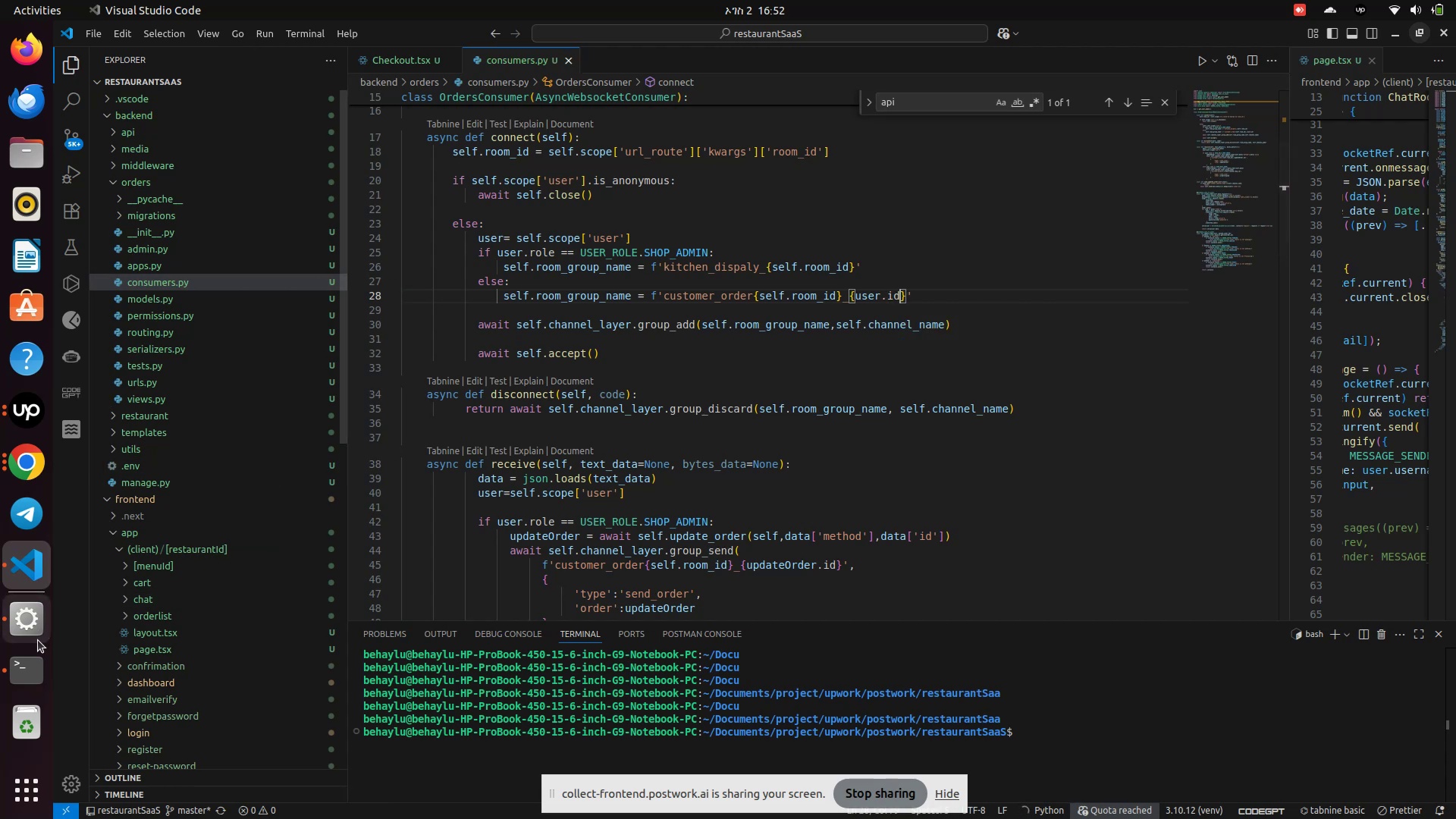 
left_click([32, 664])
 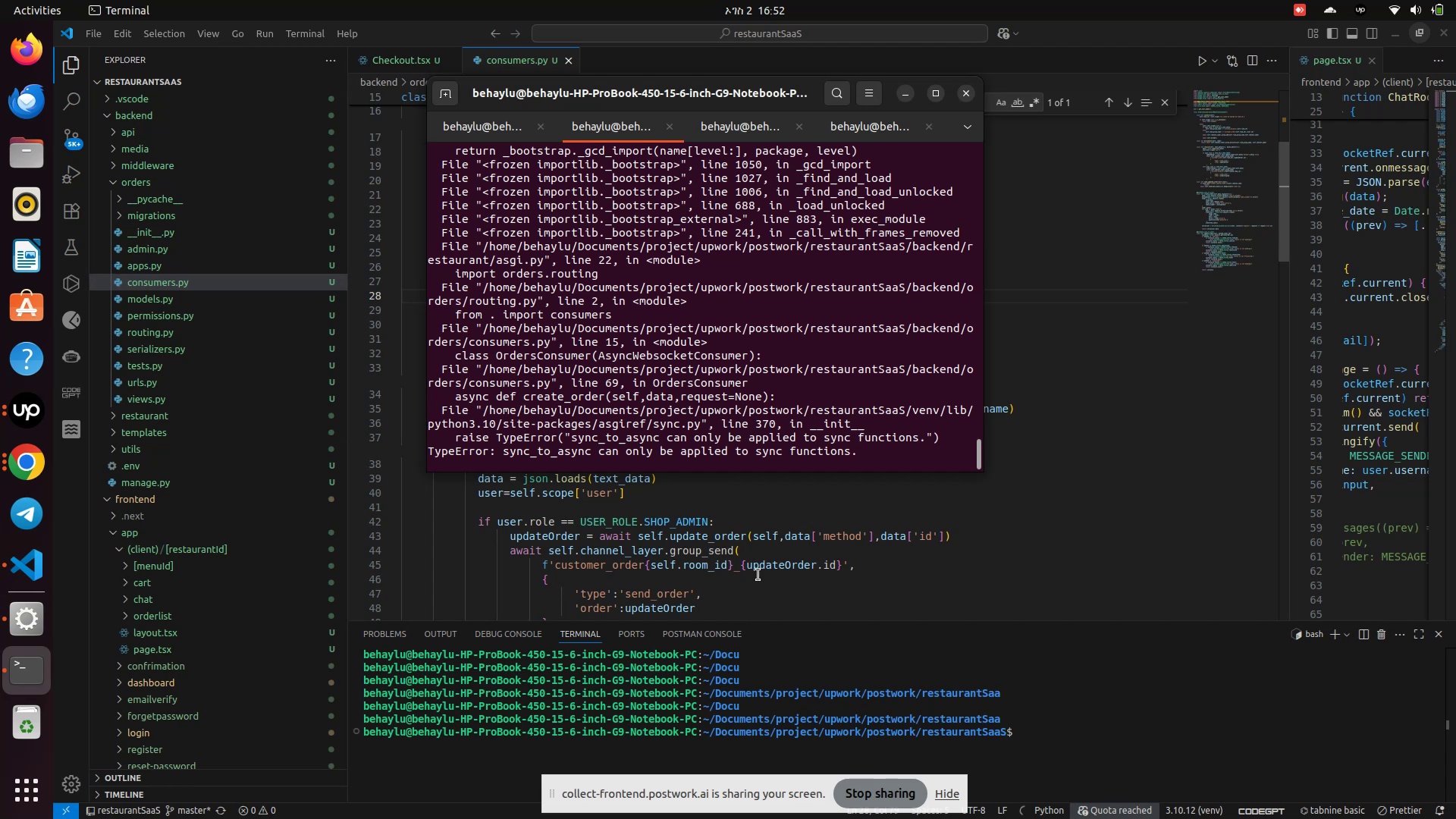 
wait(7.85)
 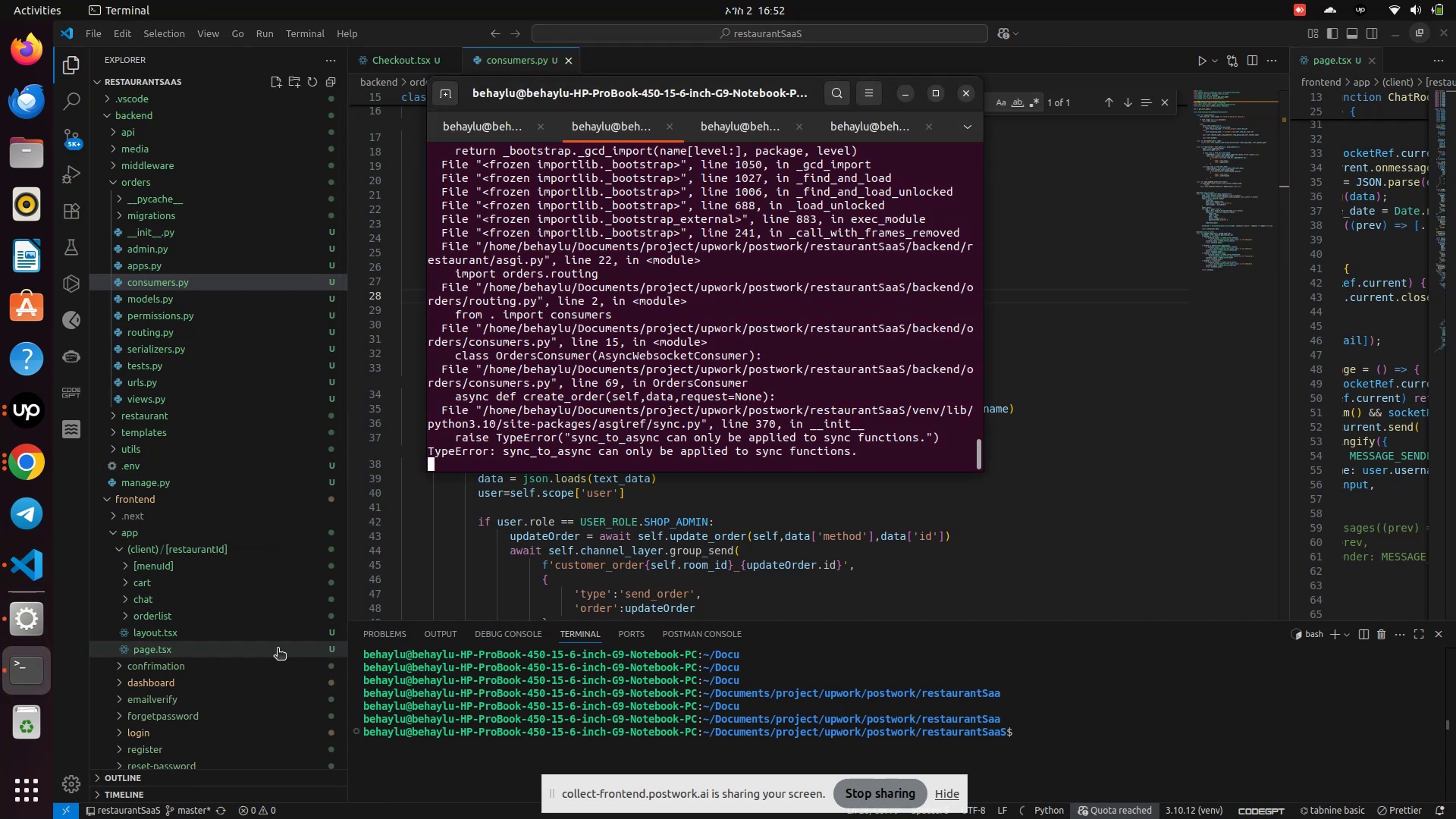 
left_click([759, 574])
 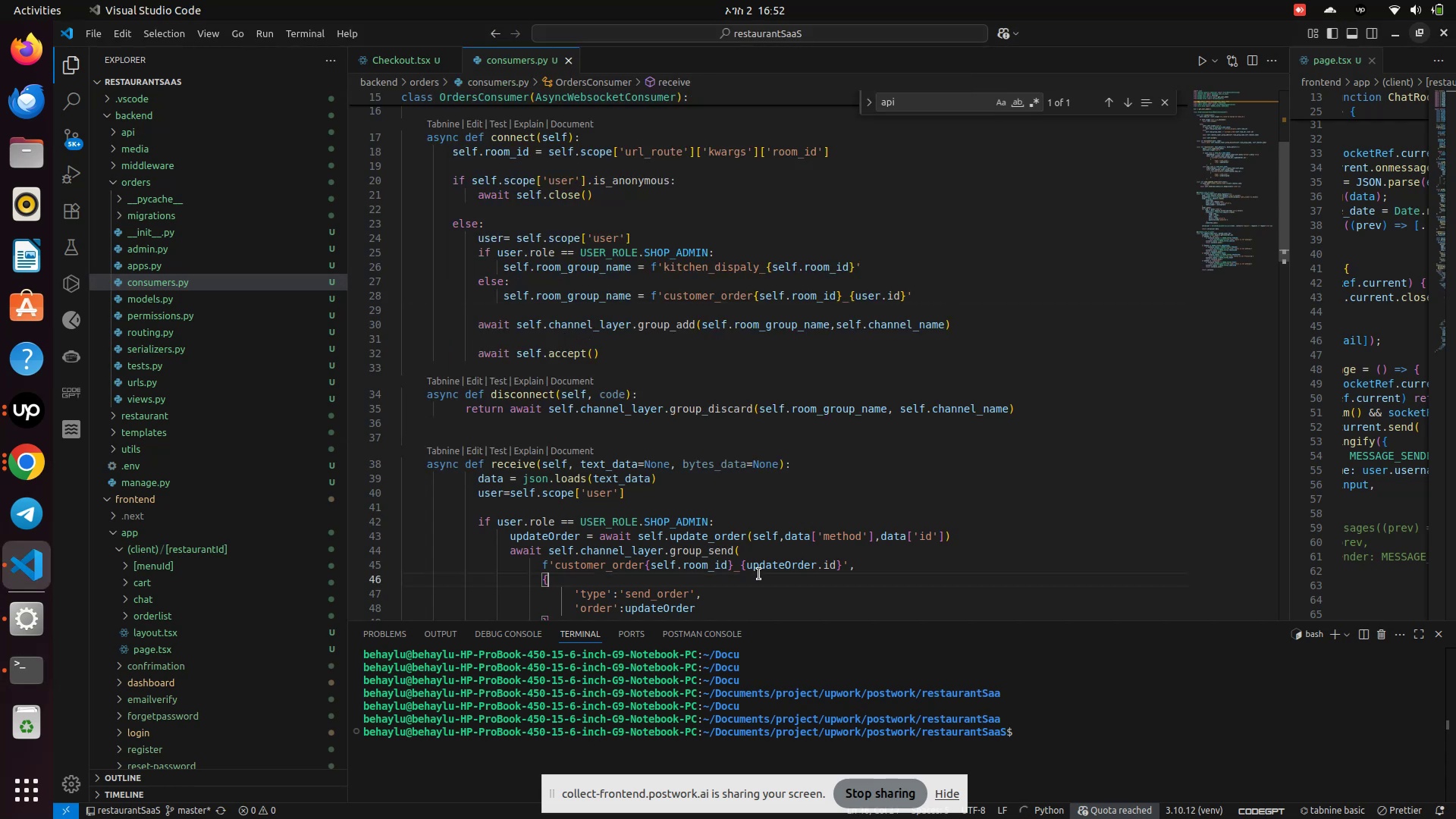 
scroll: coordinate [759, 574], scroll_direction: down, amount: 3.0
 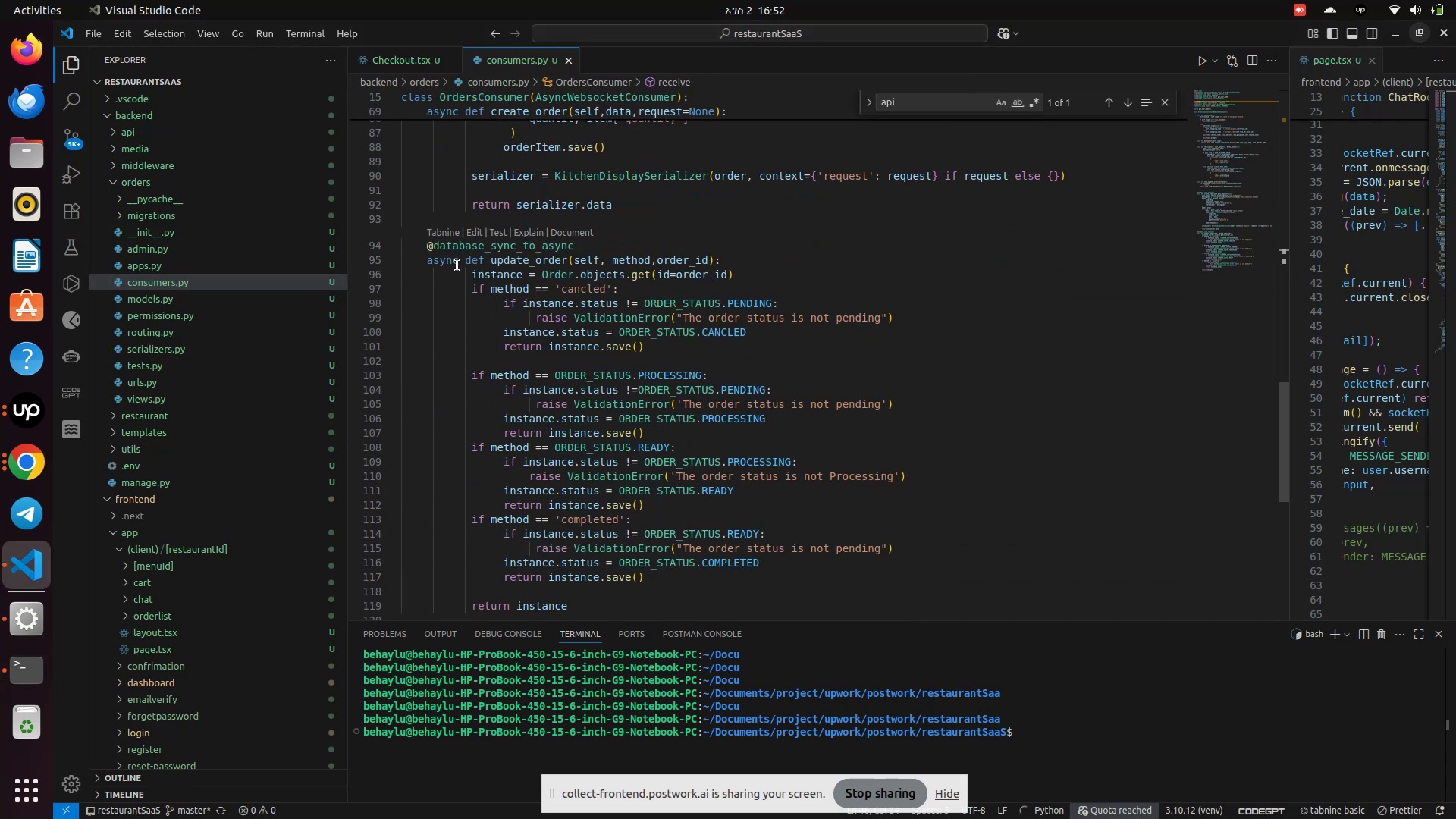 
left_click([446, 262])
 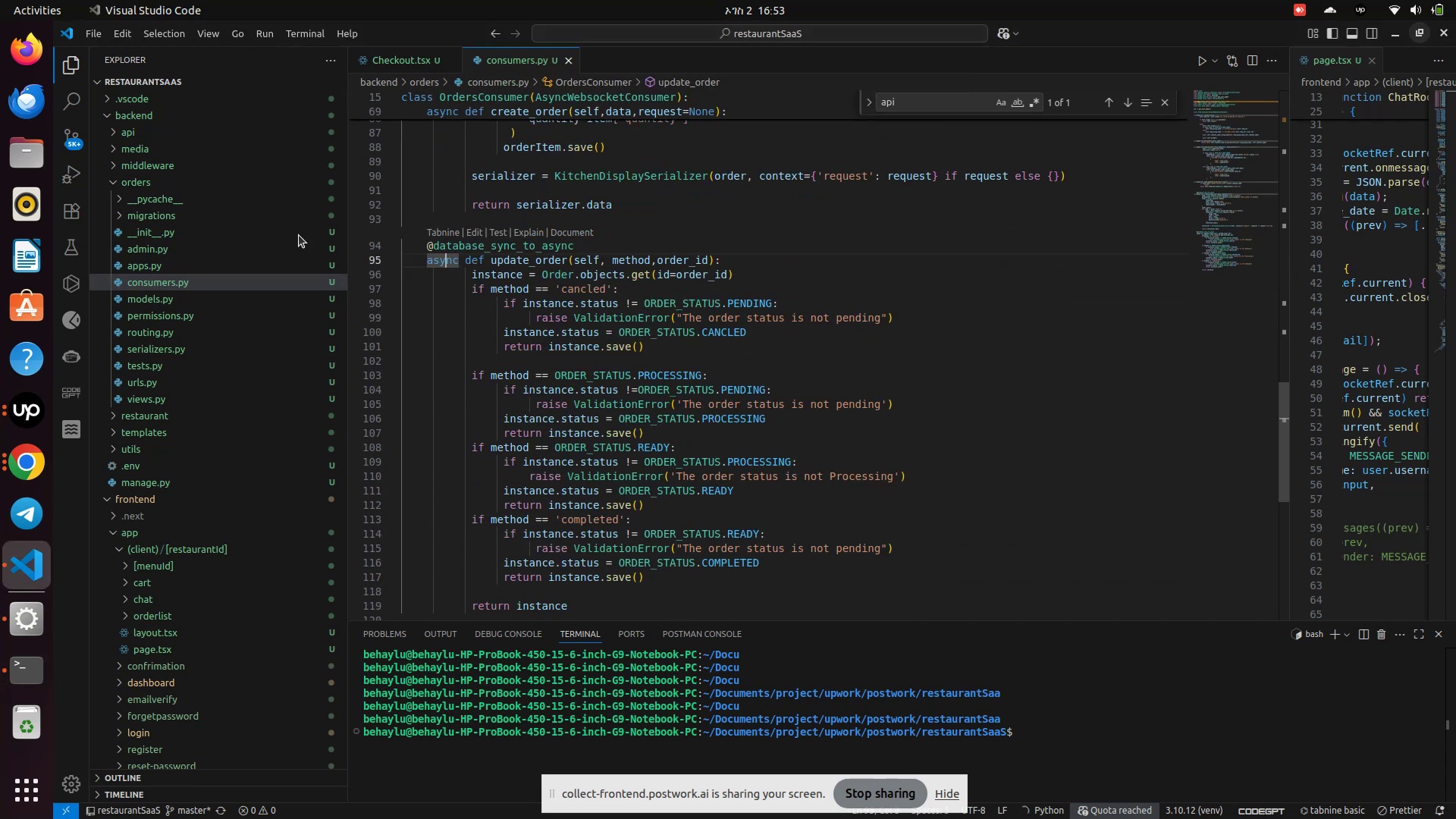 
scroll: coordinate [193, 278], scroll_direction: up, amount: 2.0
 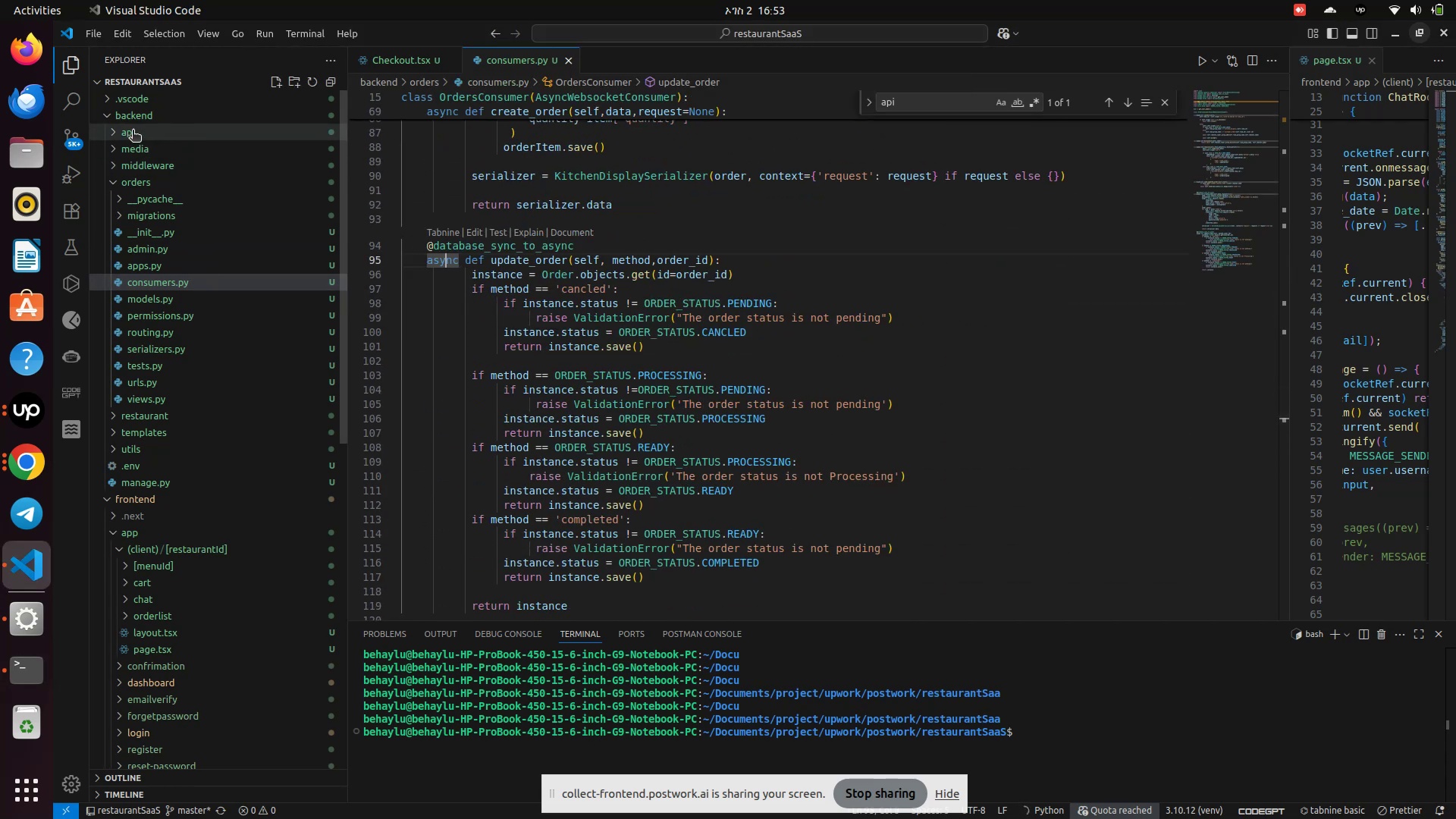 
left_click([133, 131])
 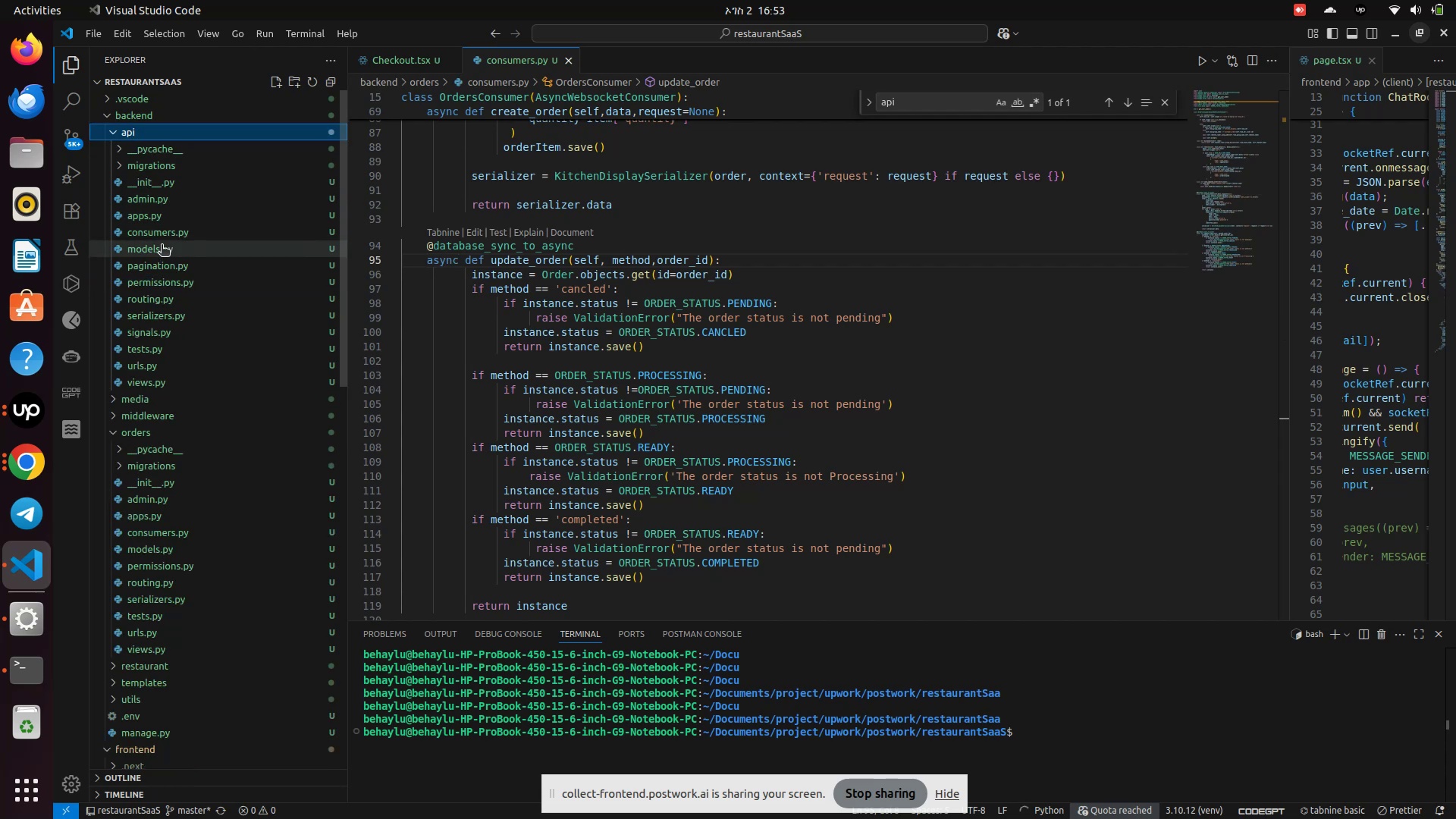 
left_click([153, 234])
 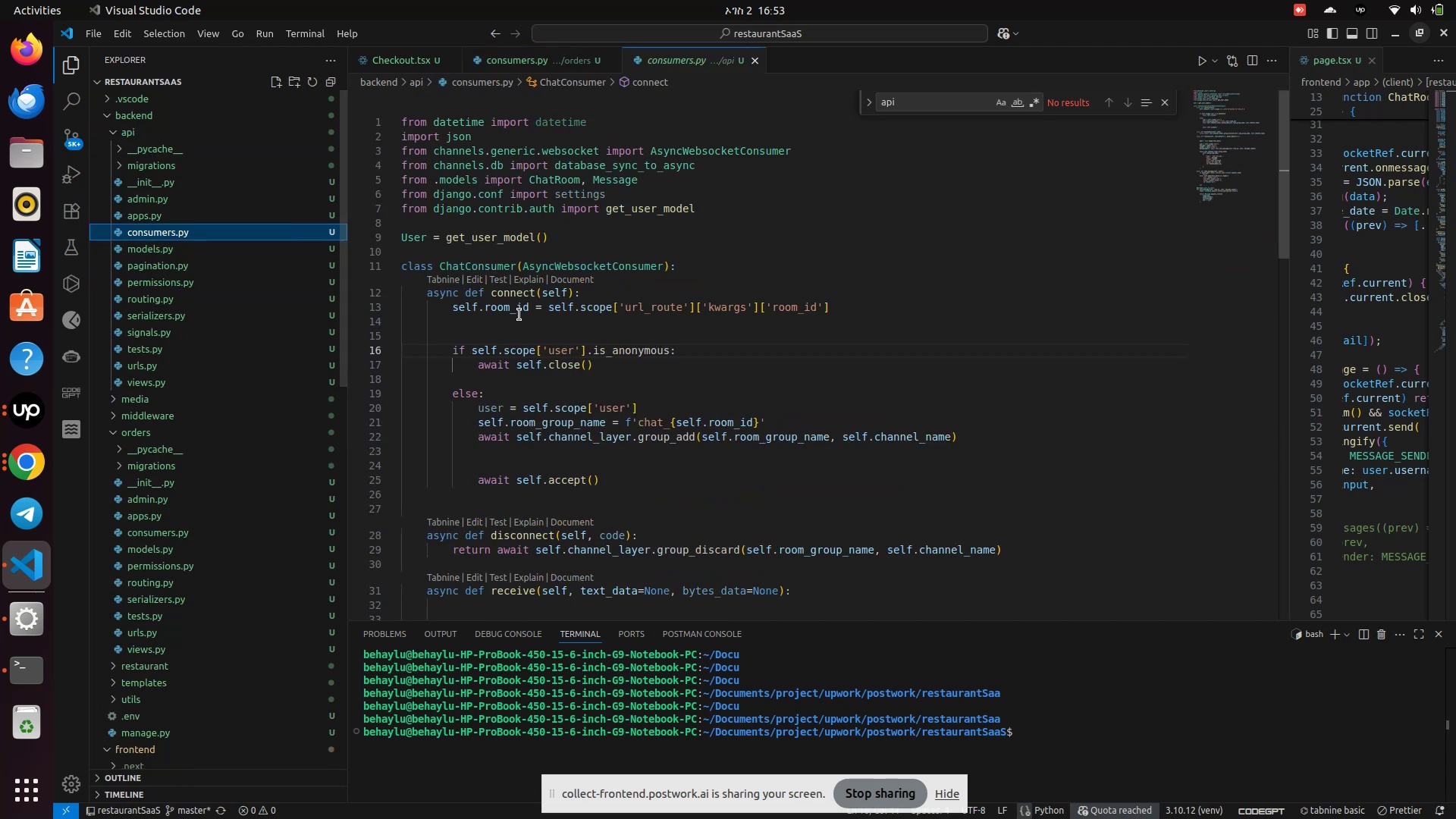 
scroll: coordinate [530, 320], scroll_direction: down, amount: 20.0
 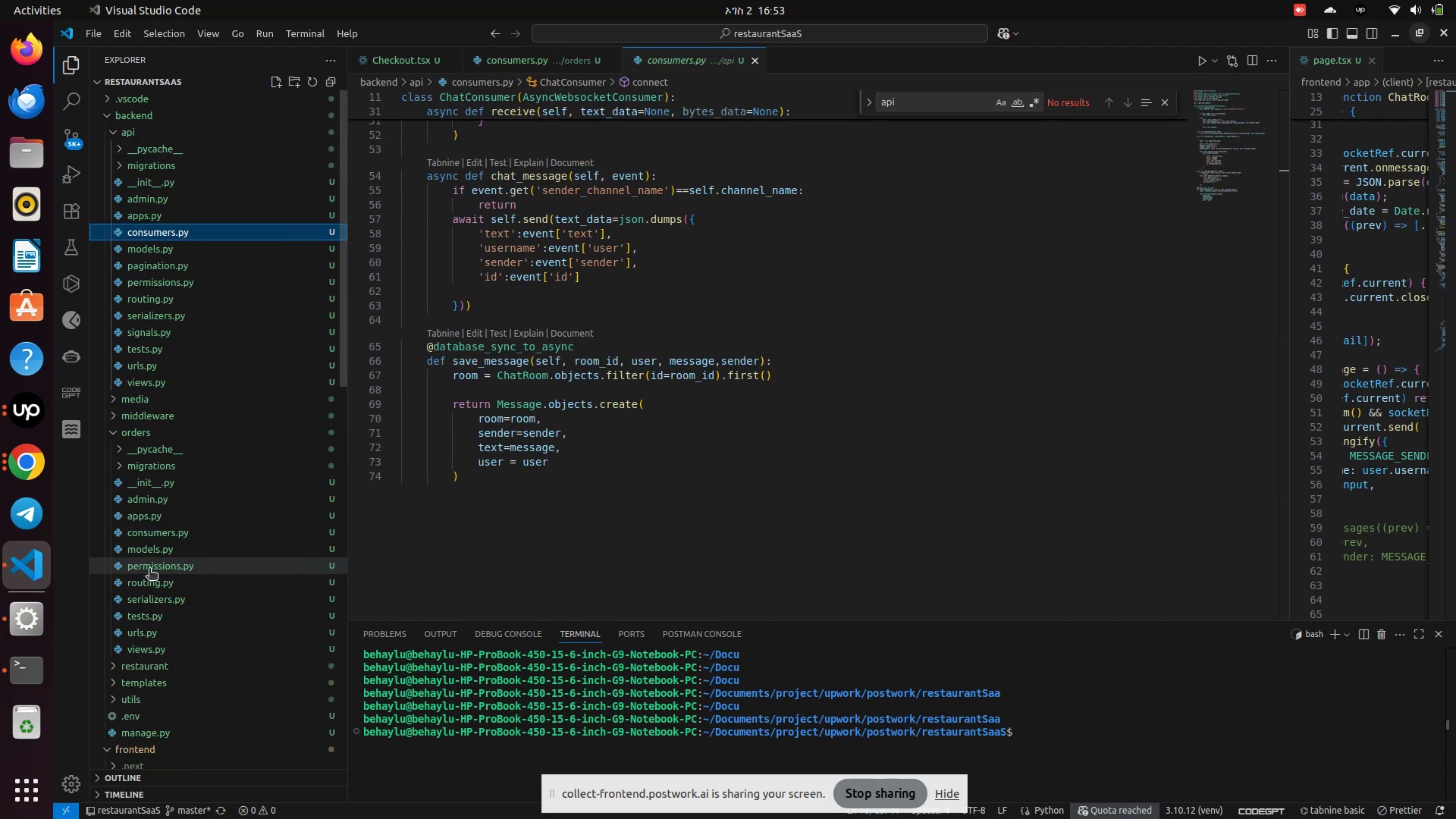 
left_click([148, 540])
 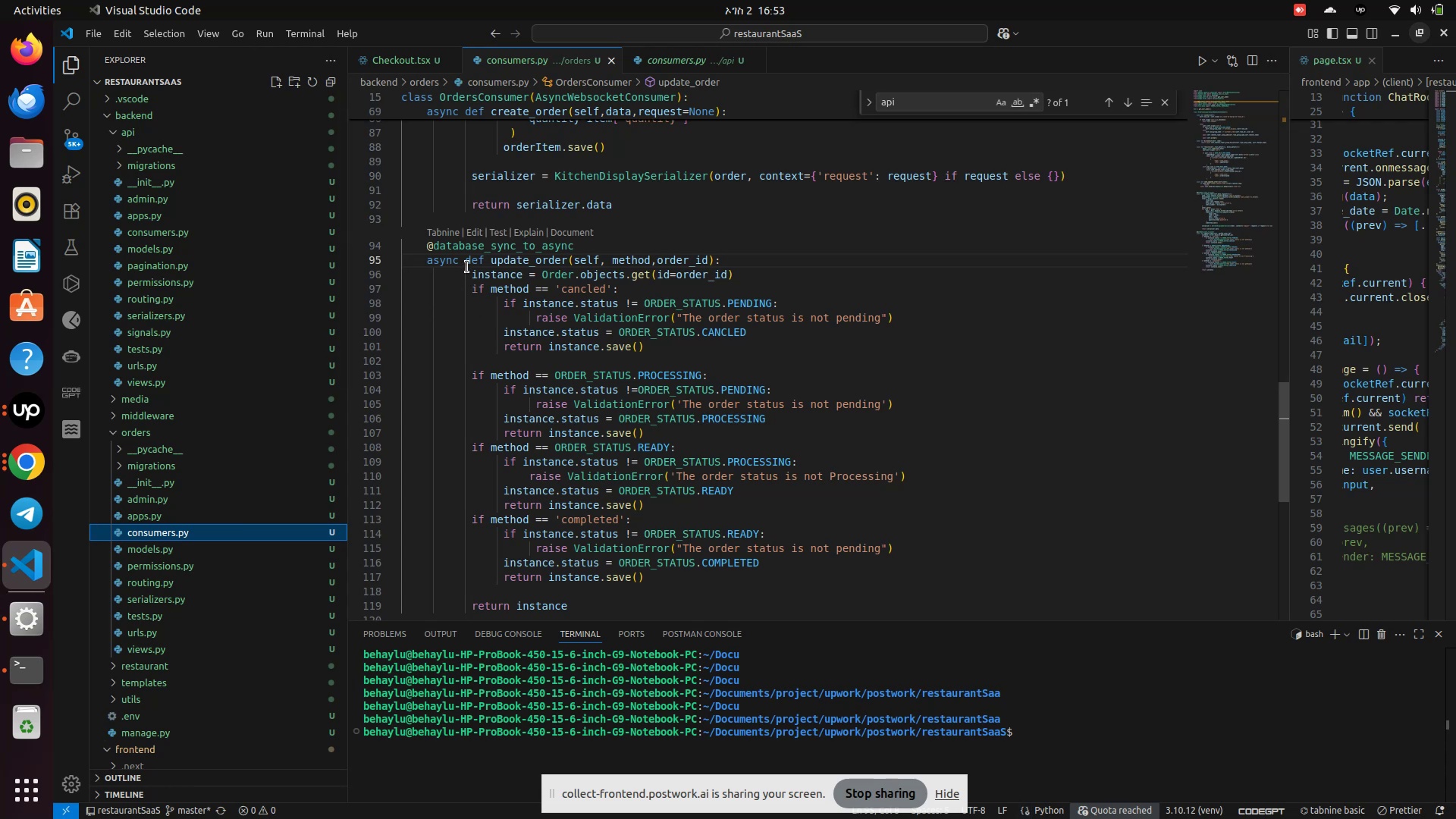 
left_click([466, 264])
 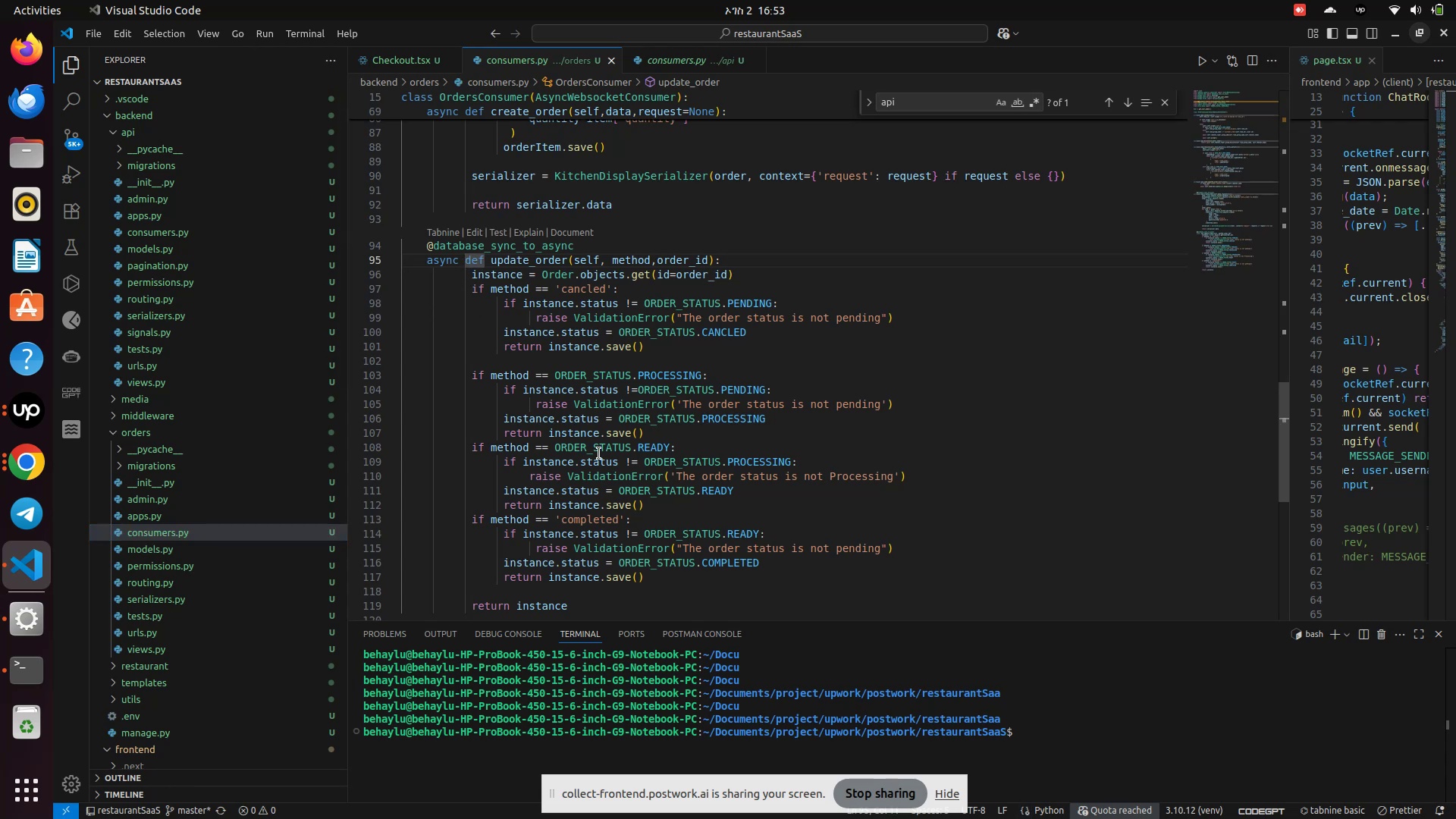 
key(Backspace)
 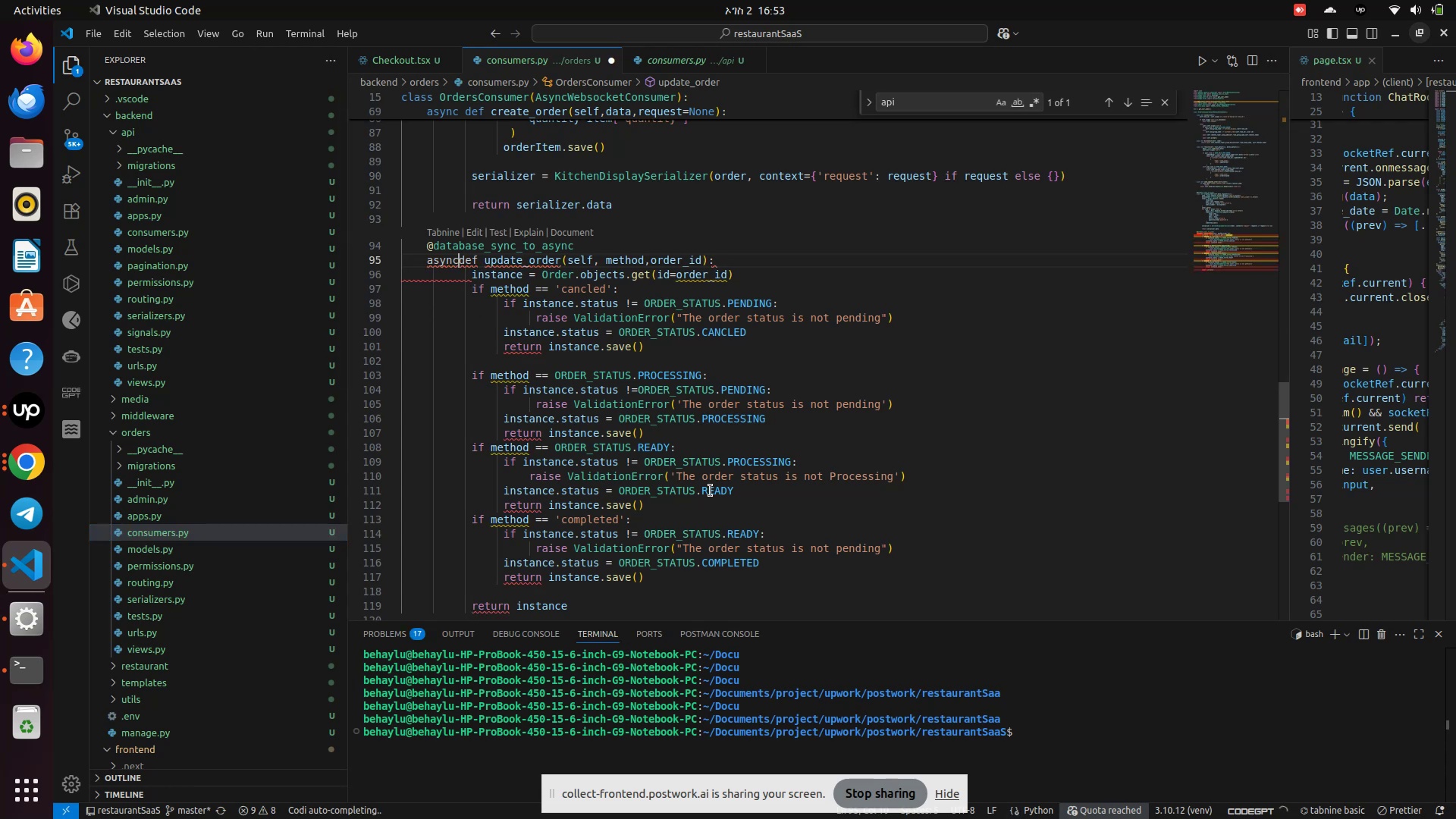 
key(Backspace)
 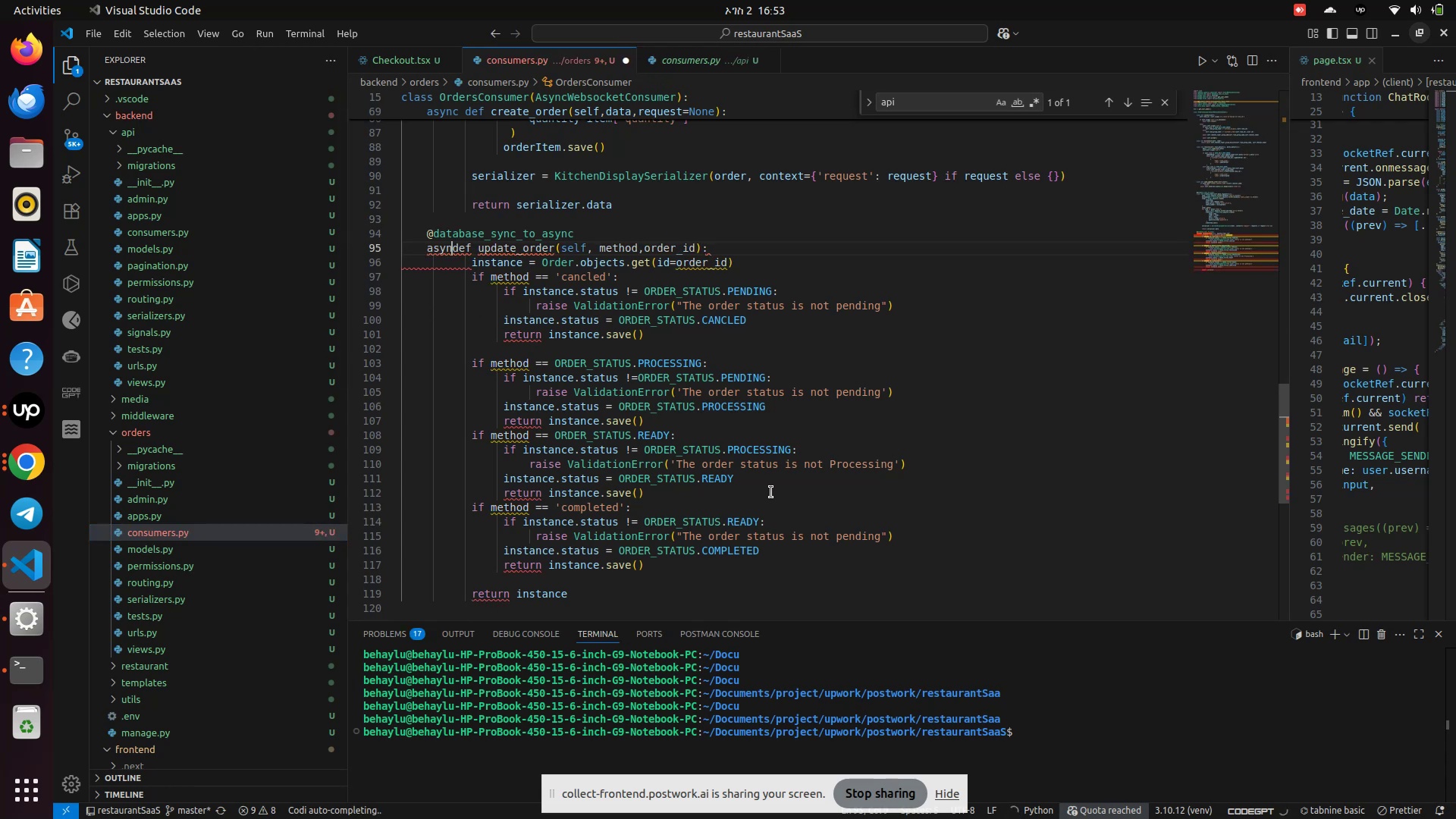 
key(Backspace)
 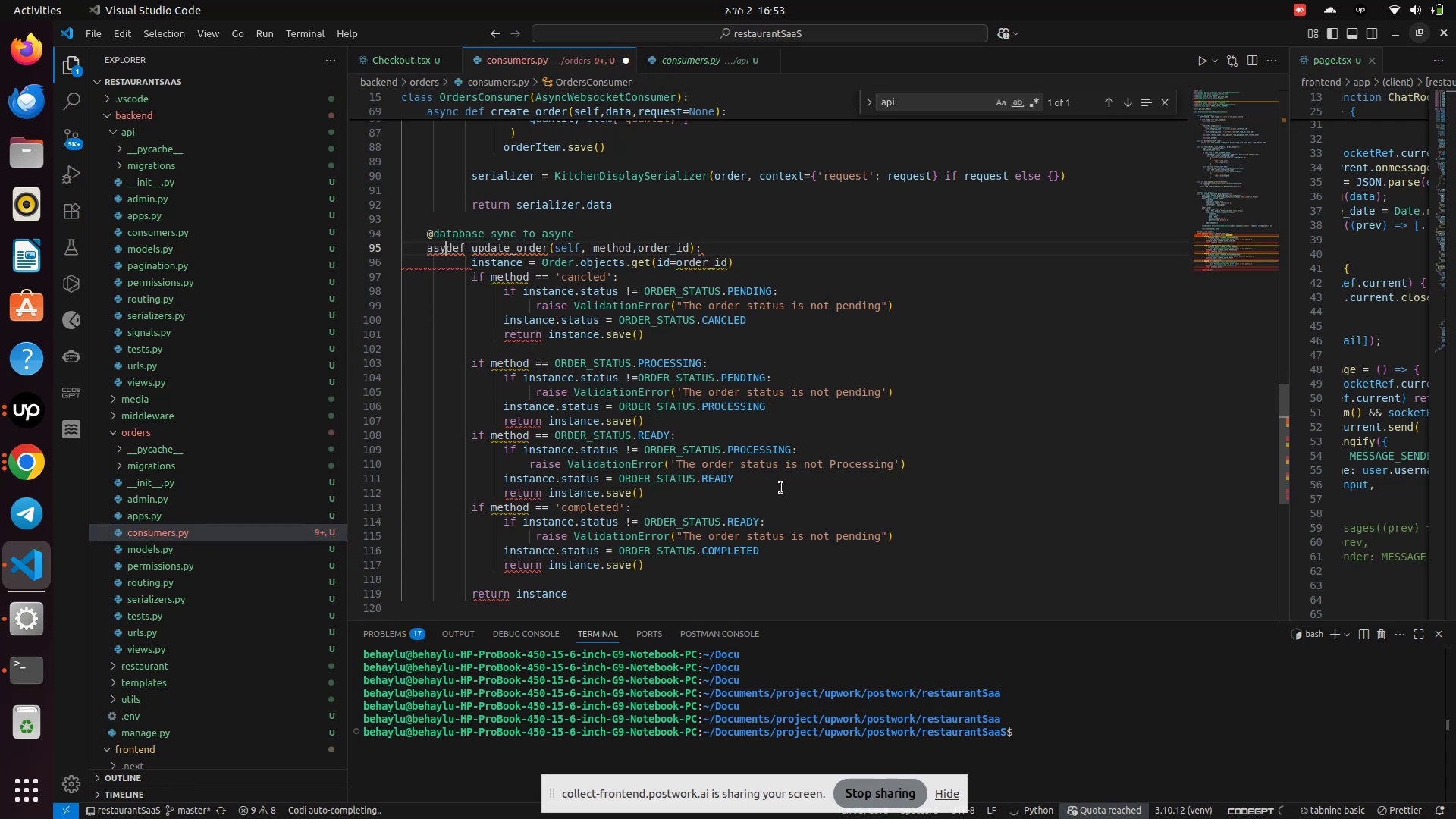 
key(Backspace)
 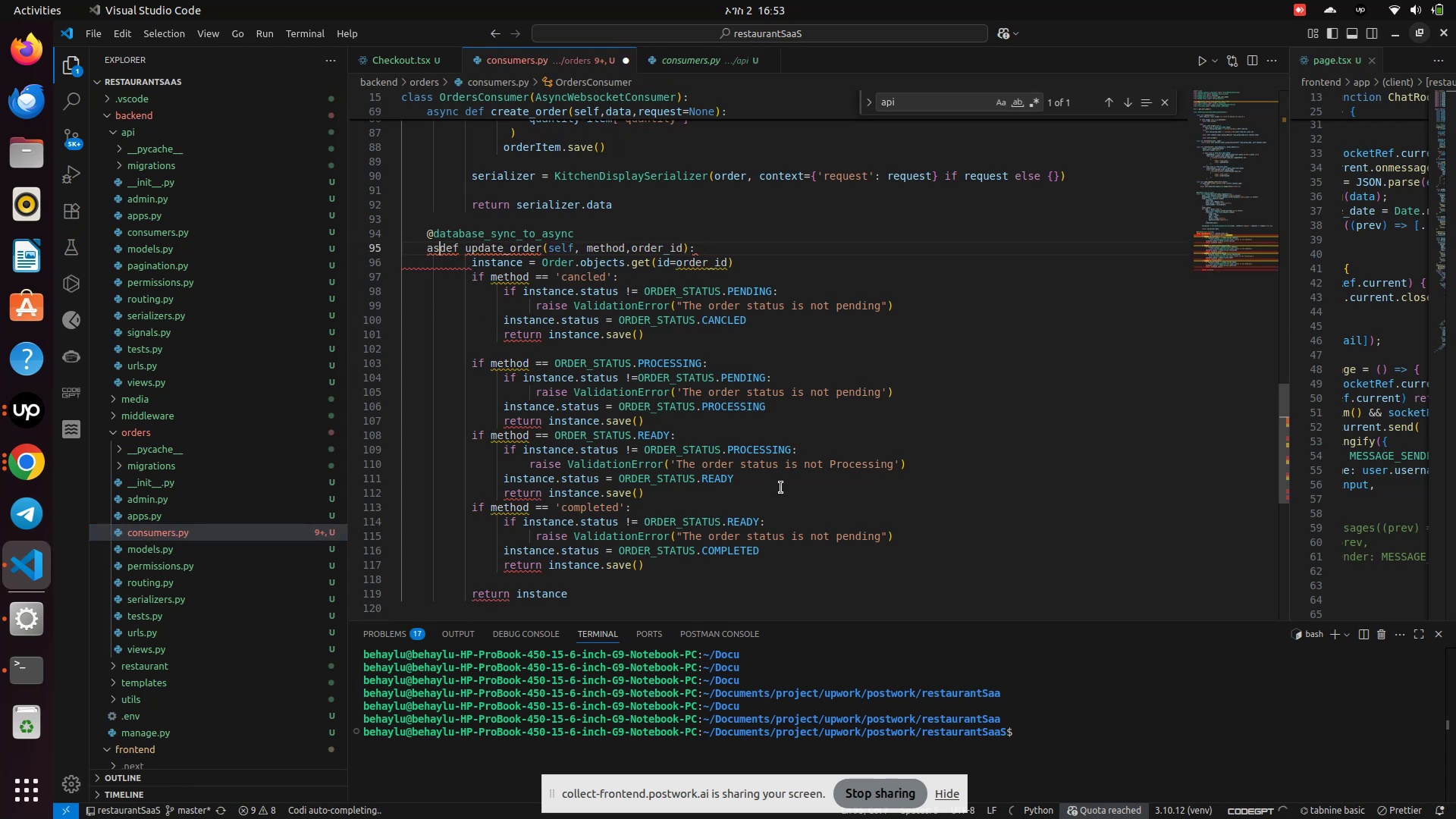 
key(Backspace)
 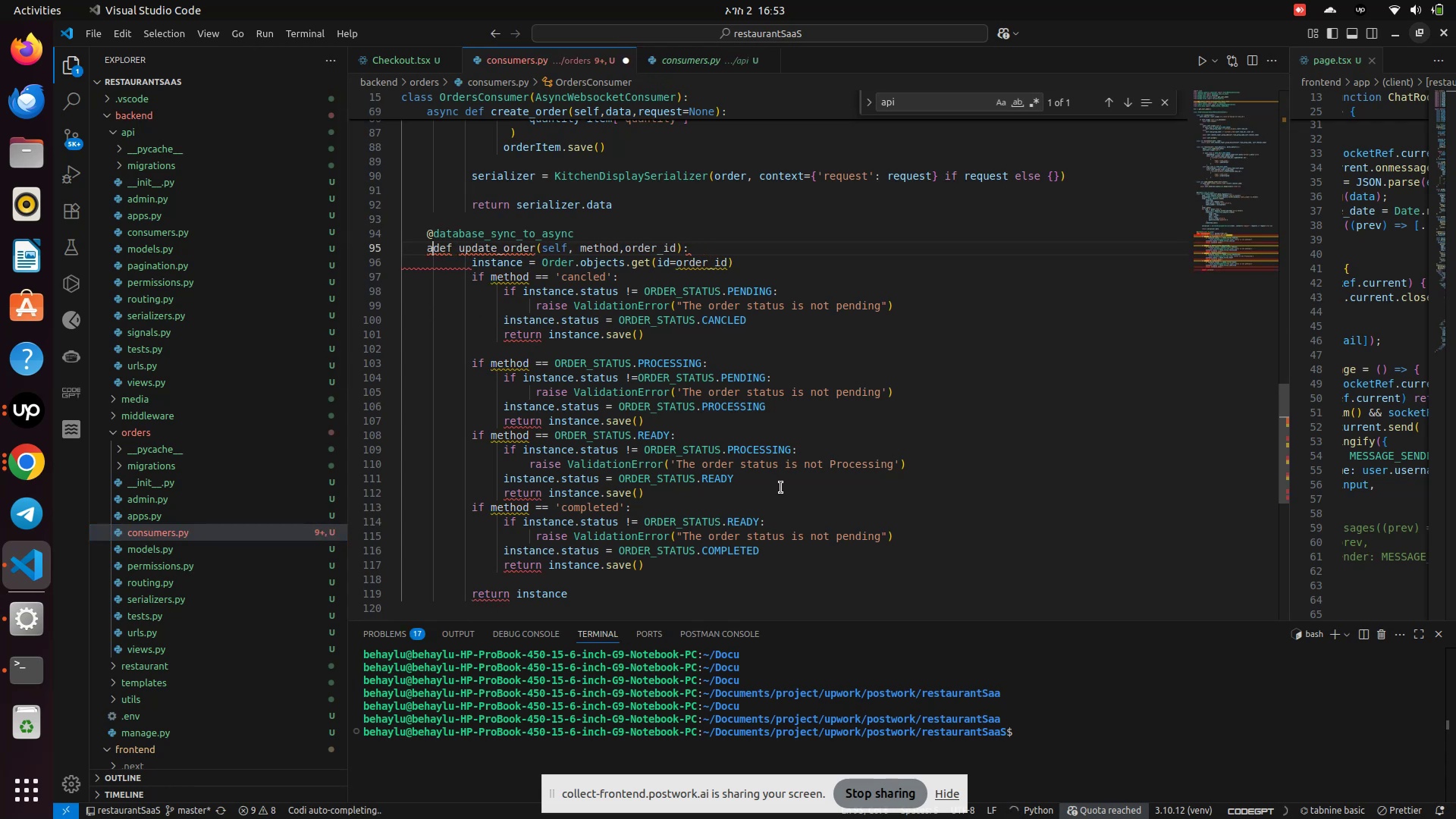 
key(Backspace)
 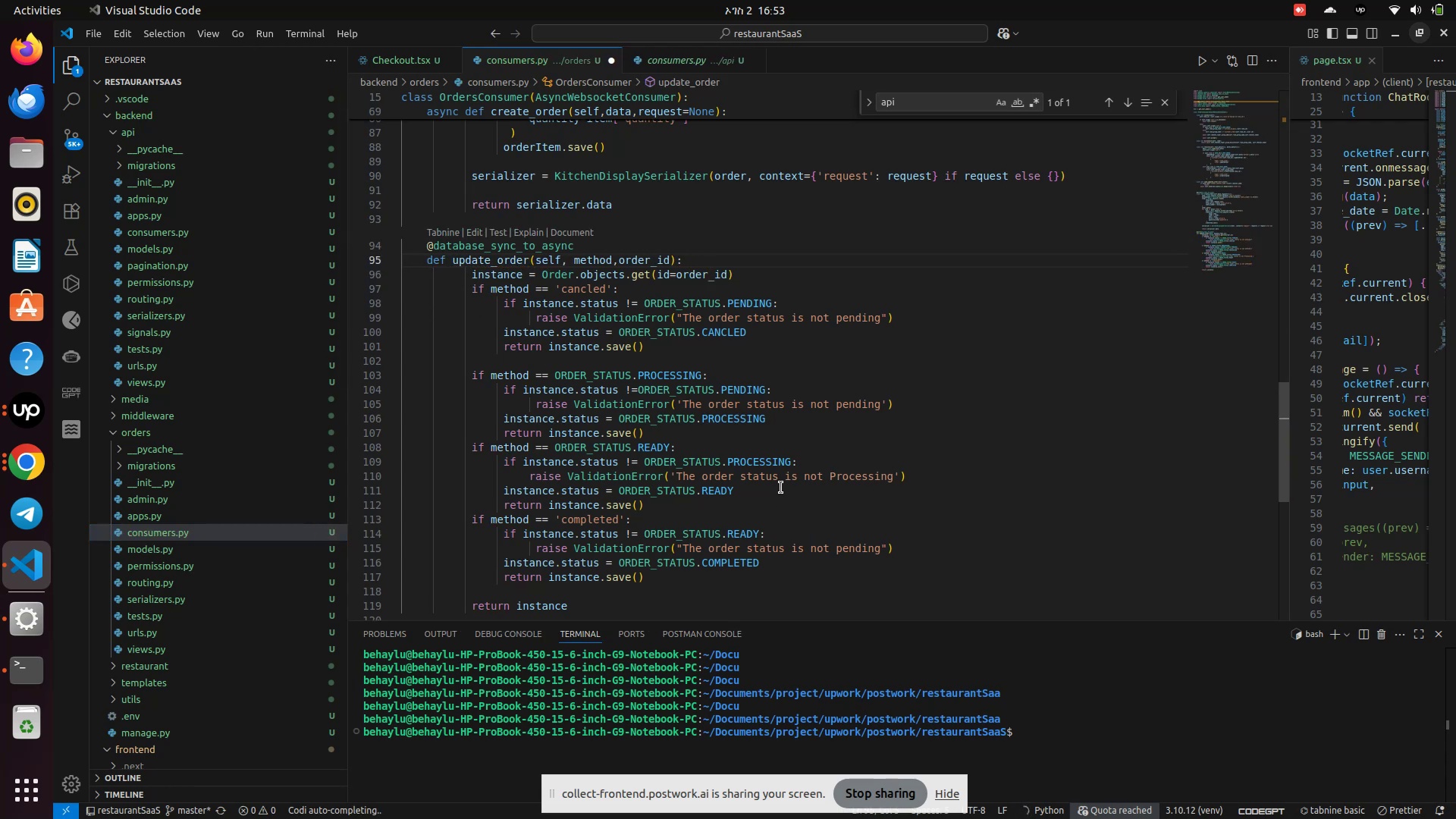 
key(Control+S)
 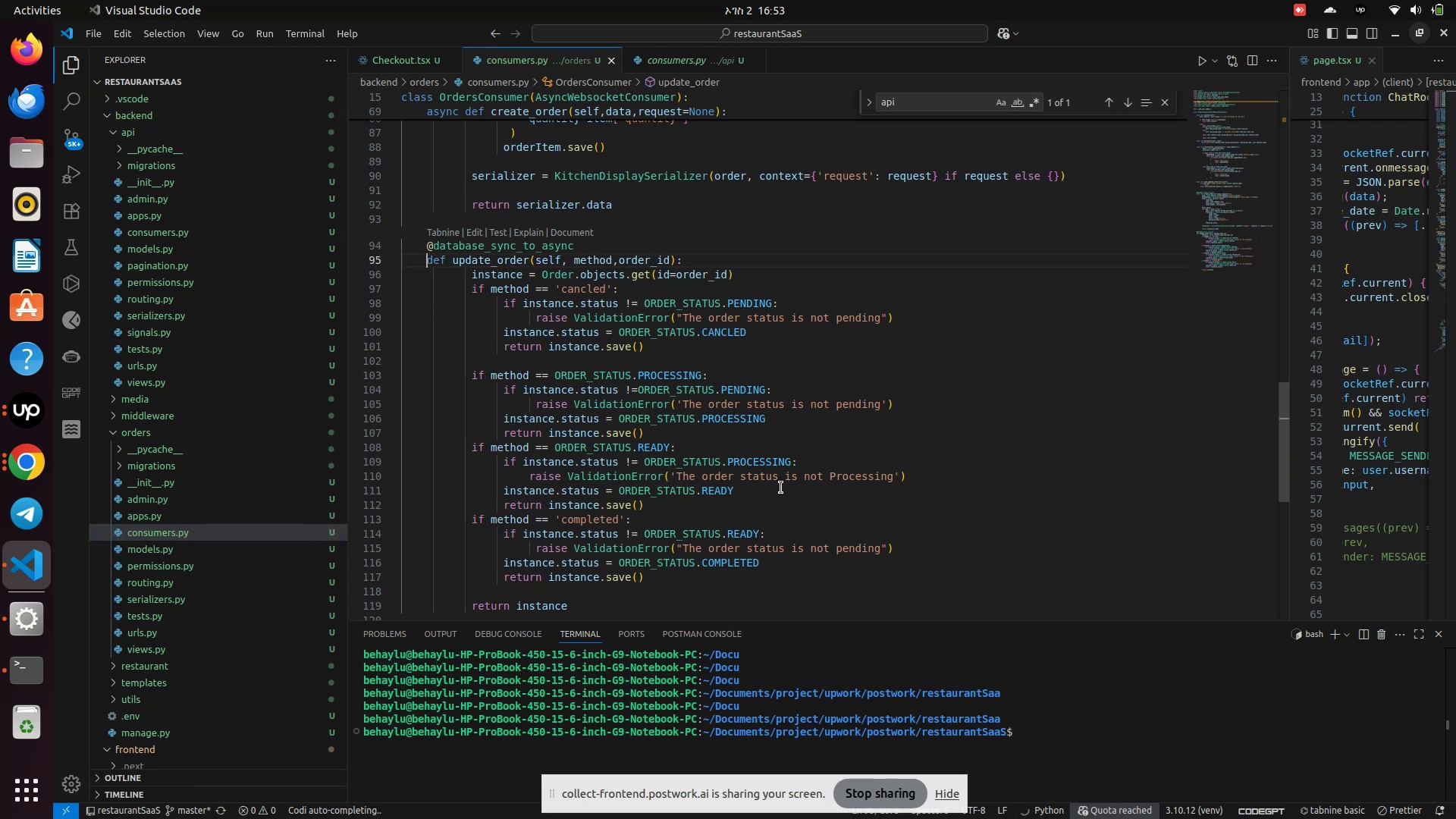 
scroll: coordinate [491, 378], scroll_direction: up, amount: 11.0
 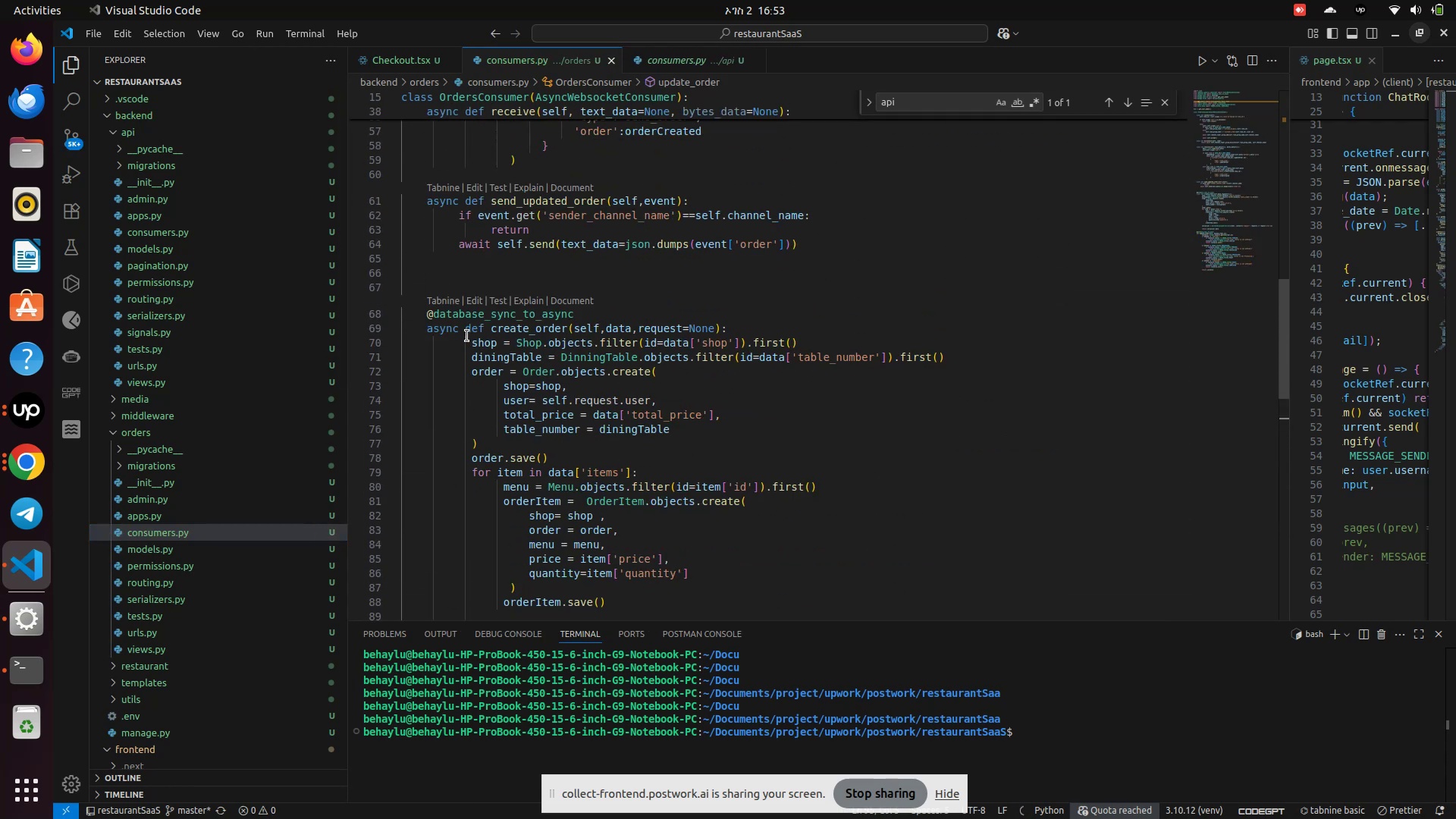 
left_click([462, 328])
 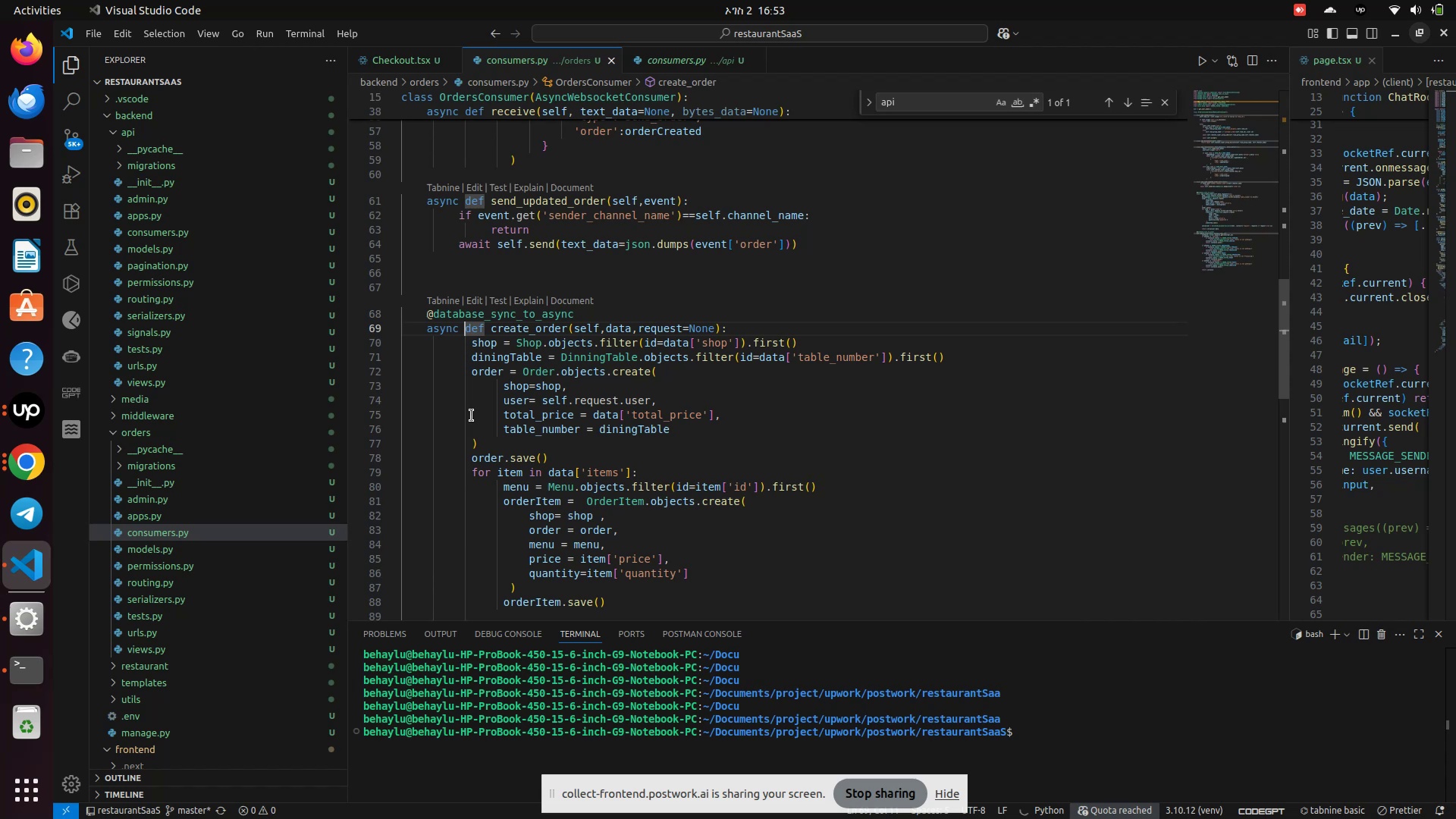 
key(Backspace)
 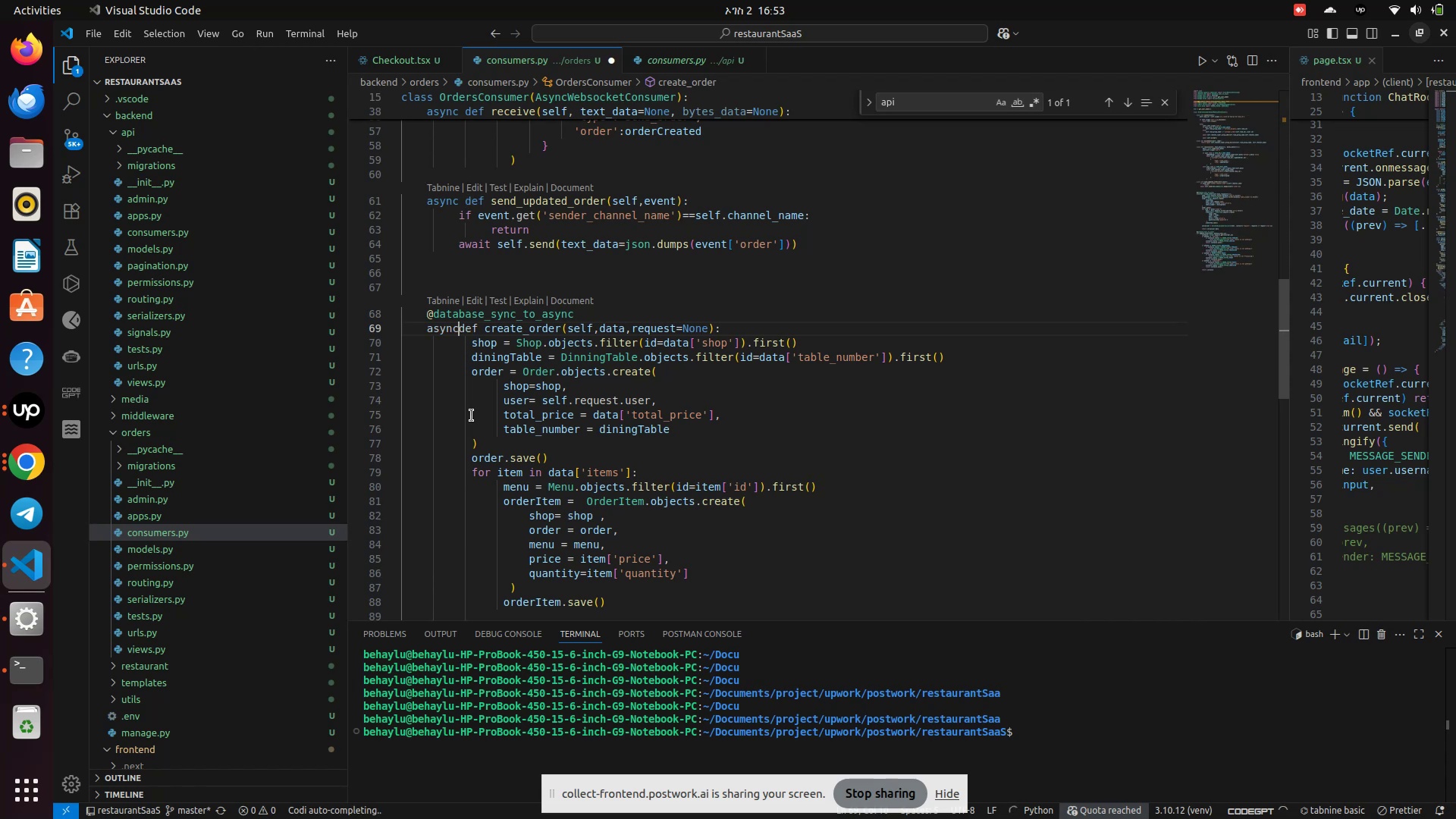 
key(Backspace)
 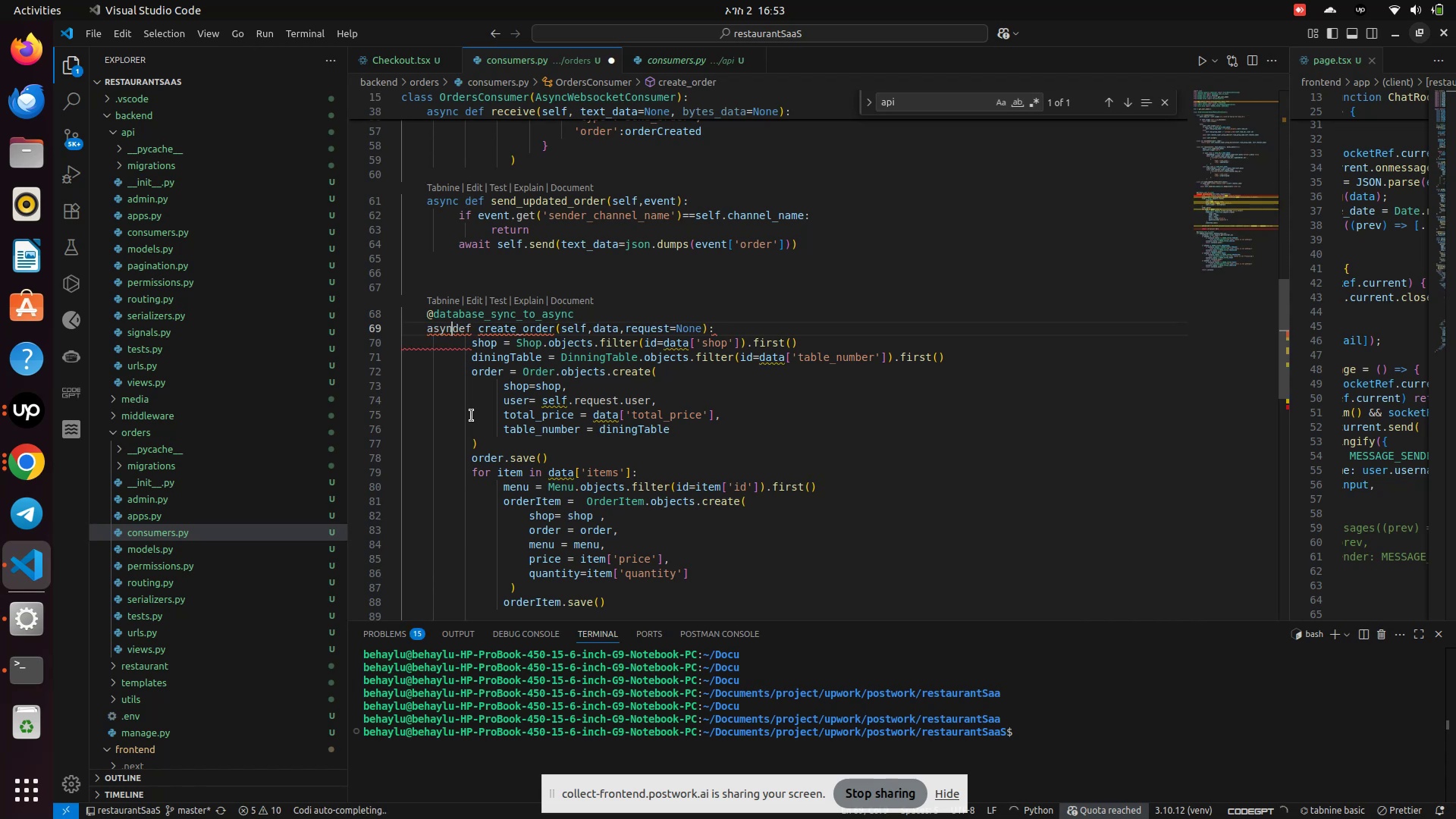 
key(Backspace)
 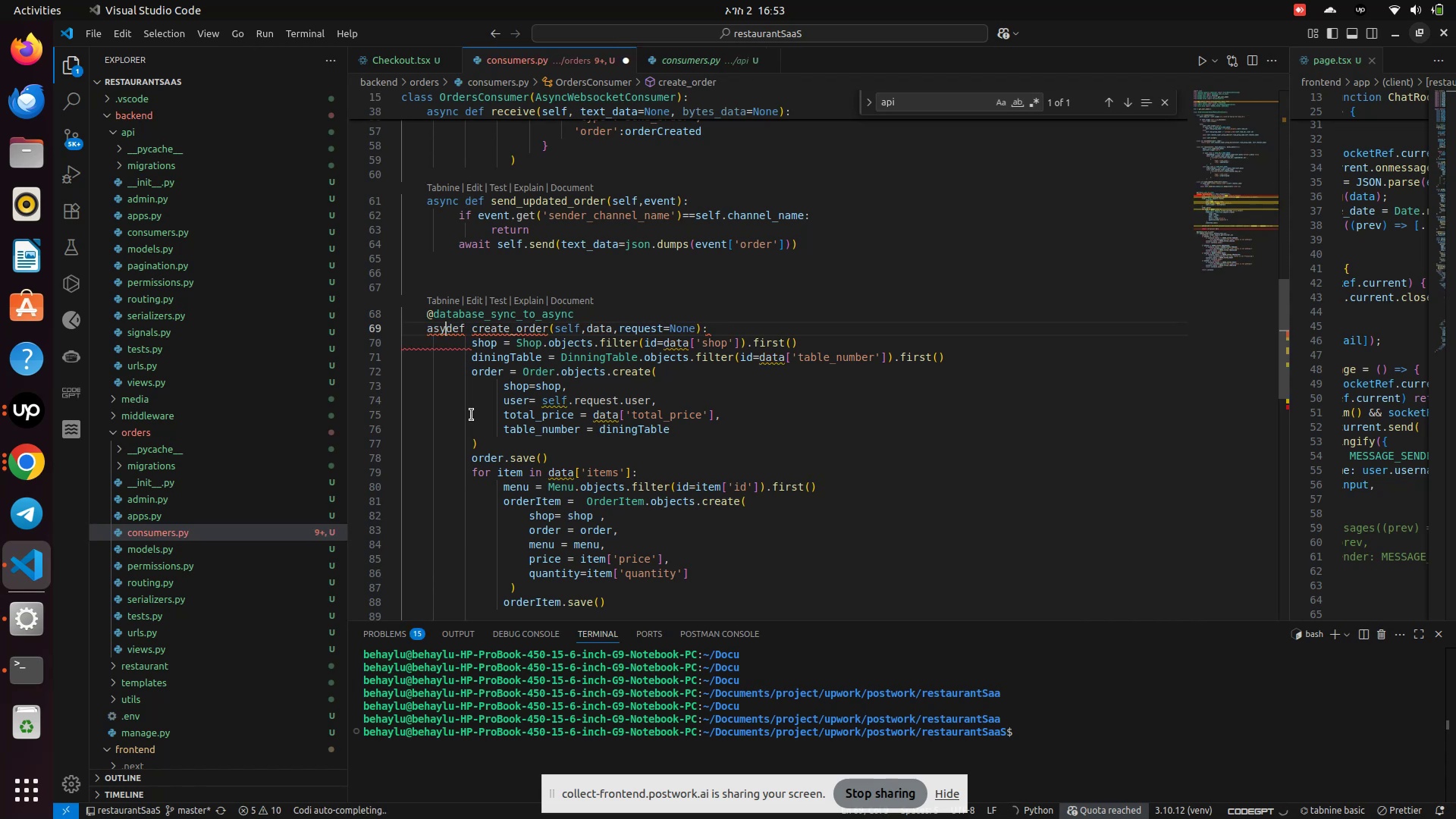 
key(Backspace)
 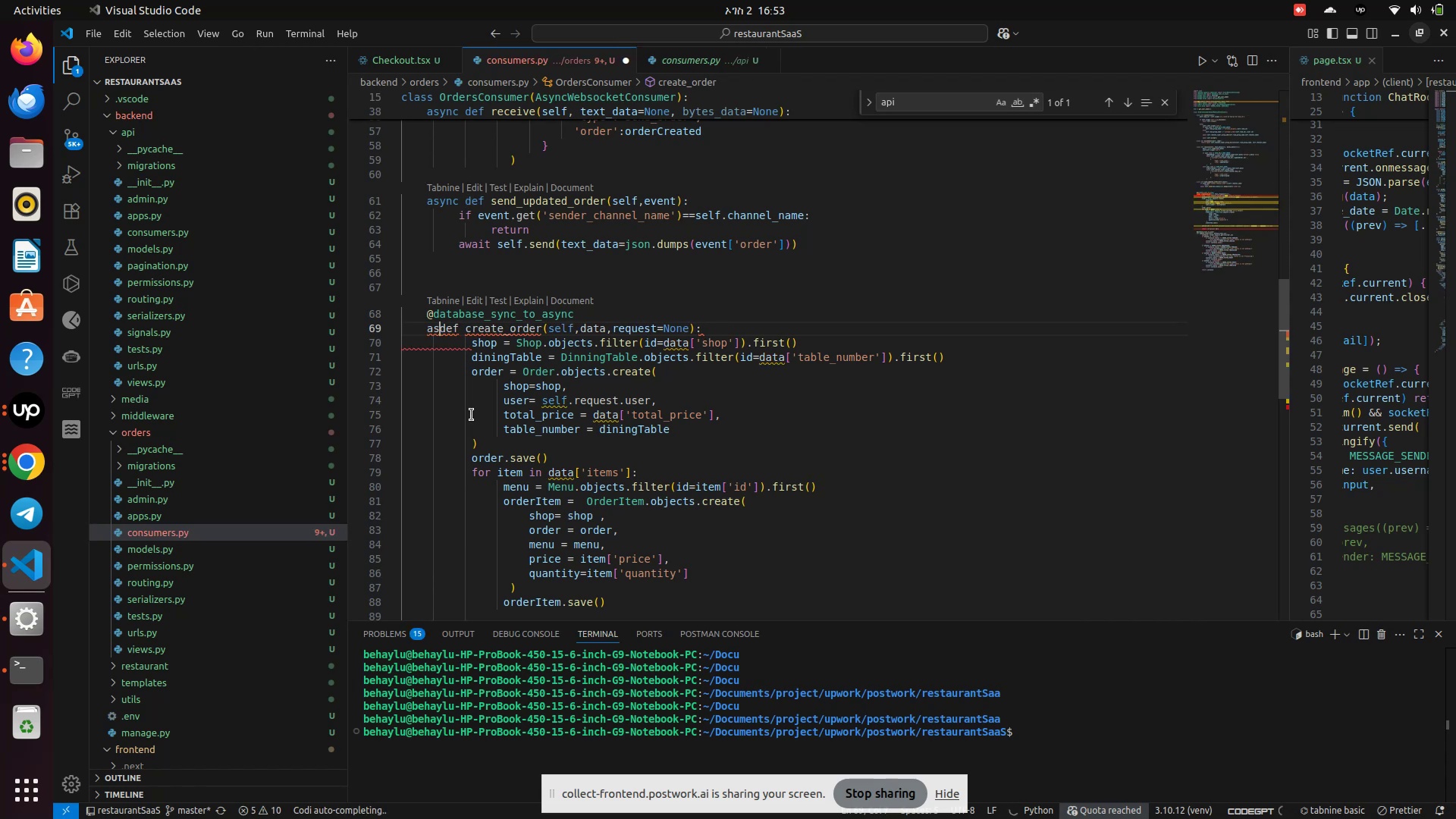 
key(Backspace)
 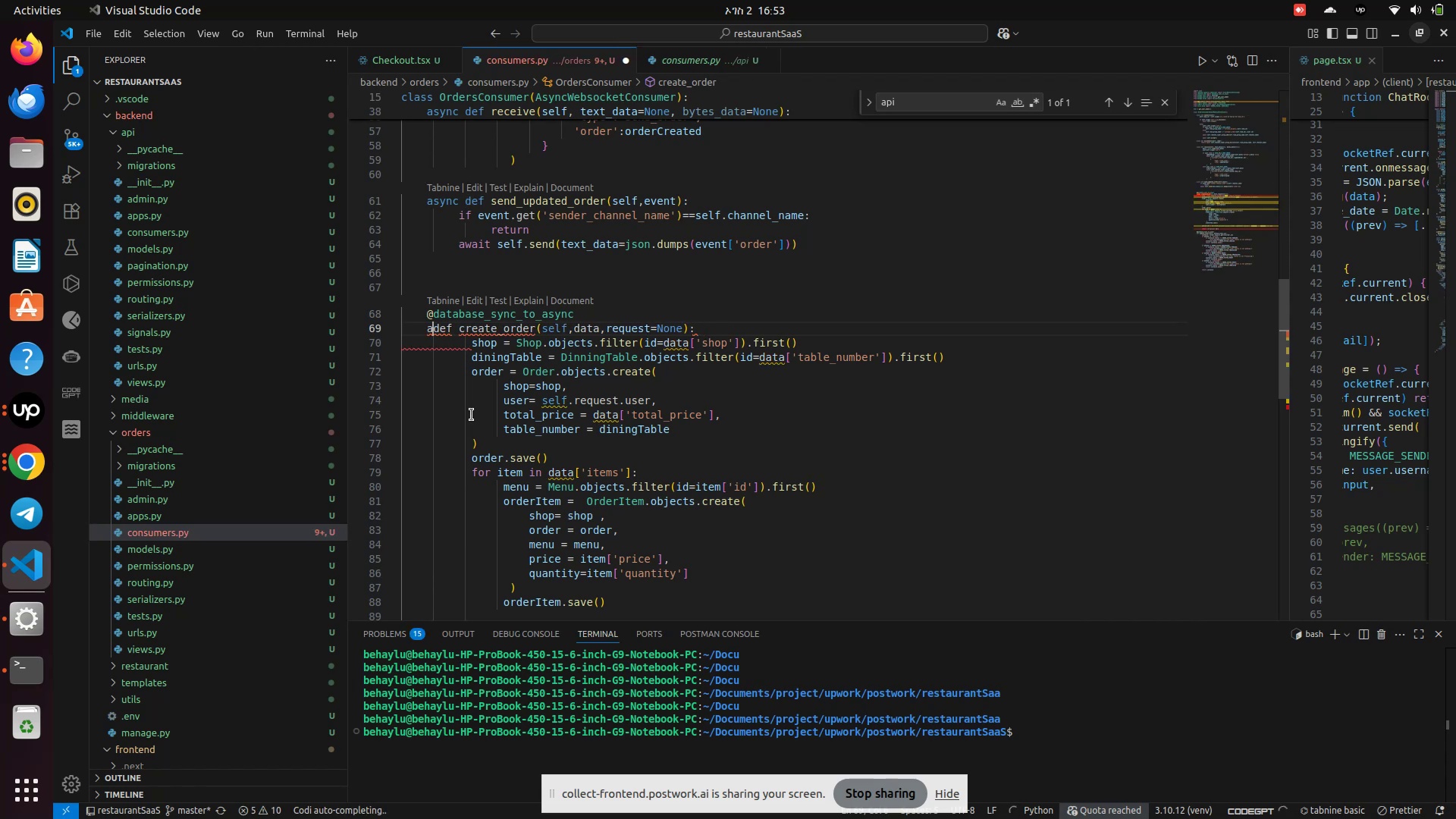 
key(Backspace)
 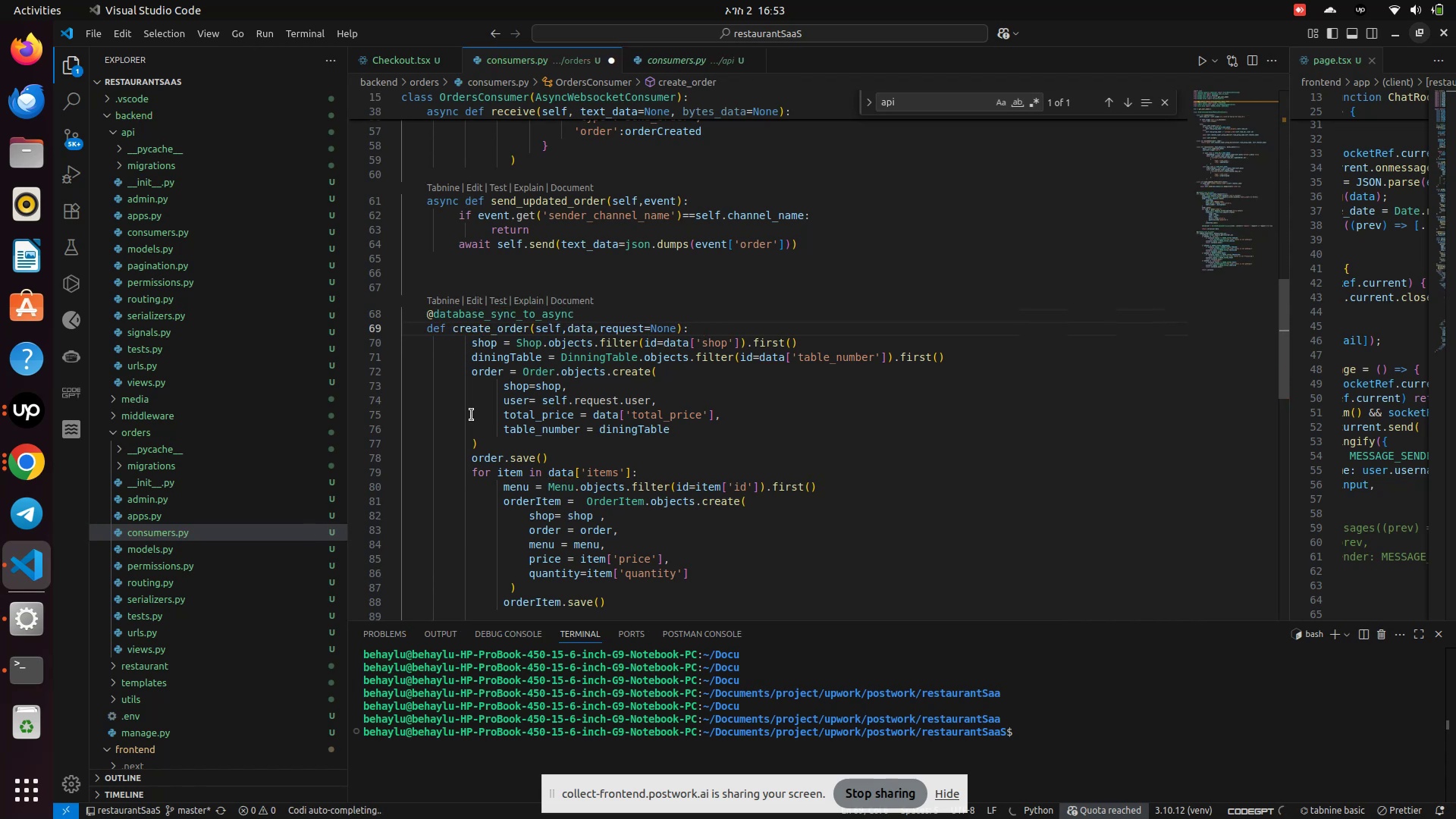 
key(Control+S)
 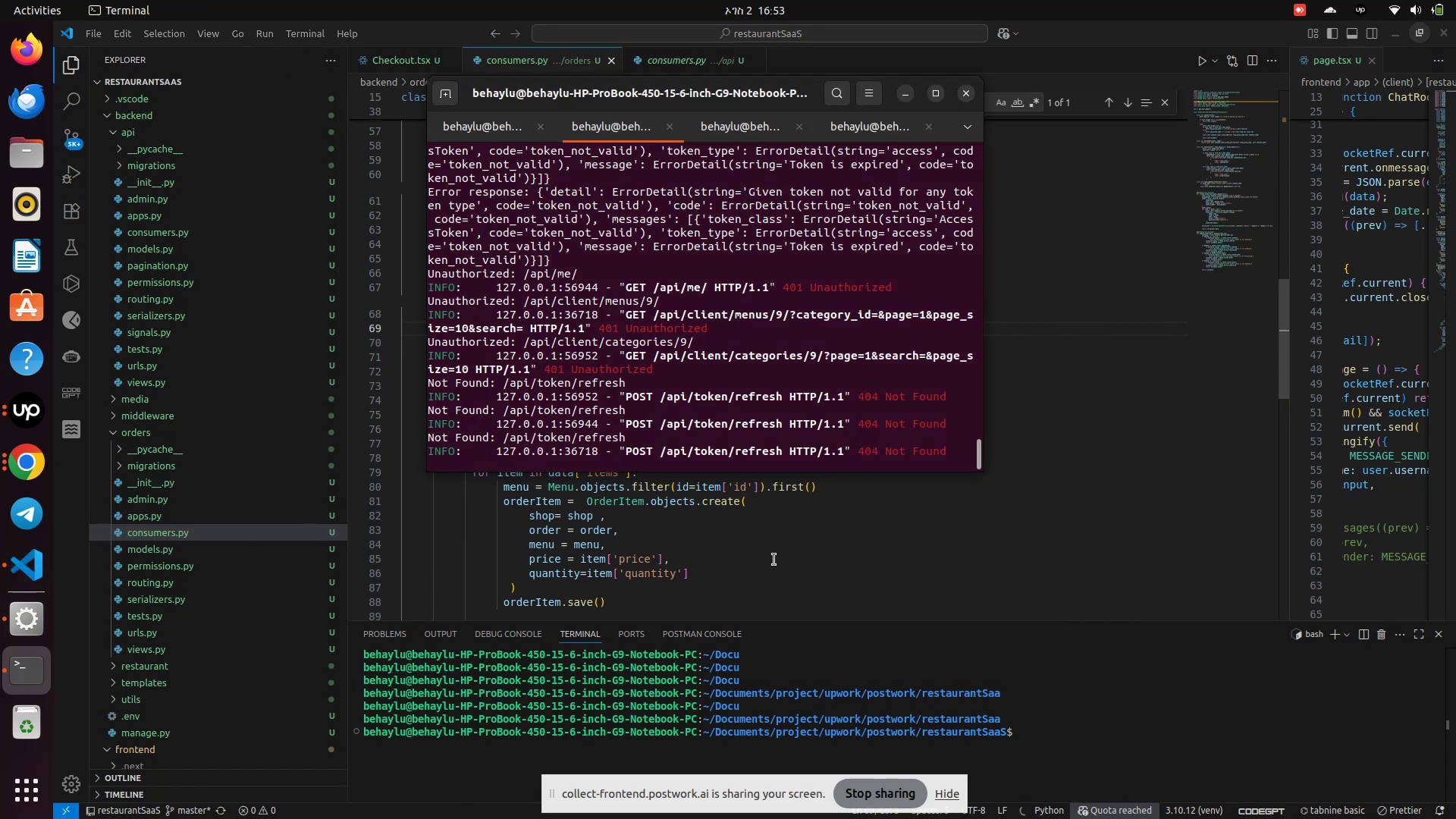 
wait(5.96)
 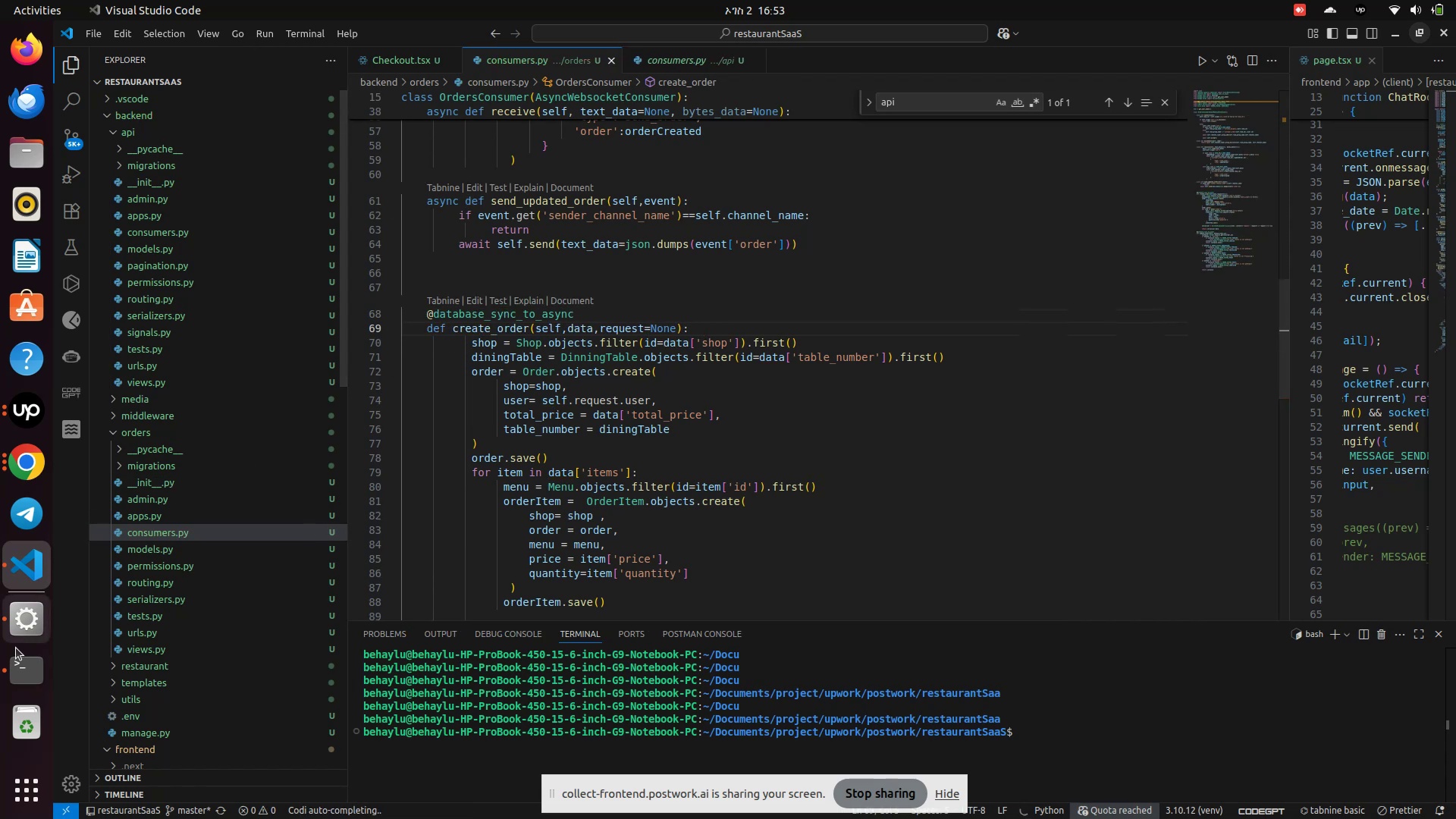 
left_click([20, 453])
 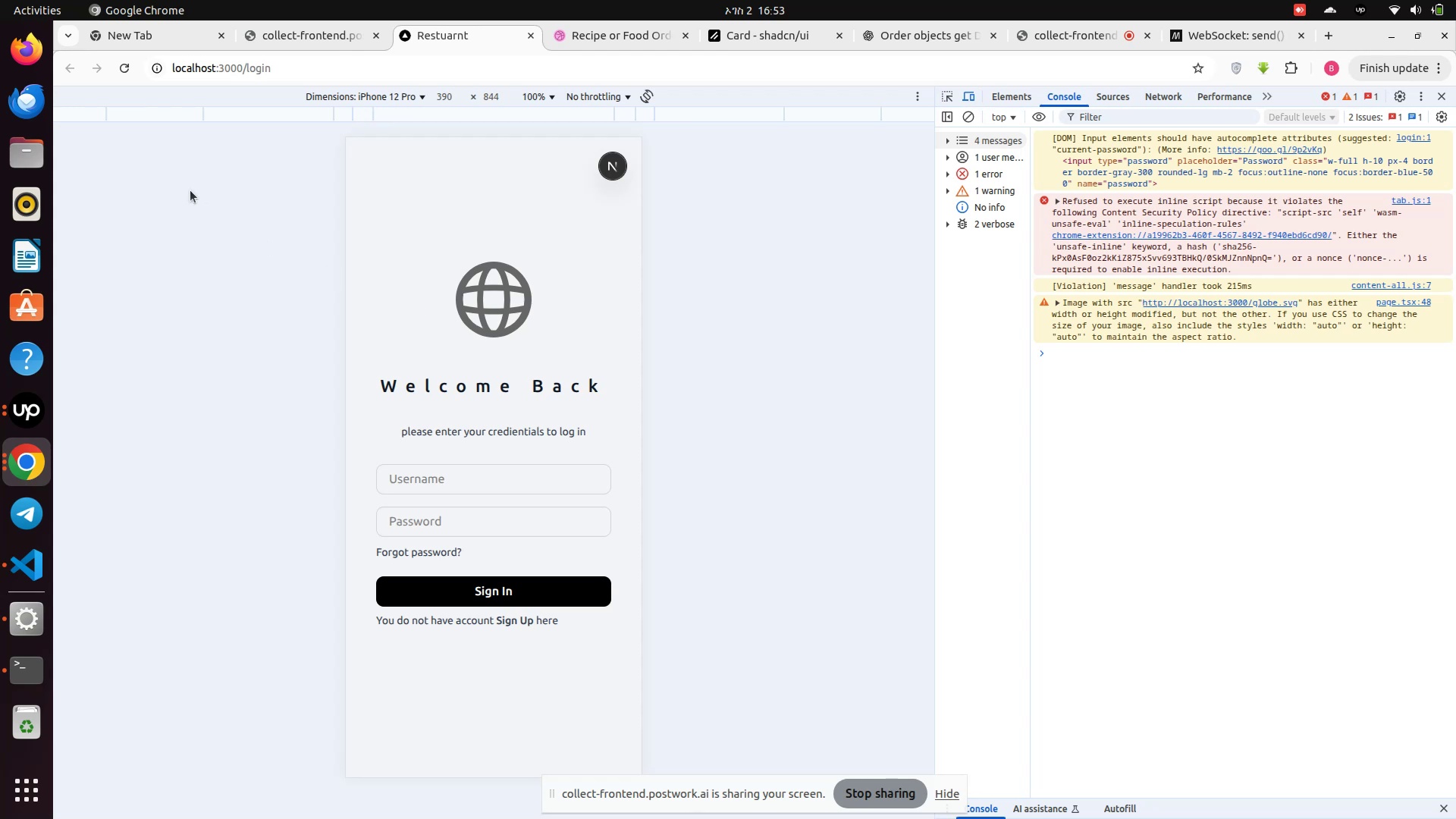 
left_click([127, 62])
 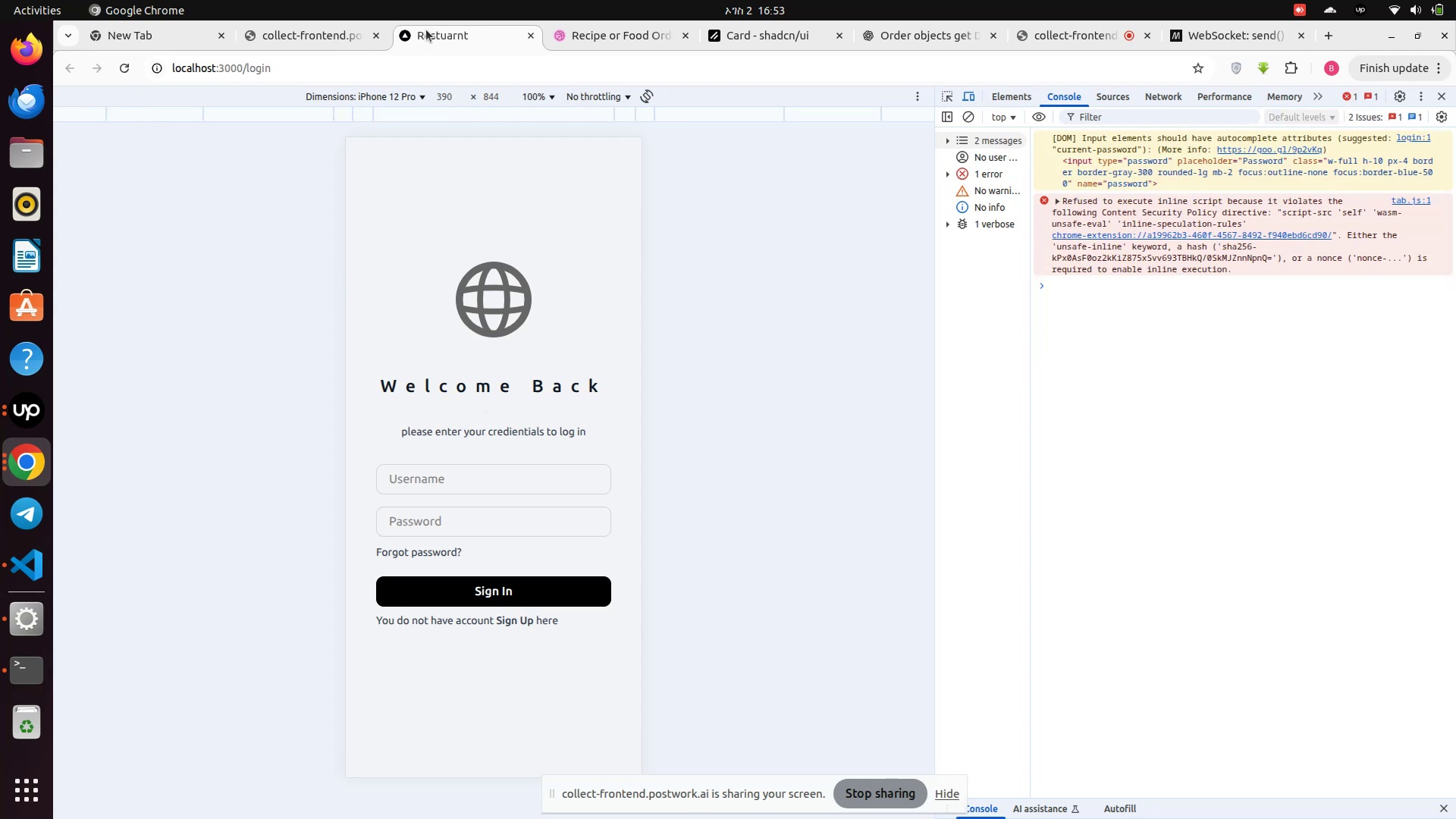 
left_click([303, 39])
 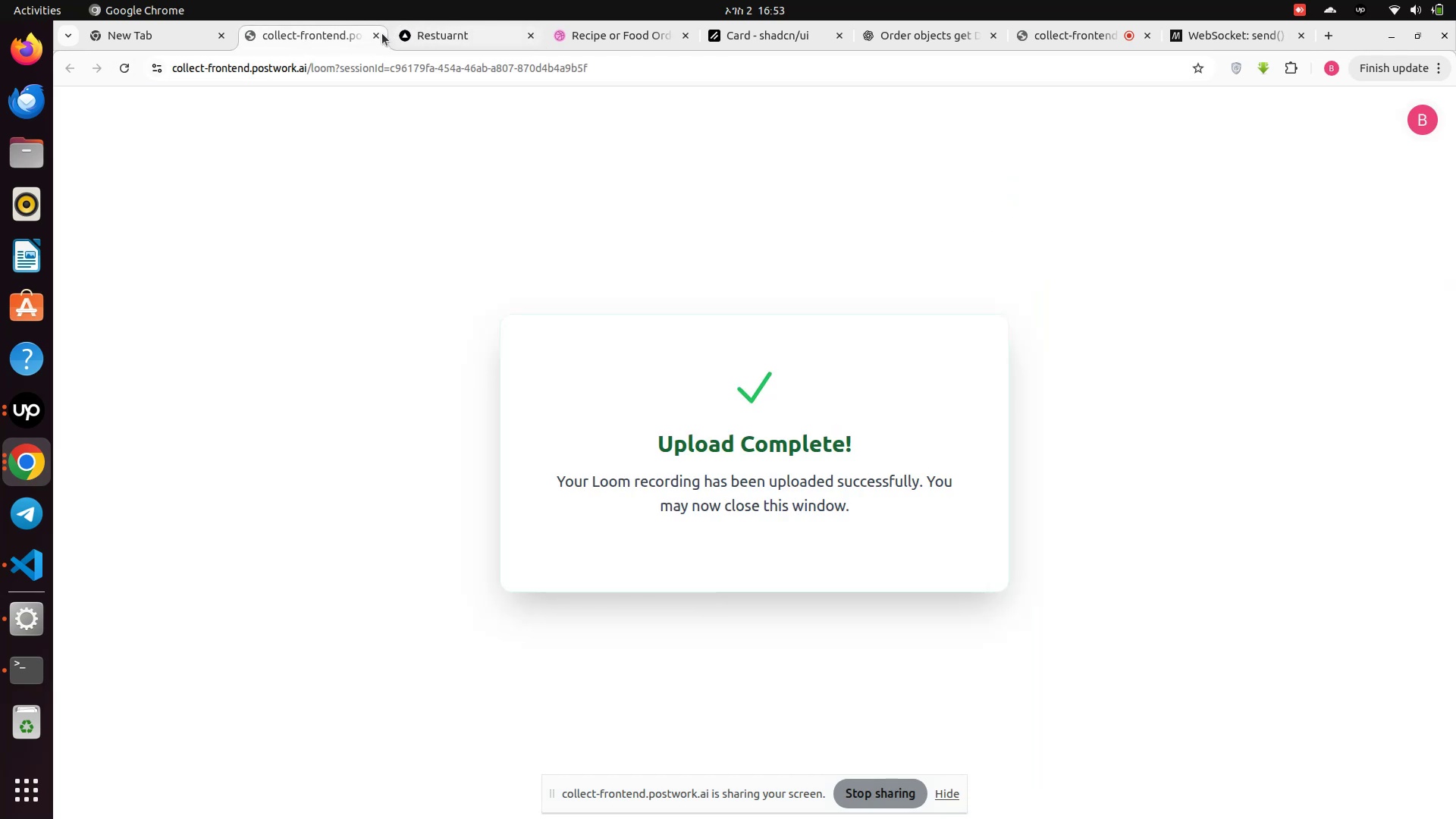 
left_click([378, 33])
 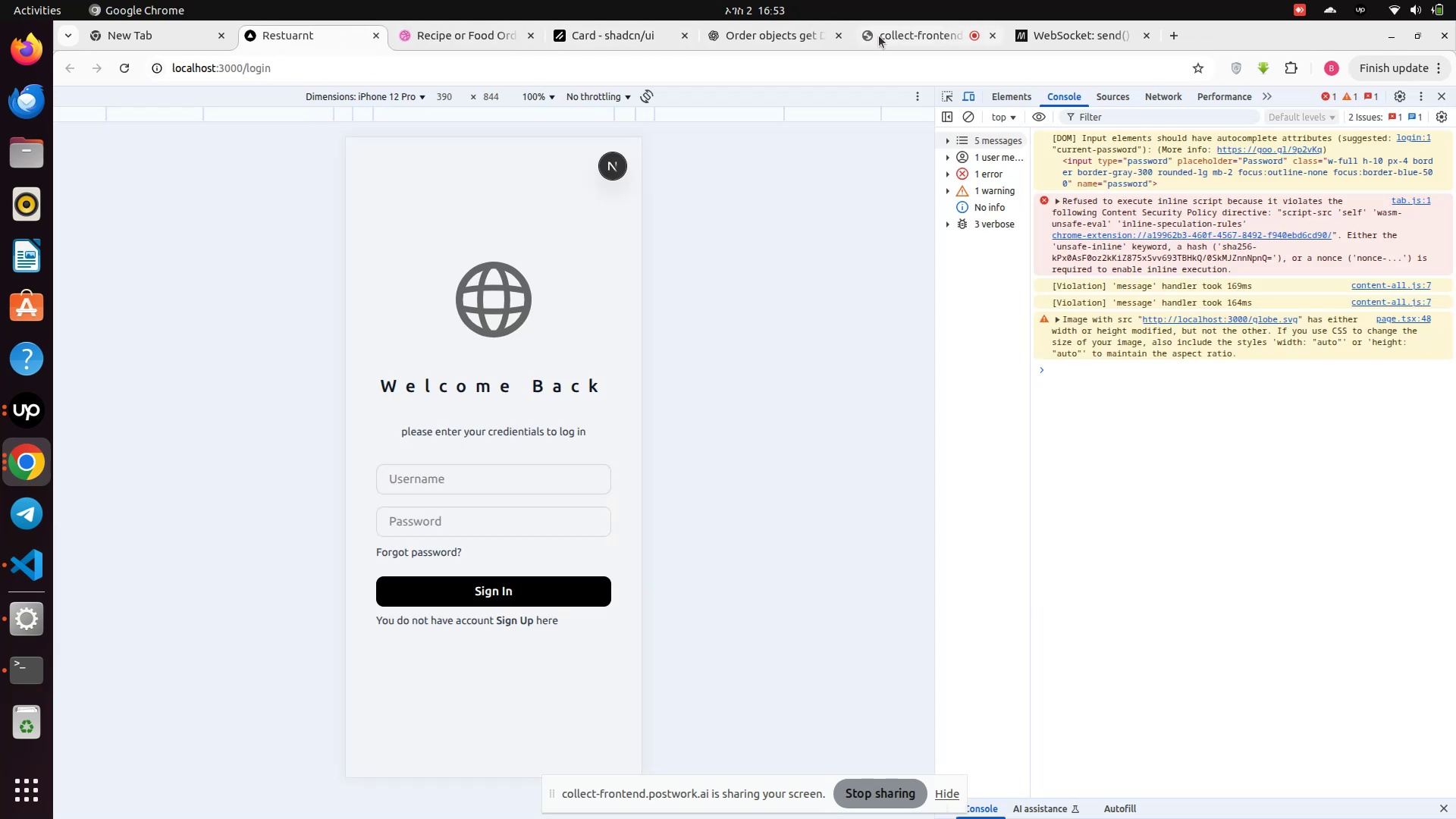 
left_click([896, 38])
 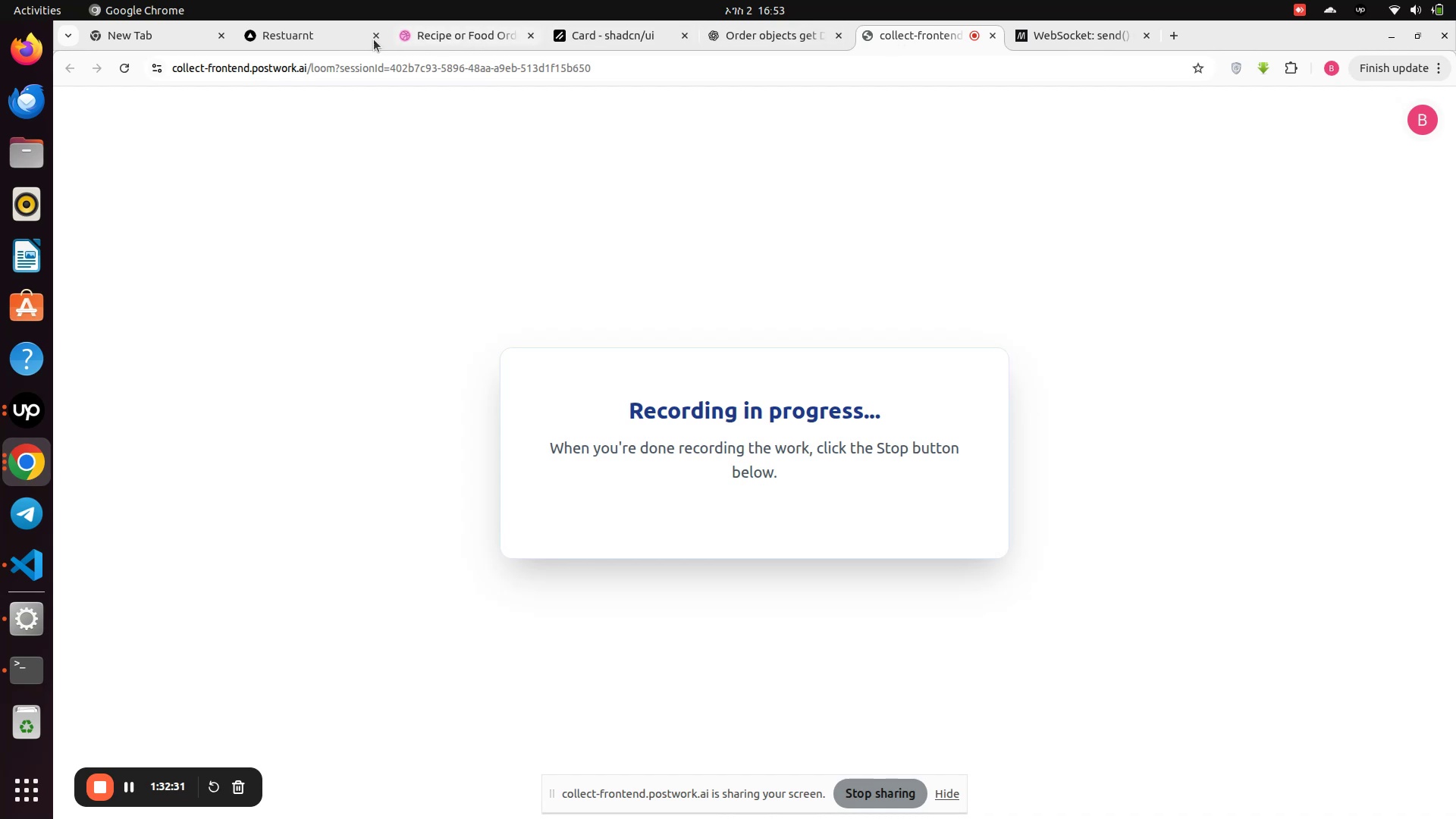 
left_click([283, 36])
 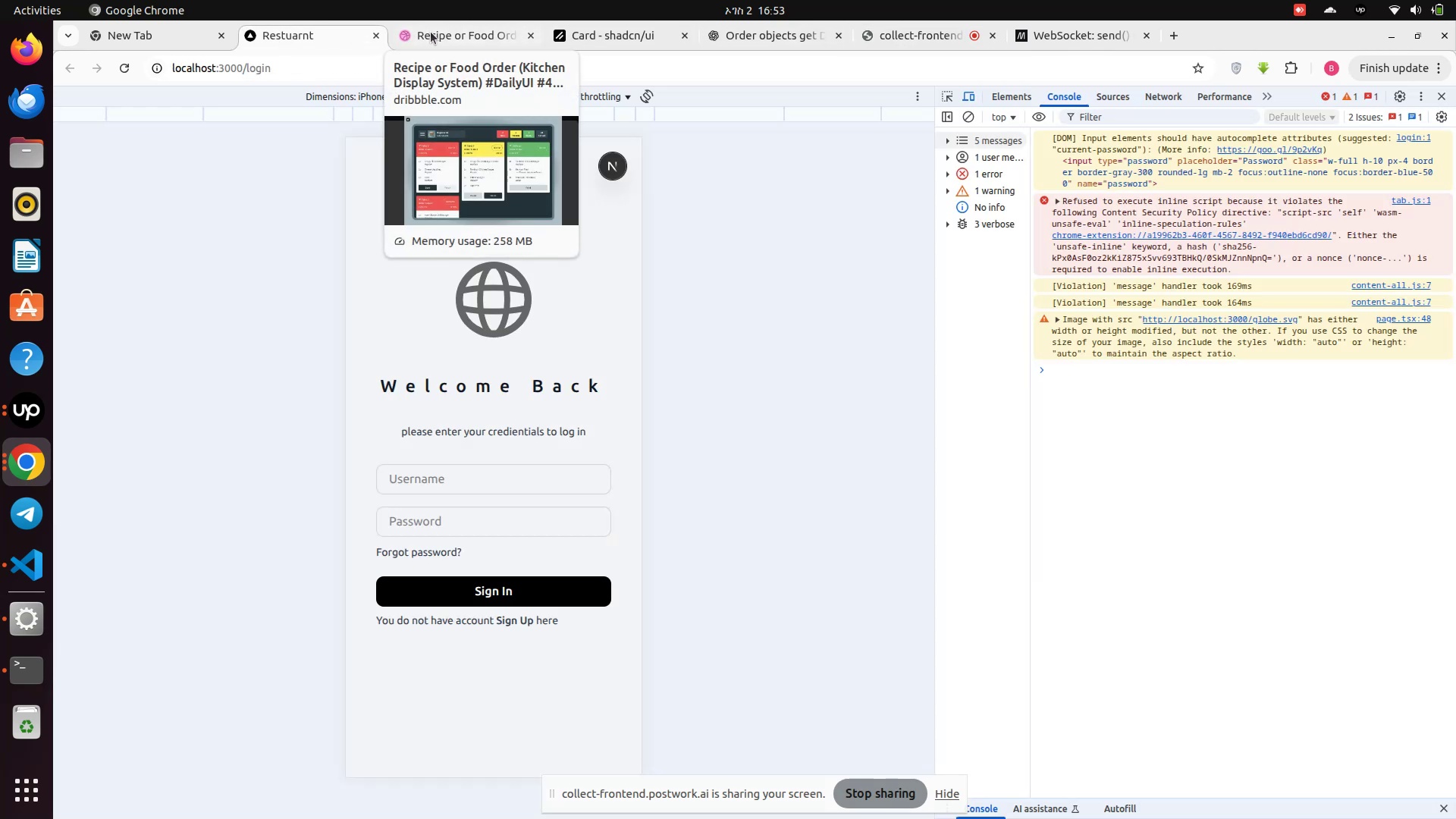 
left_click([431, 32])
 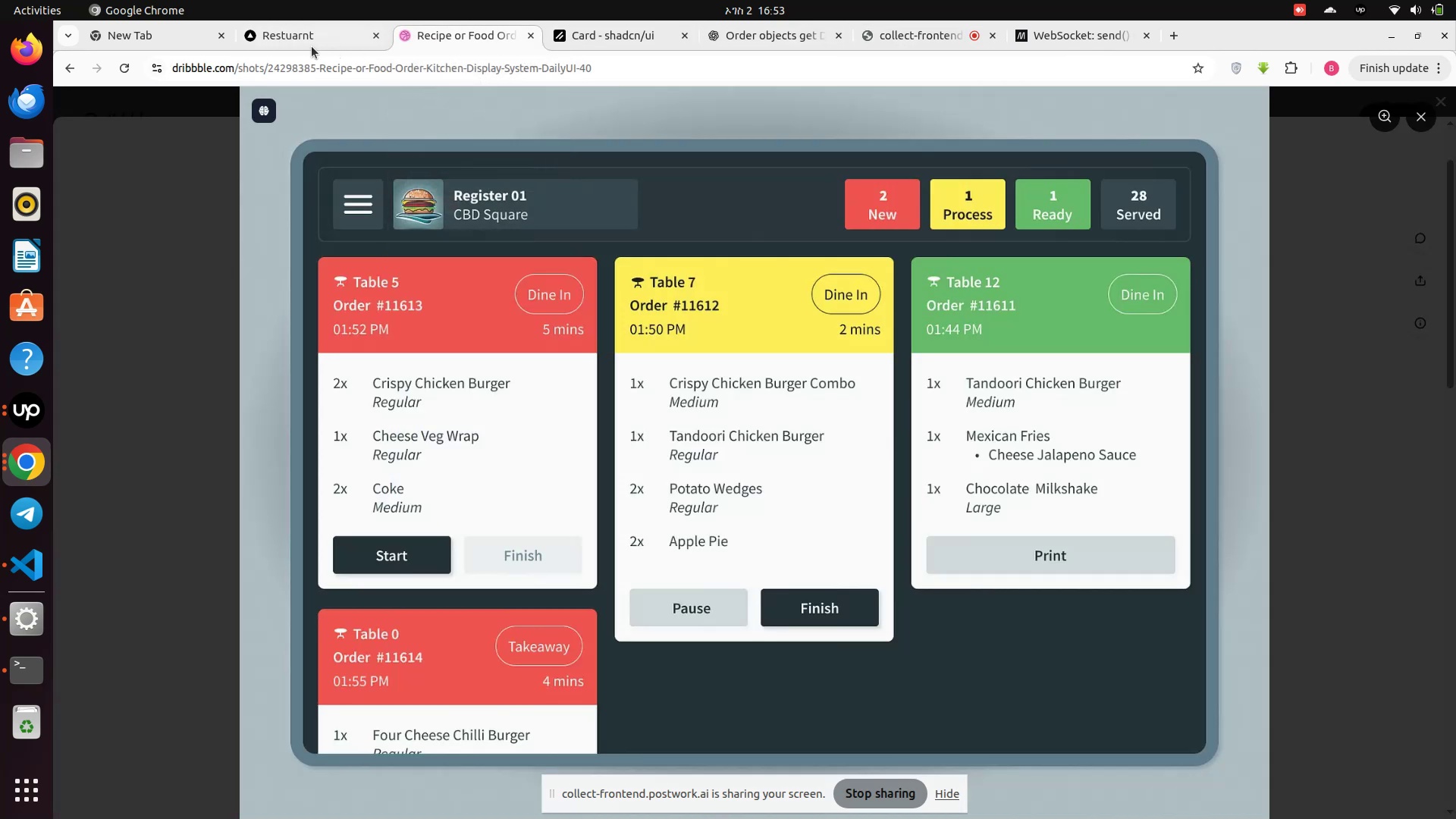 
left_click([271, 39])
 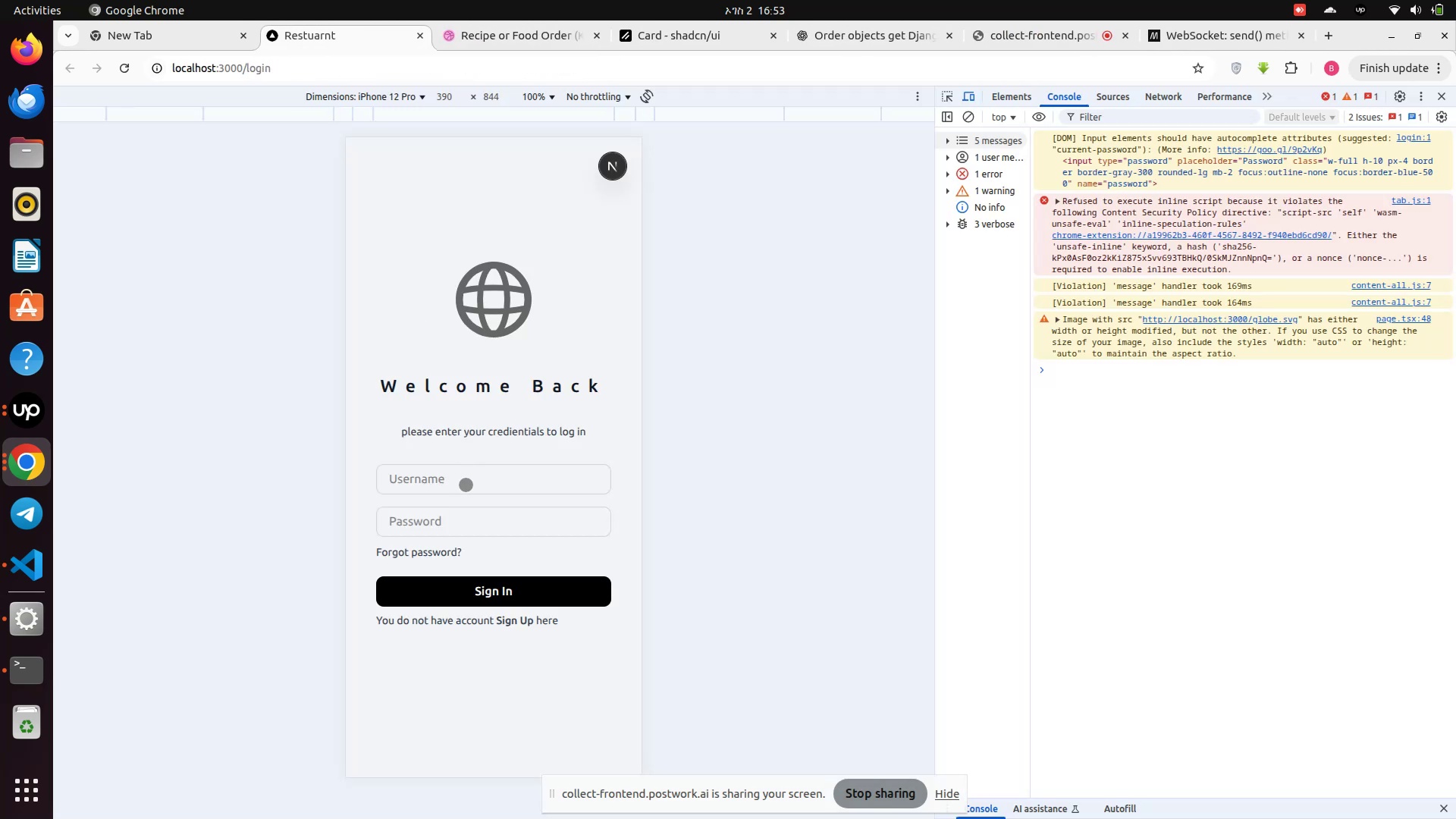 
left_click([460, 492])
 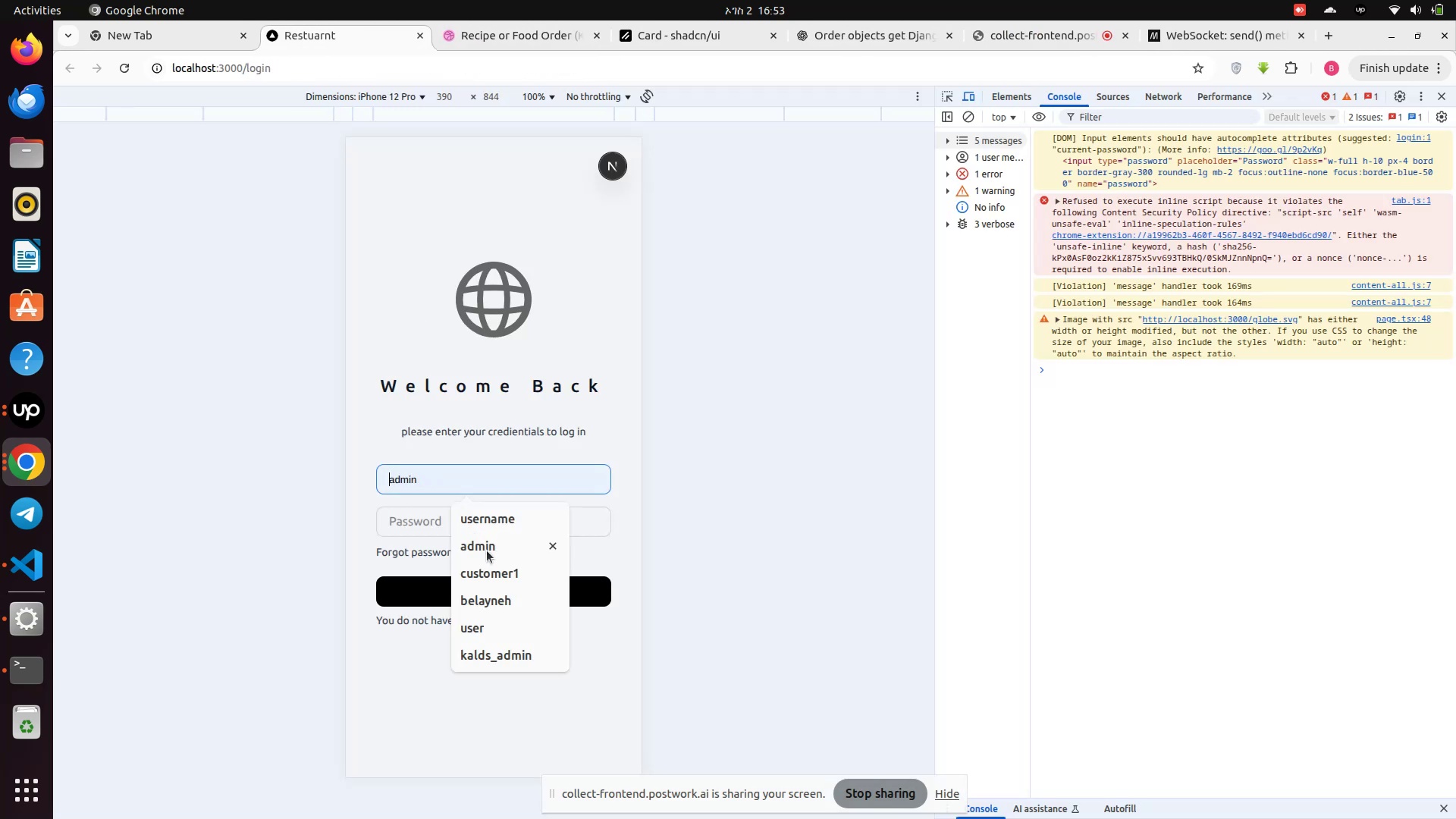 
left_click([500, 573])
 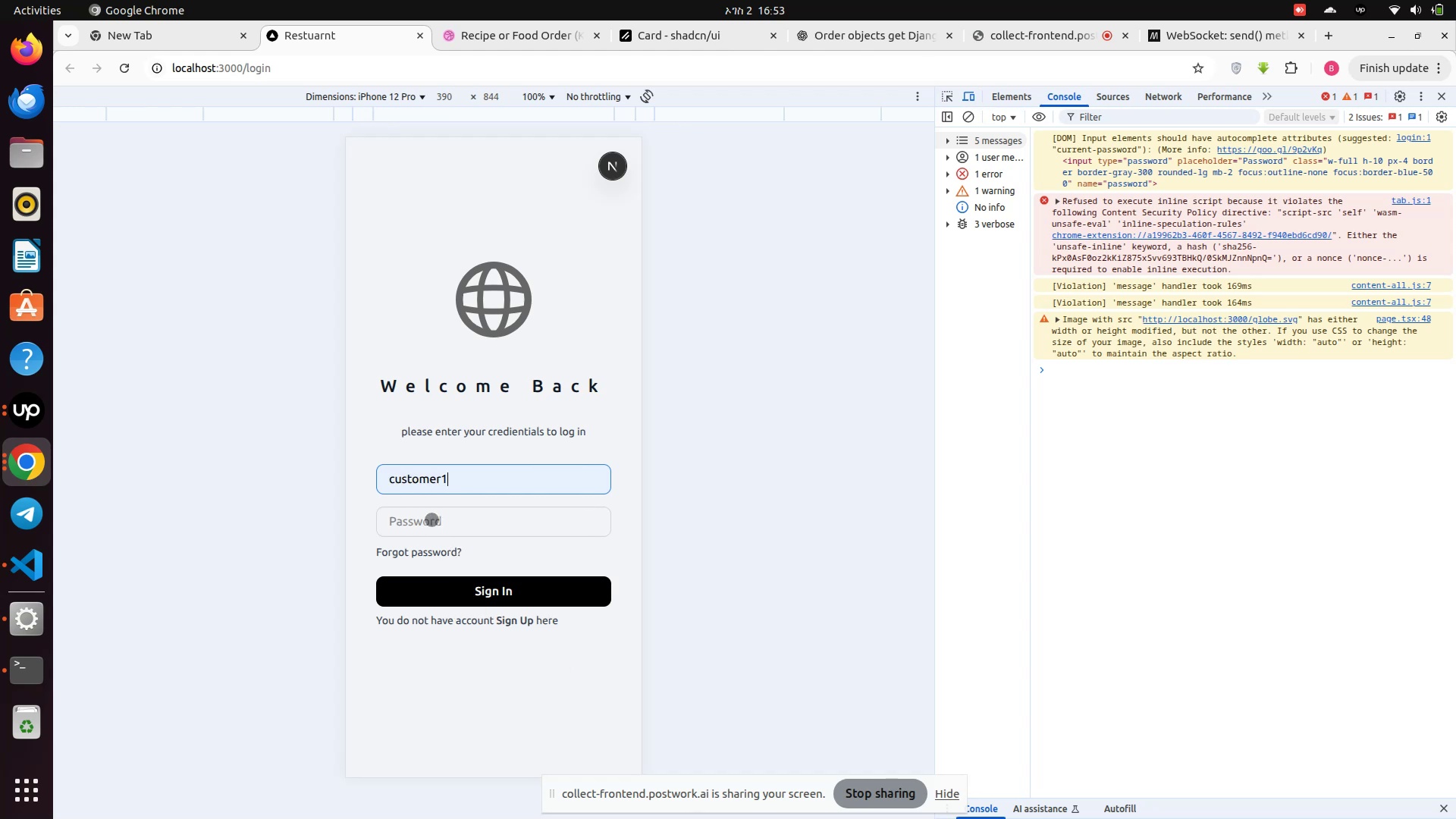 
left_click([431, 519])
 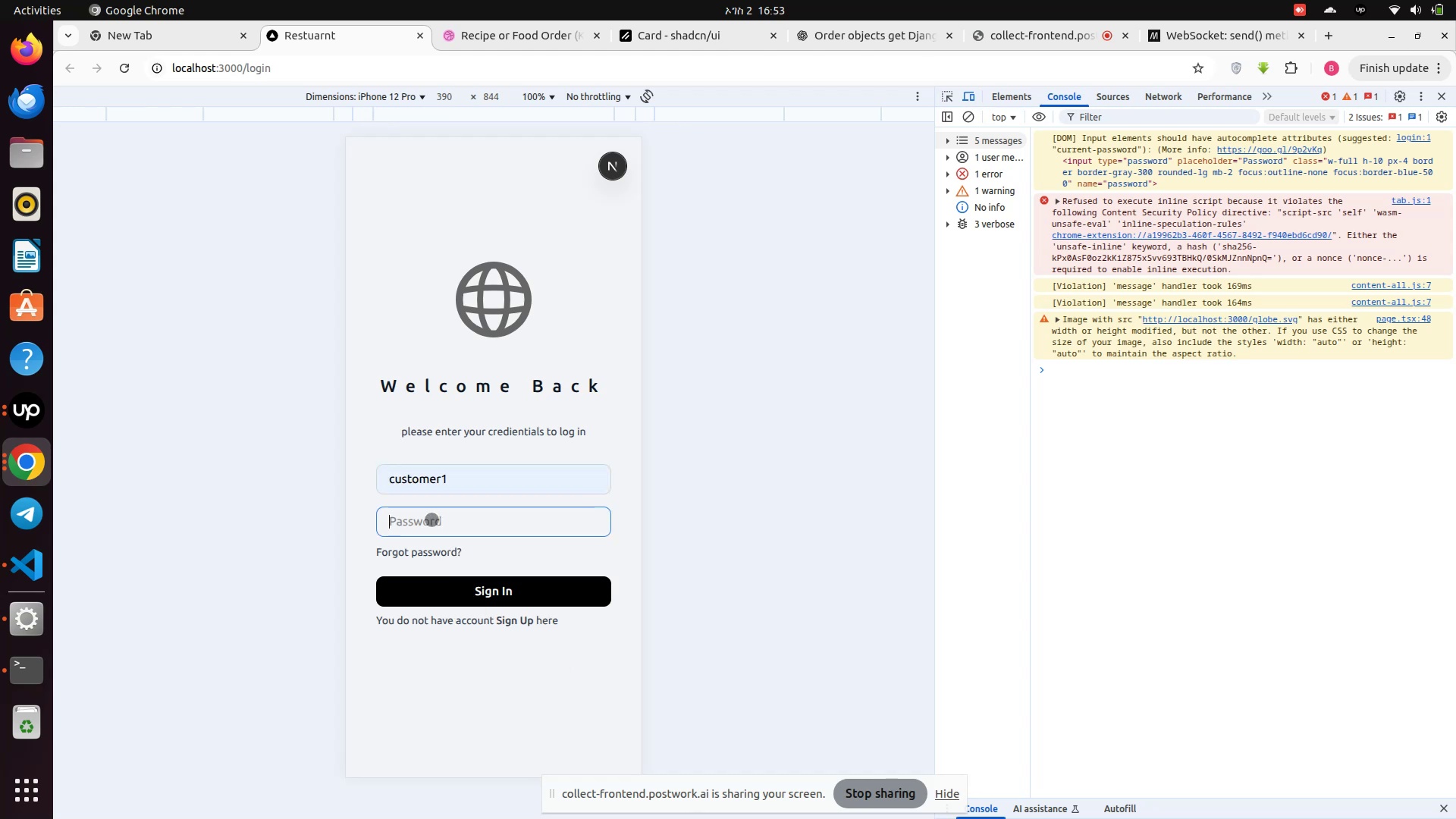 
type(!@QWASZXzxasqw12)
 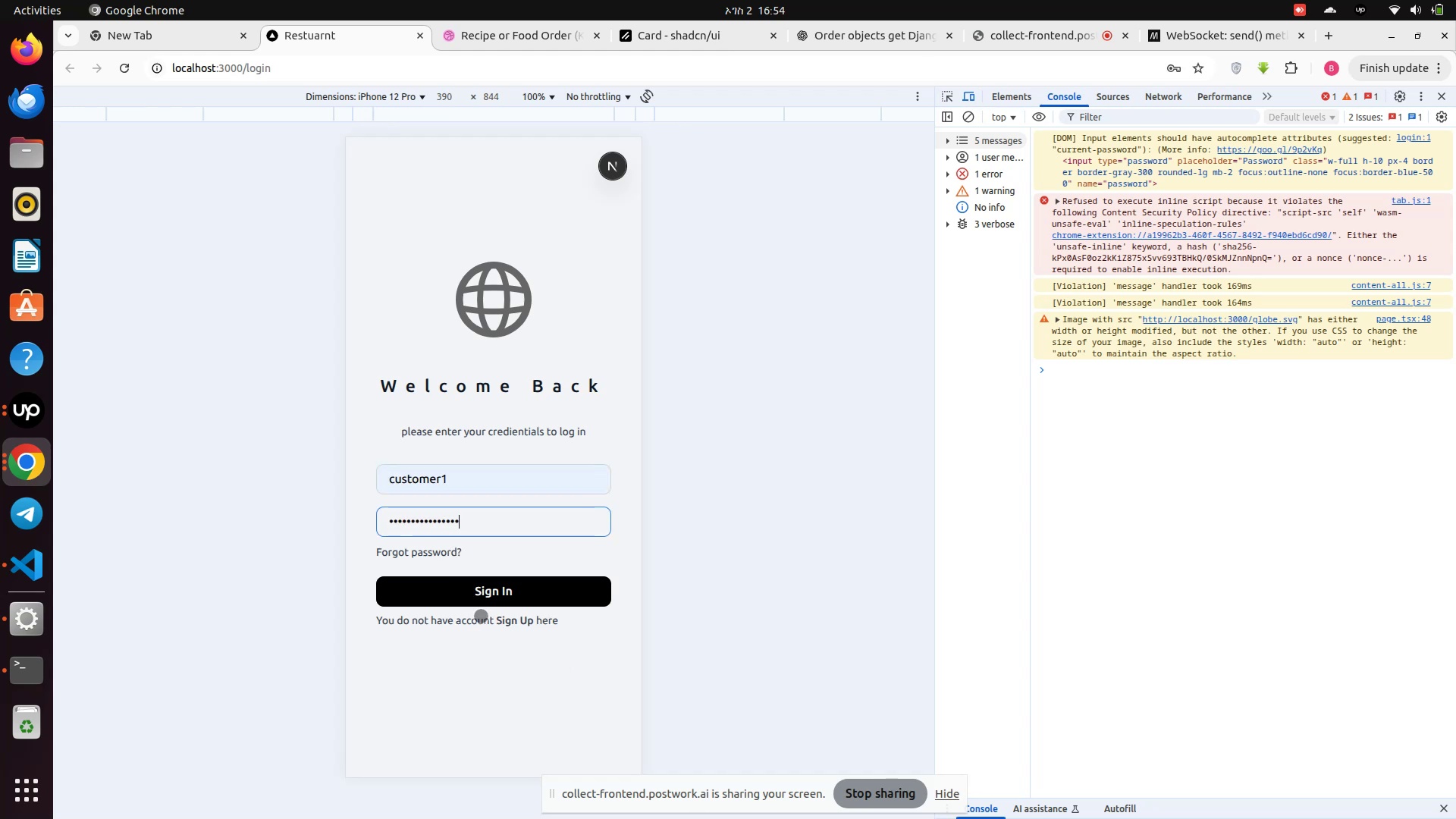 
left_click([481, 595])
 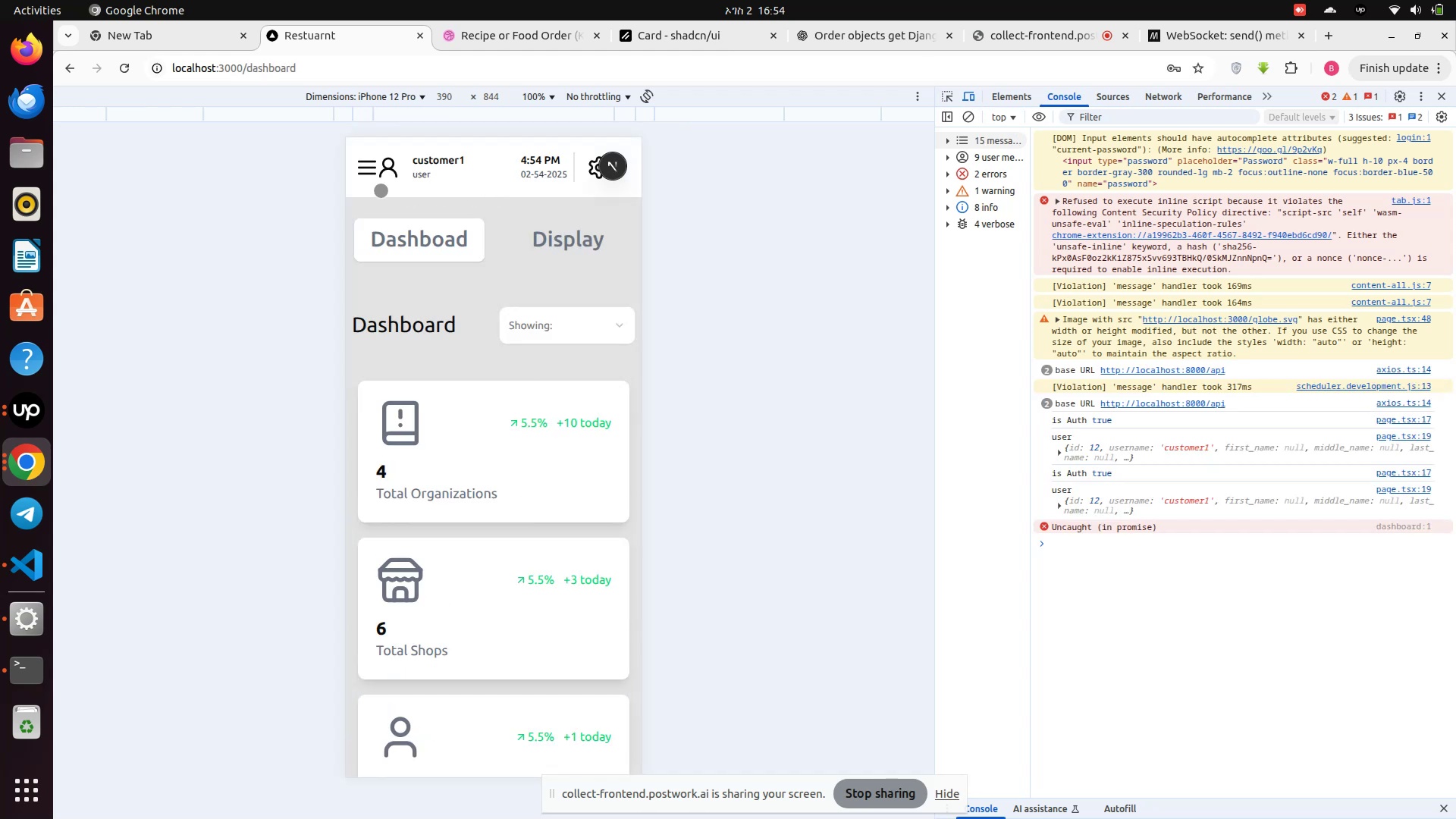 
scroll: coordinate [470, 338], scroll_direction: down, amount: 23.0
 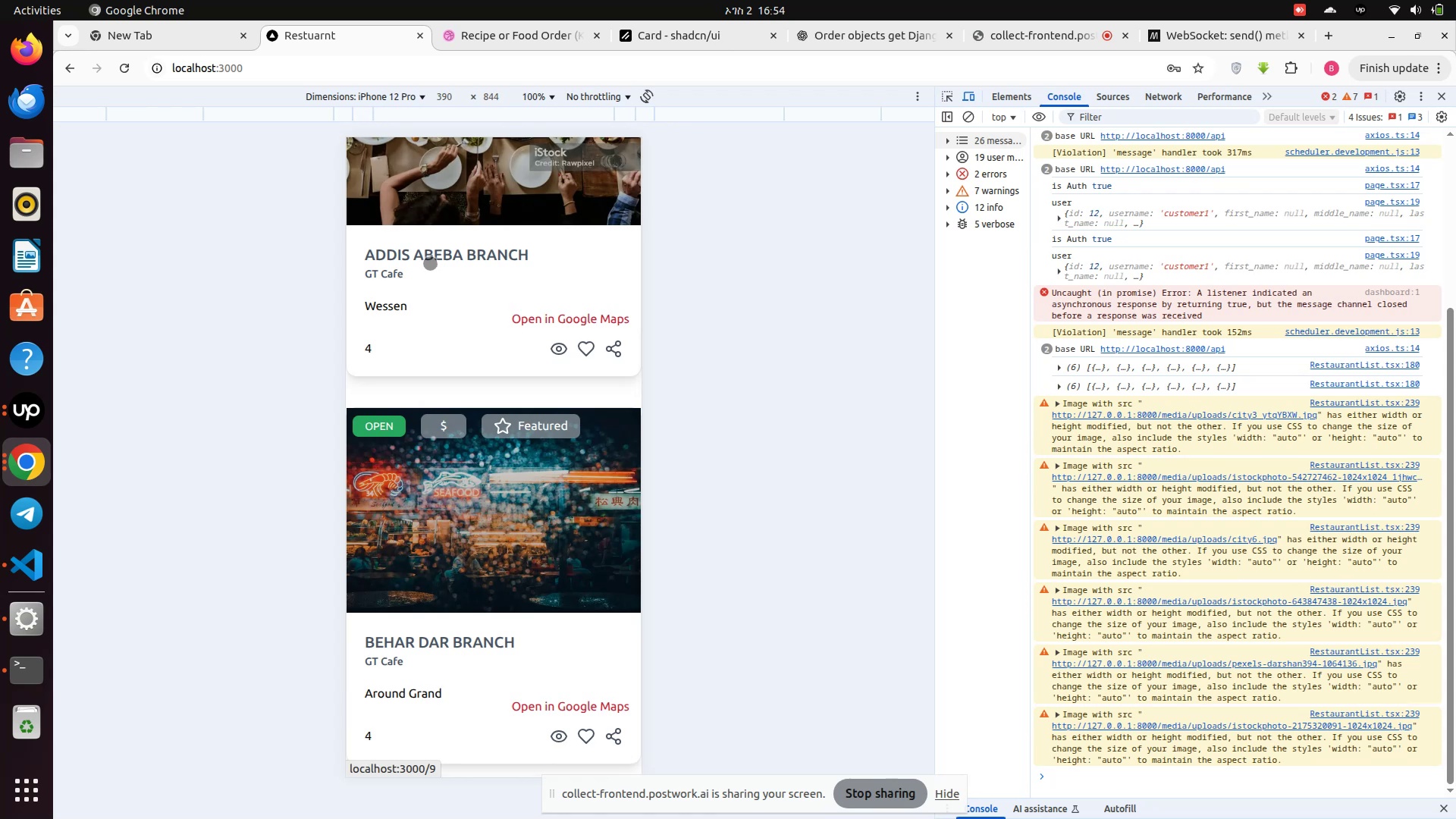 
left_click([428, 262])
 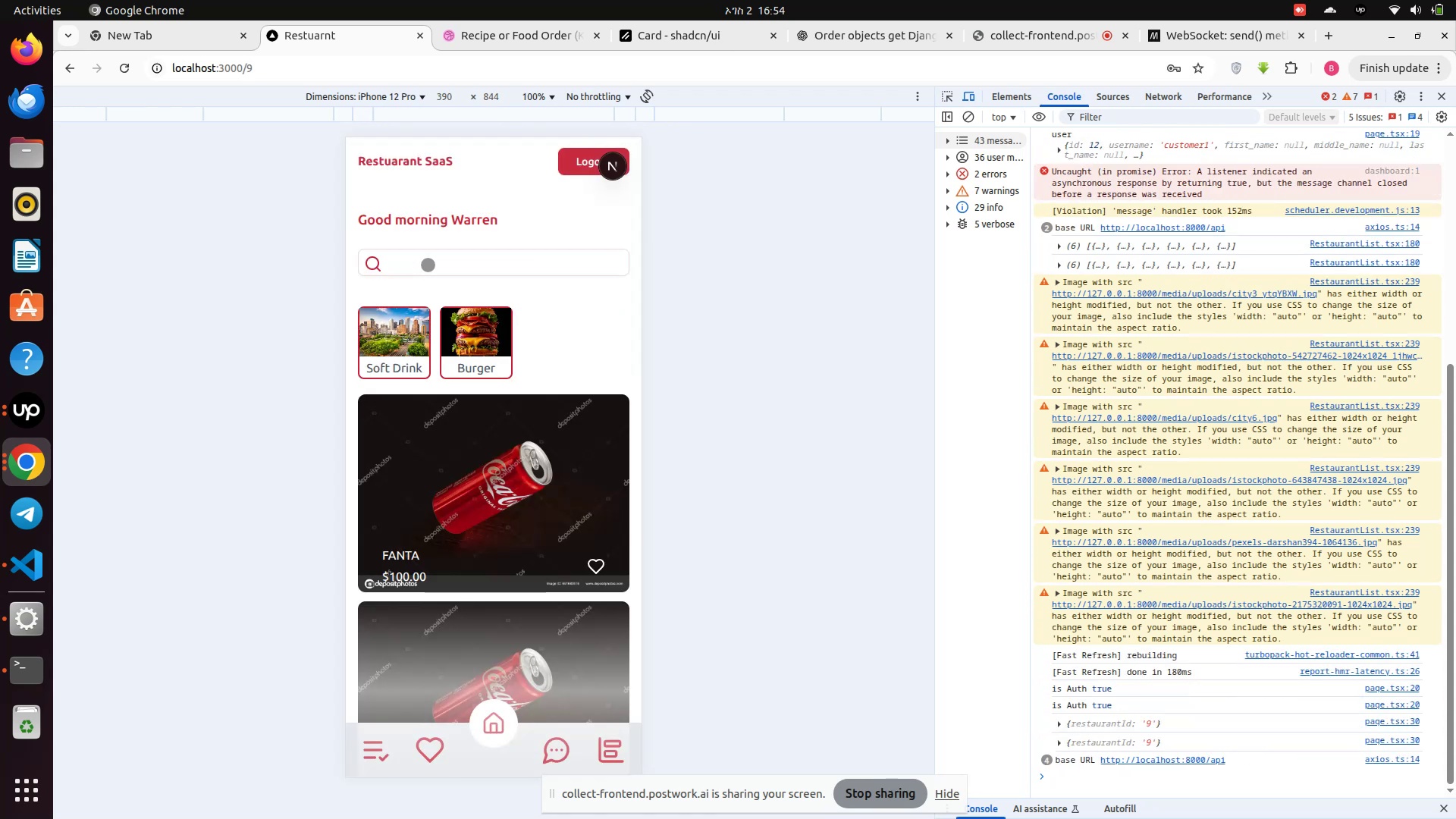 
scroll: coordinate [435, 342], scroll_direction: down, amount: 1.0
 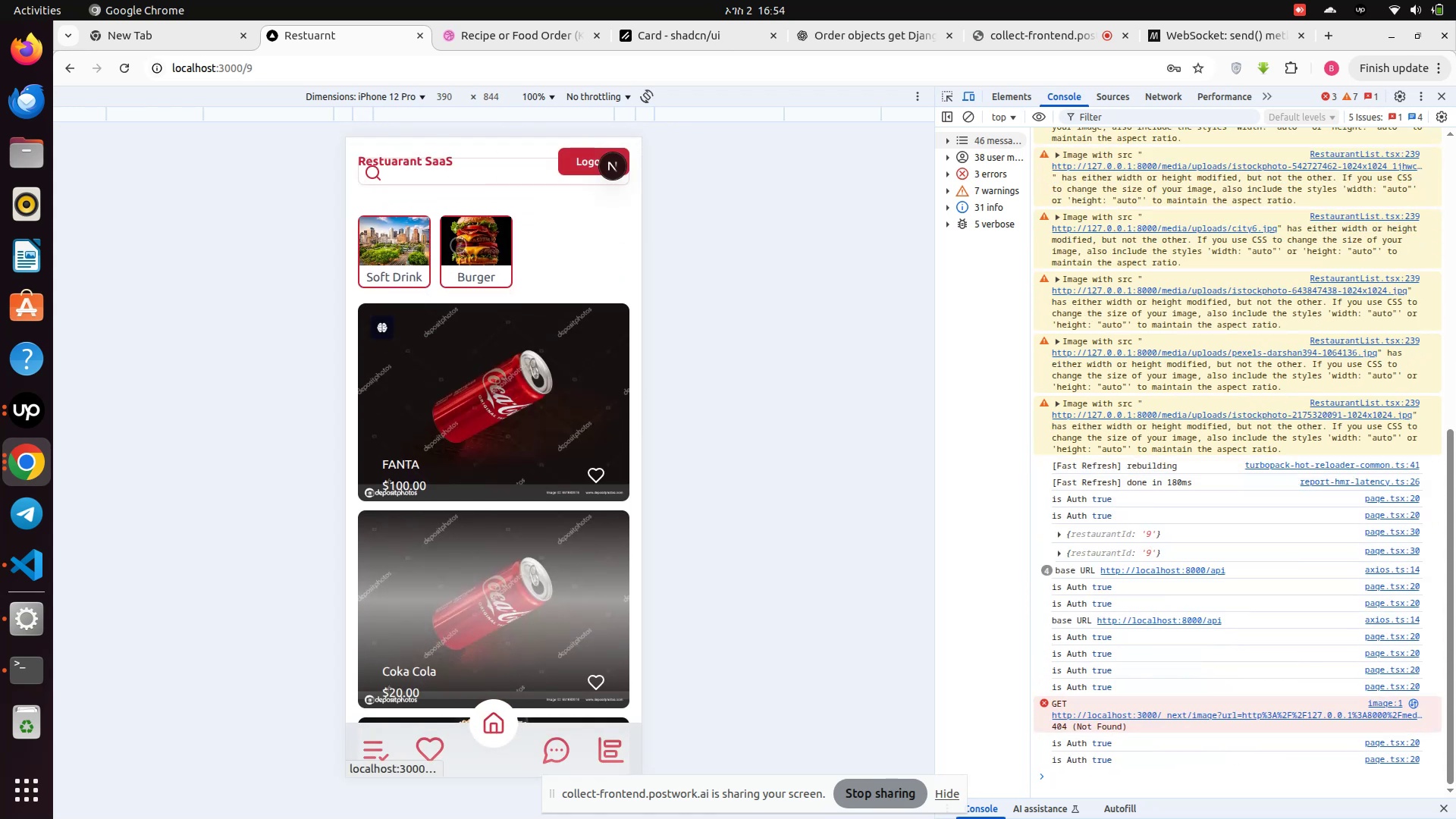 
left_click([406, 271])
 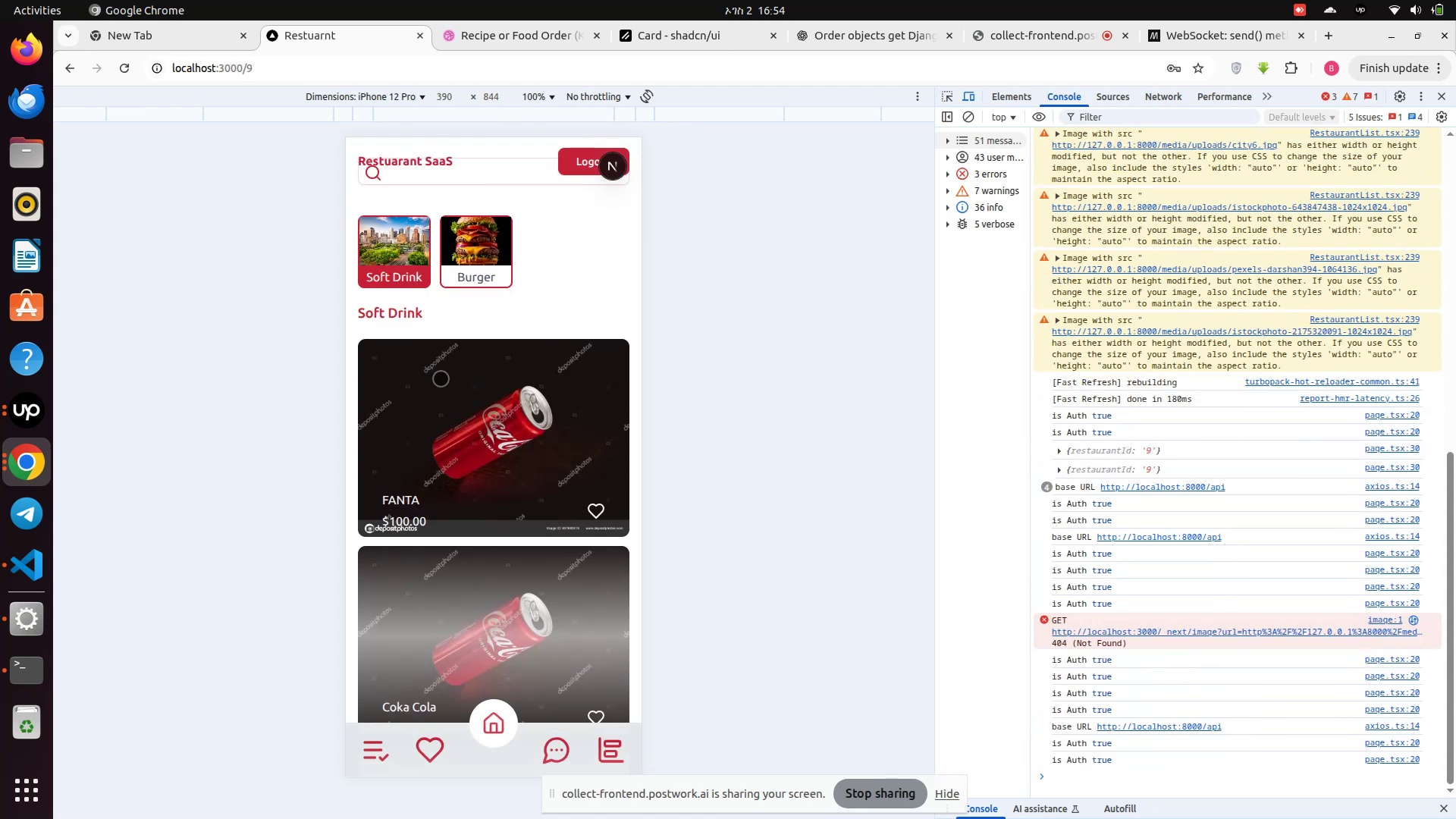 
scroll: coordinate [444, 450], scroll_direction: down, amount: 4.0
 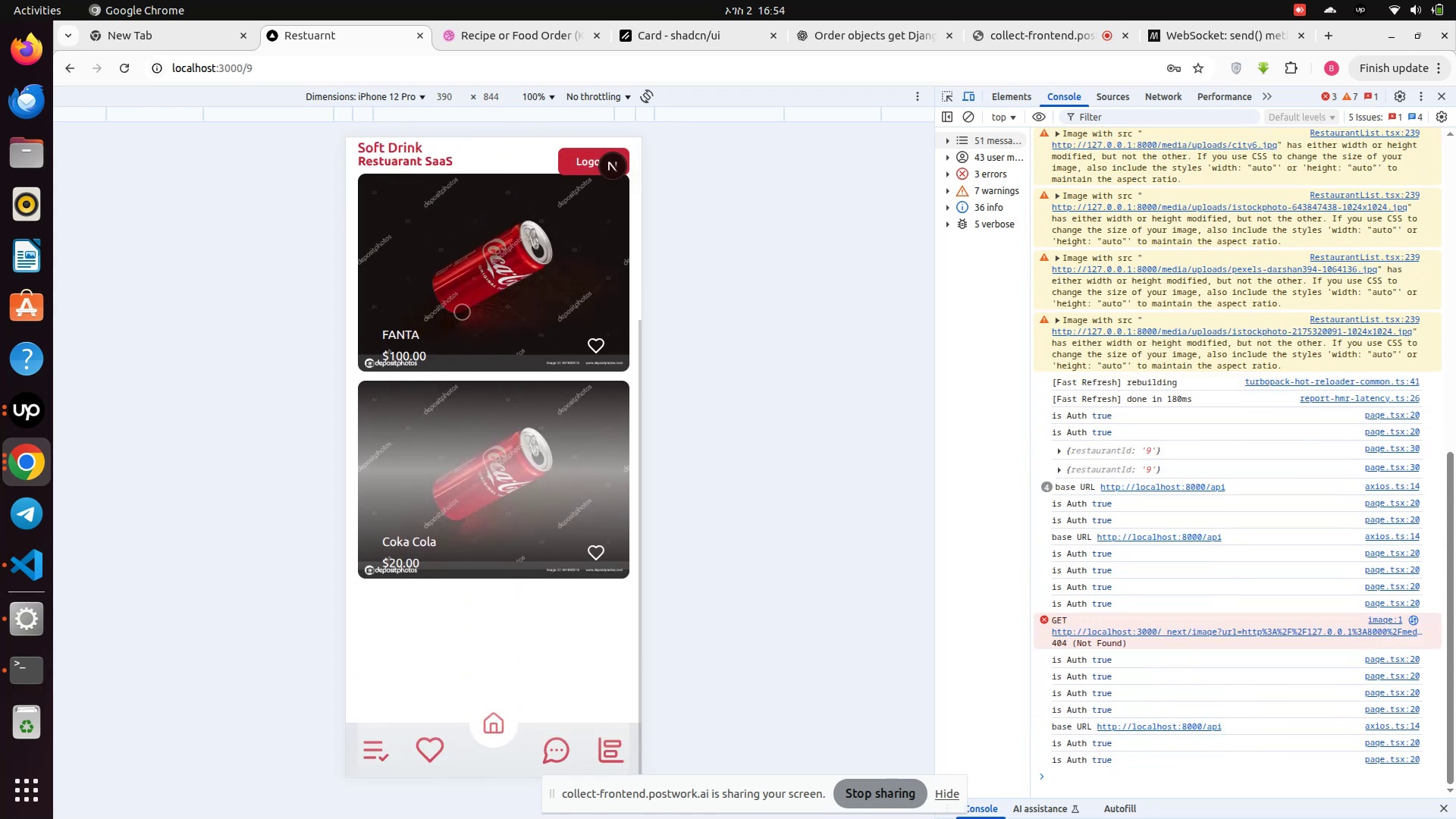 
left_click([462, 310])
 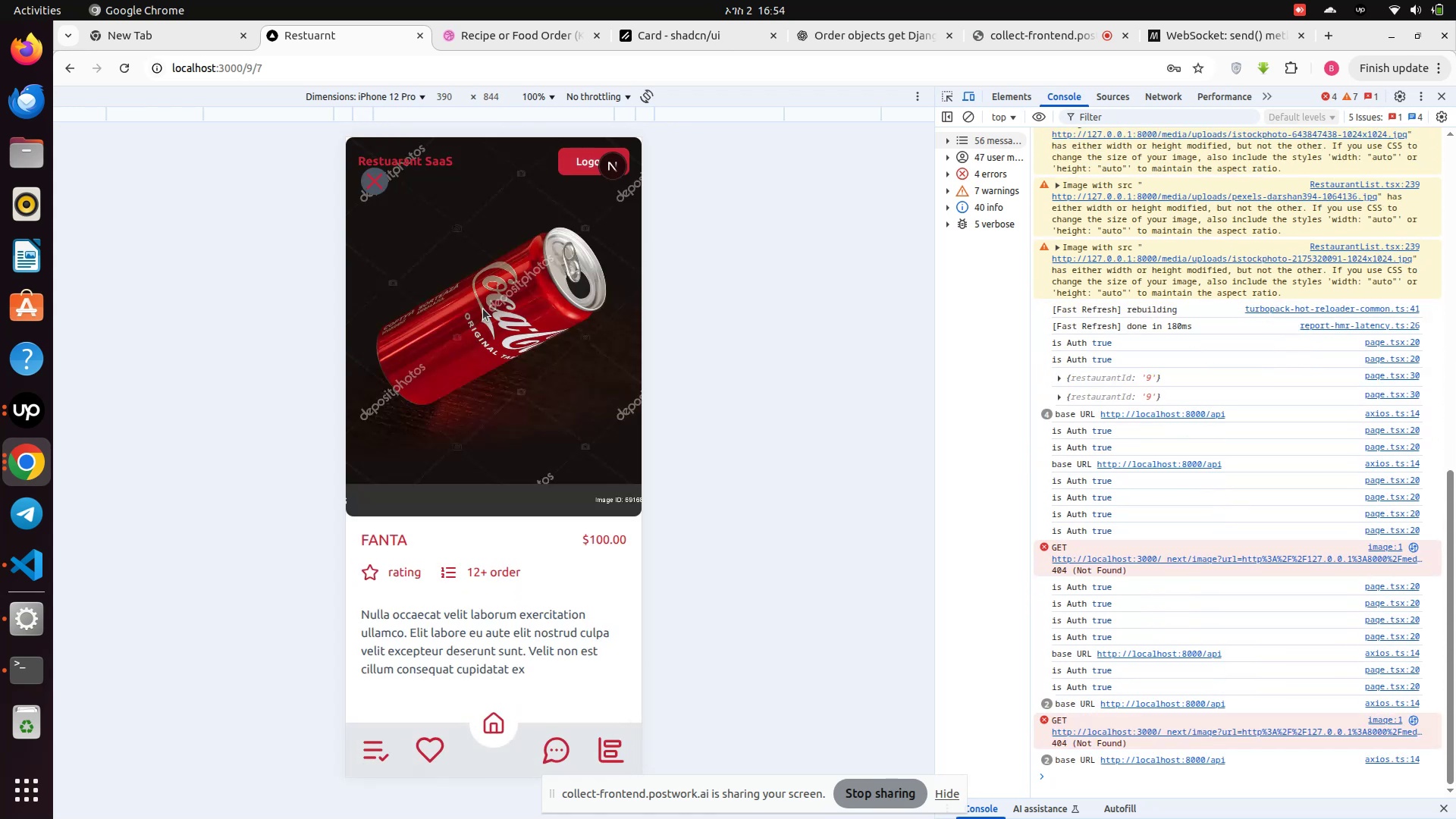 
scroll: coordinate [504, 599], scroll_direction: down, amount: 7.0
 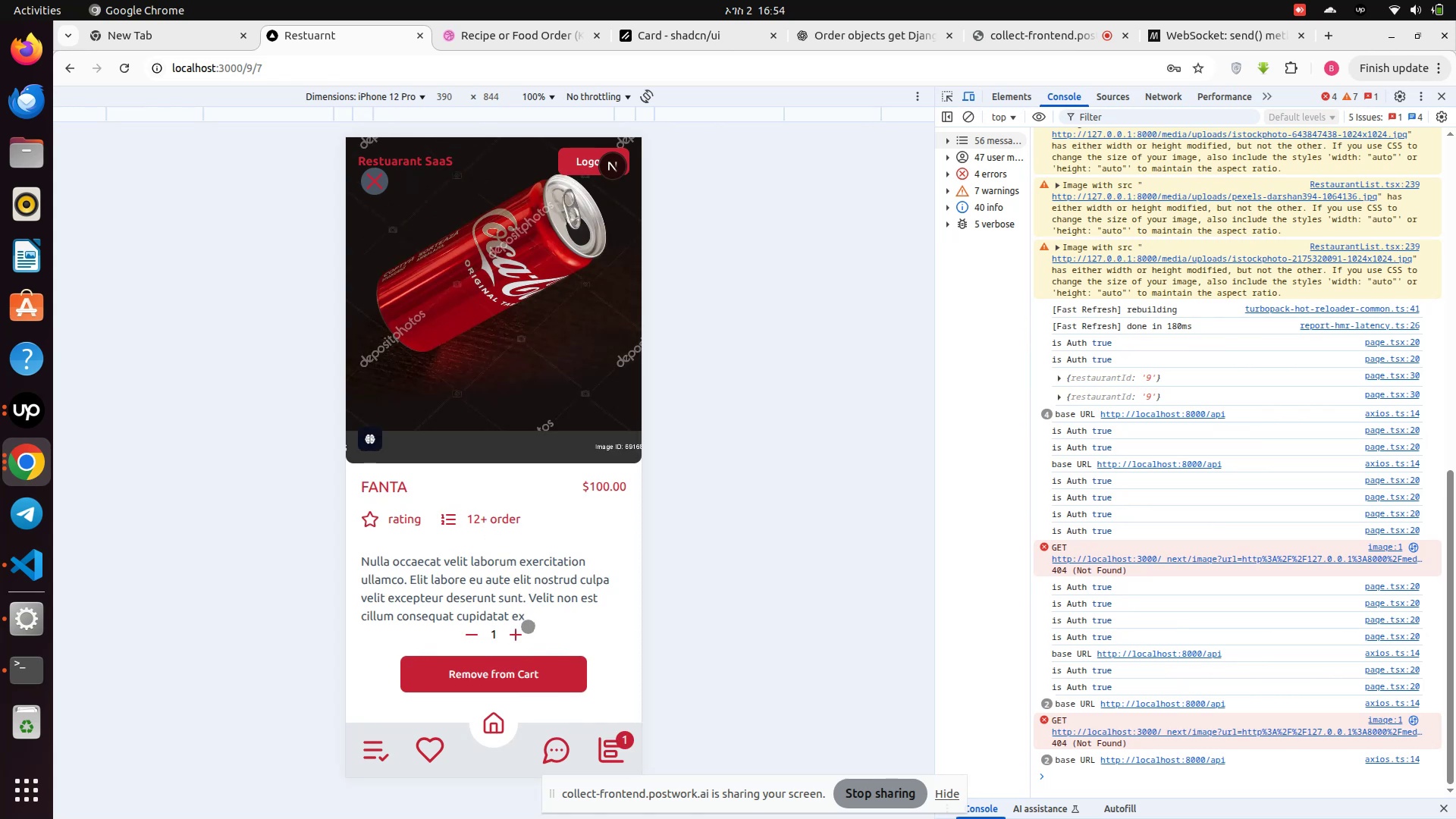 
left_click([517, 641])
 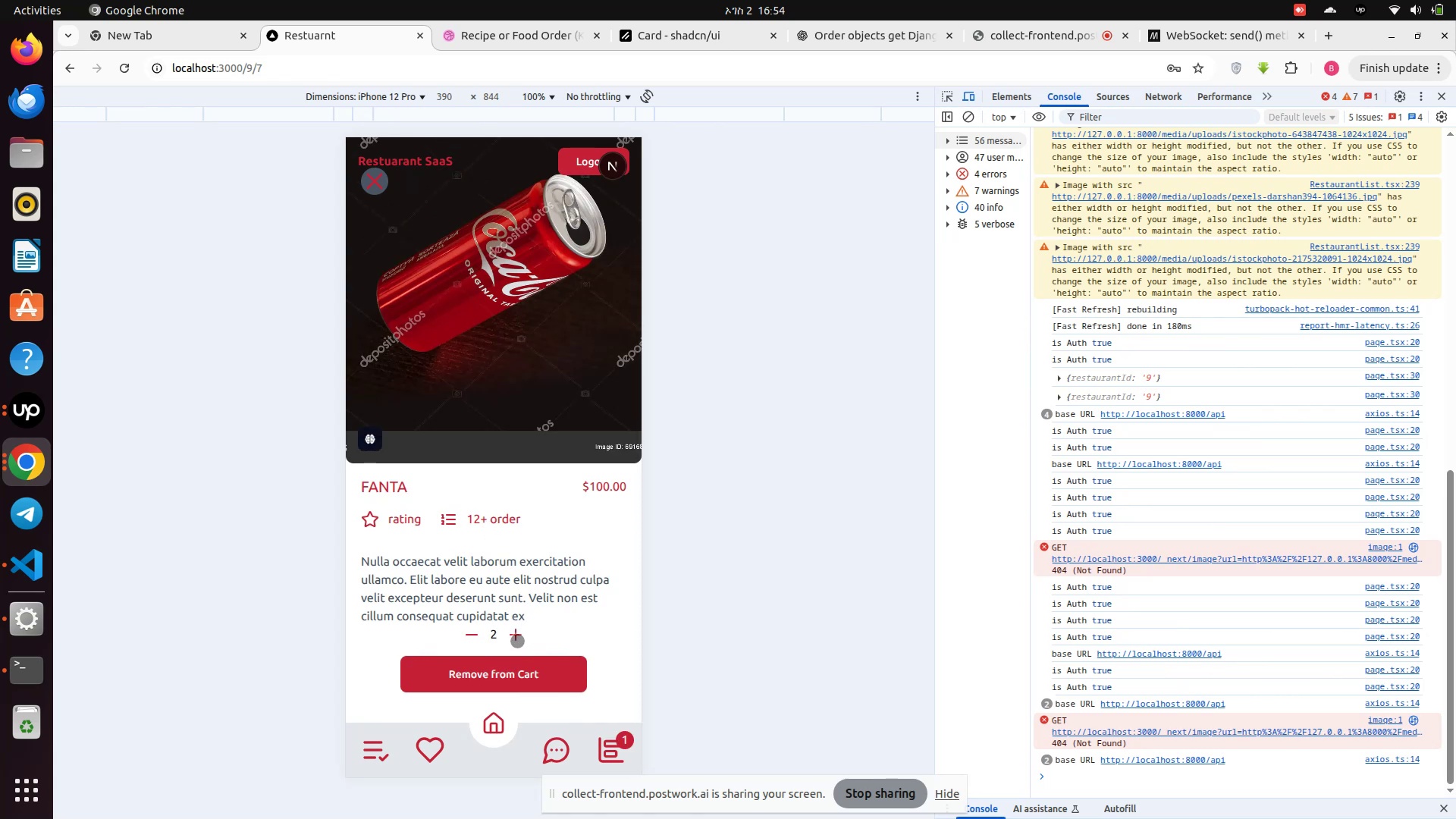 
left_click([517, 641])
 